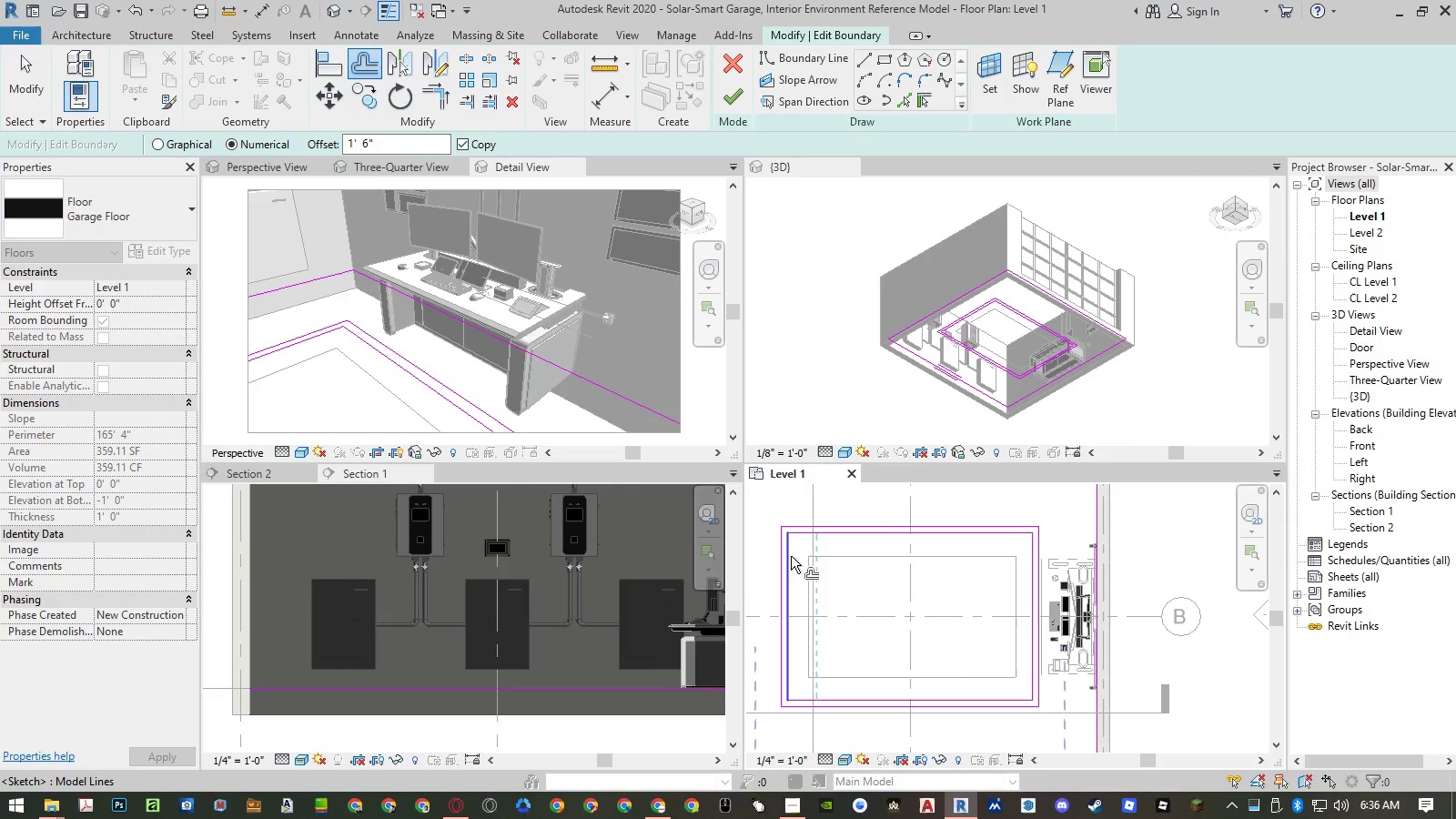 
left_click([791, 556])
 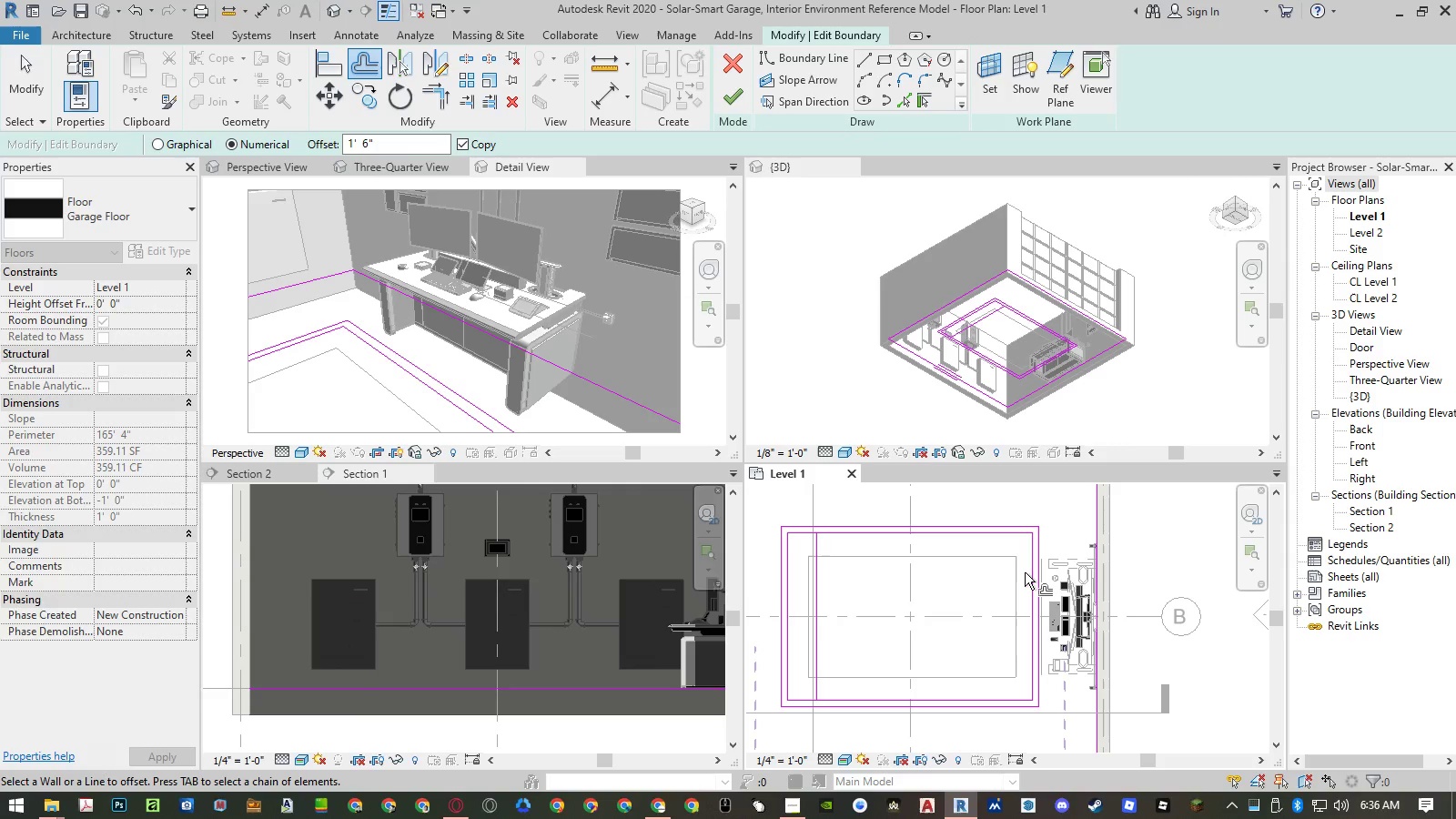 
left_click([1028, 572])
 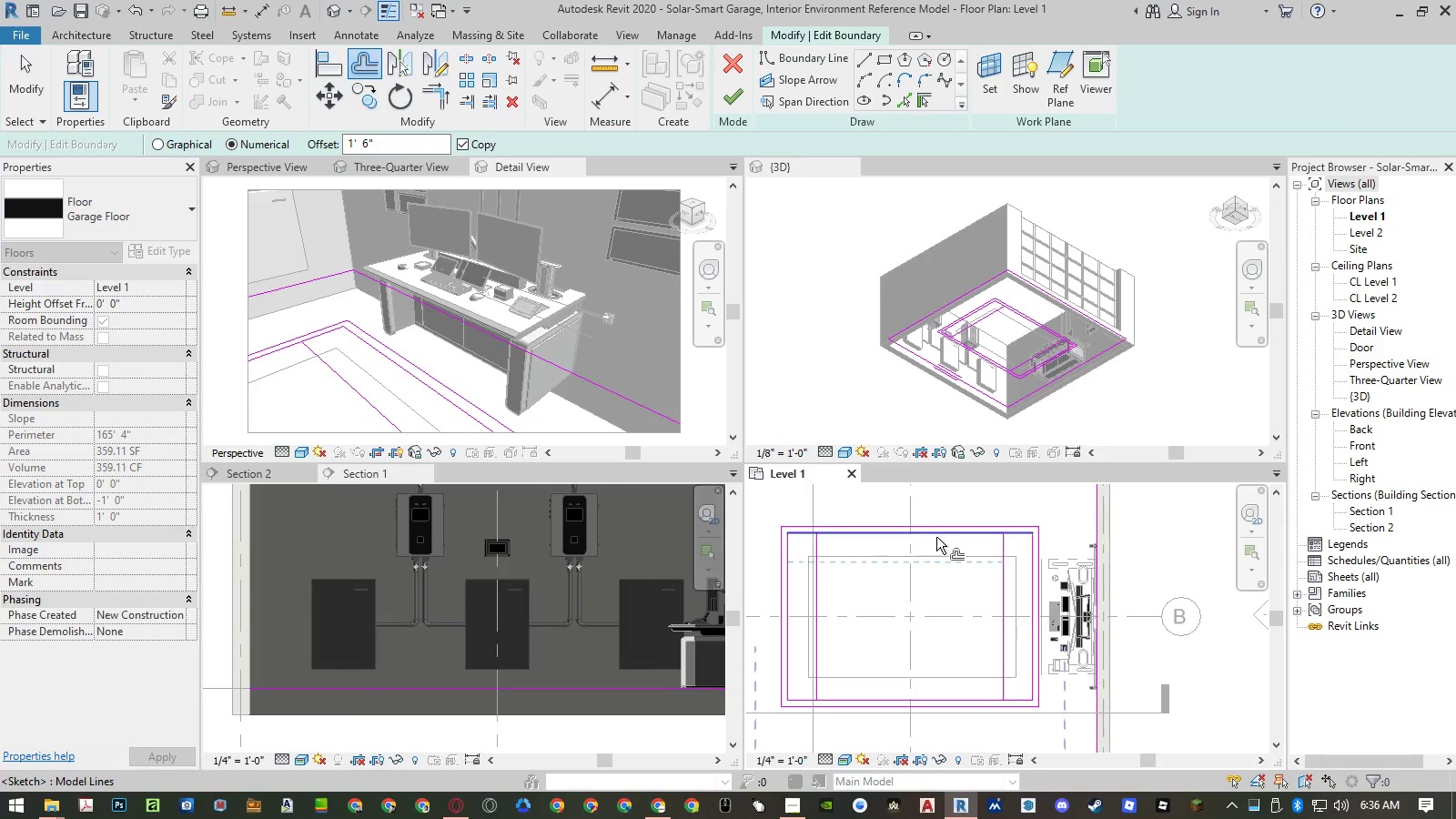 
left_click([936, 535])
 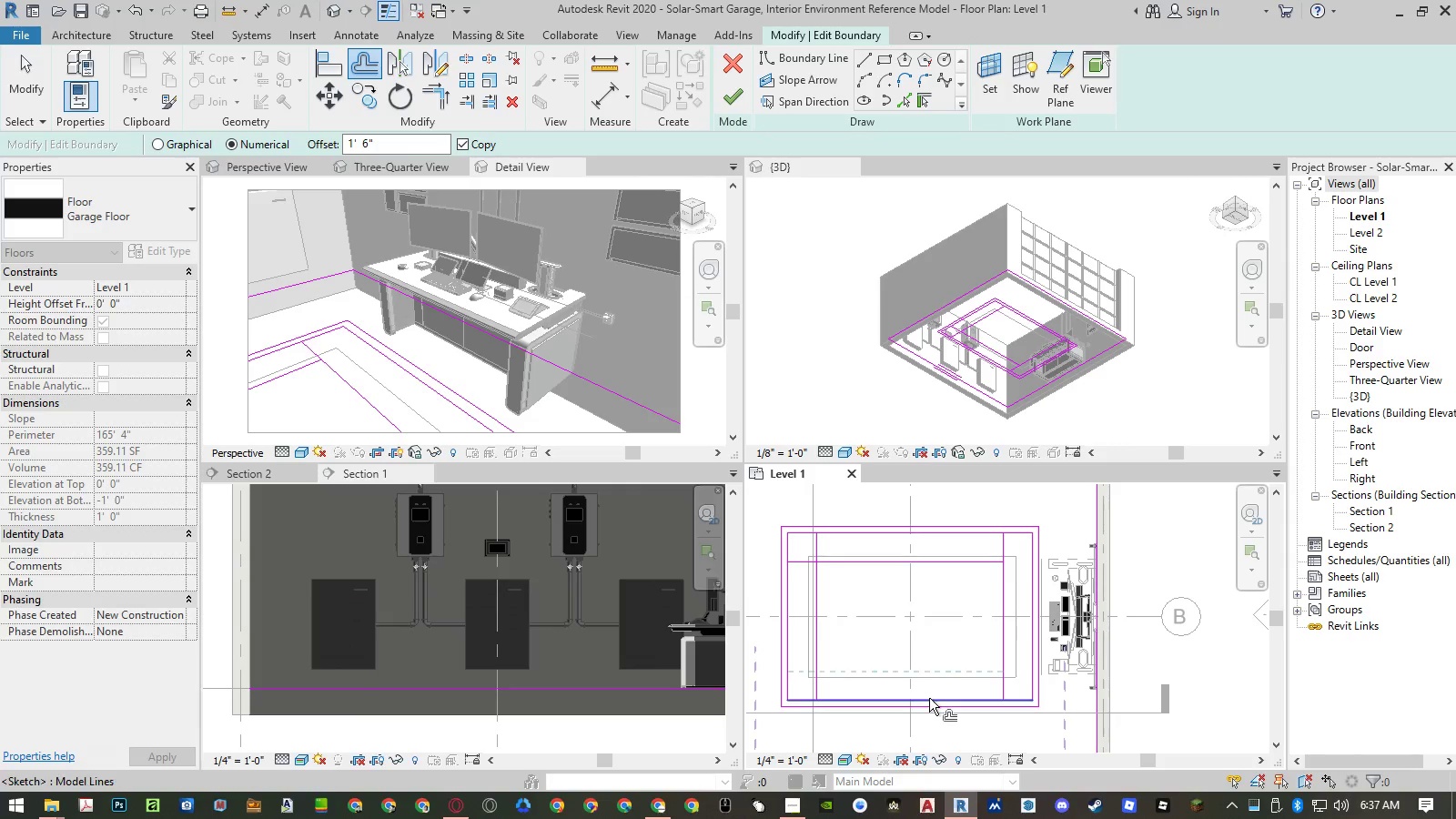 
left_click([929, 698])
 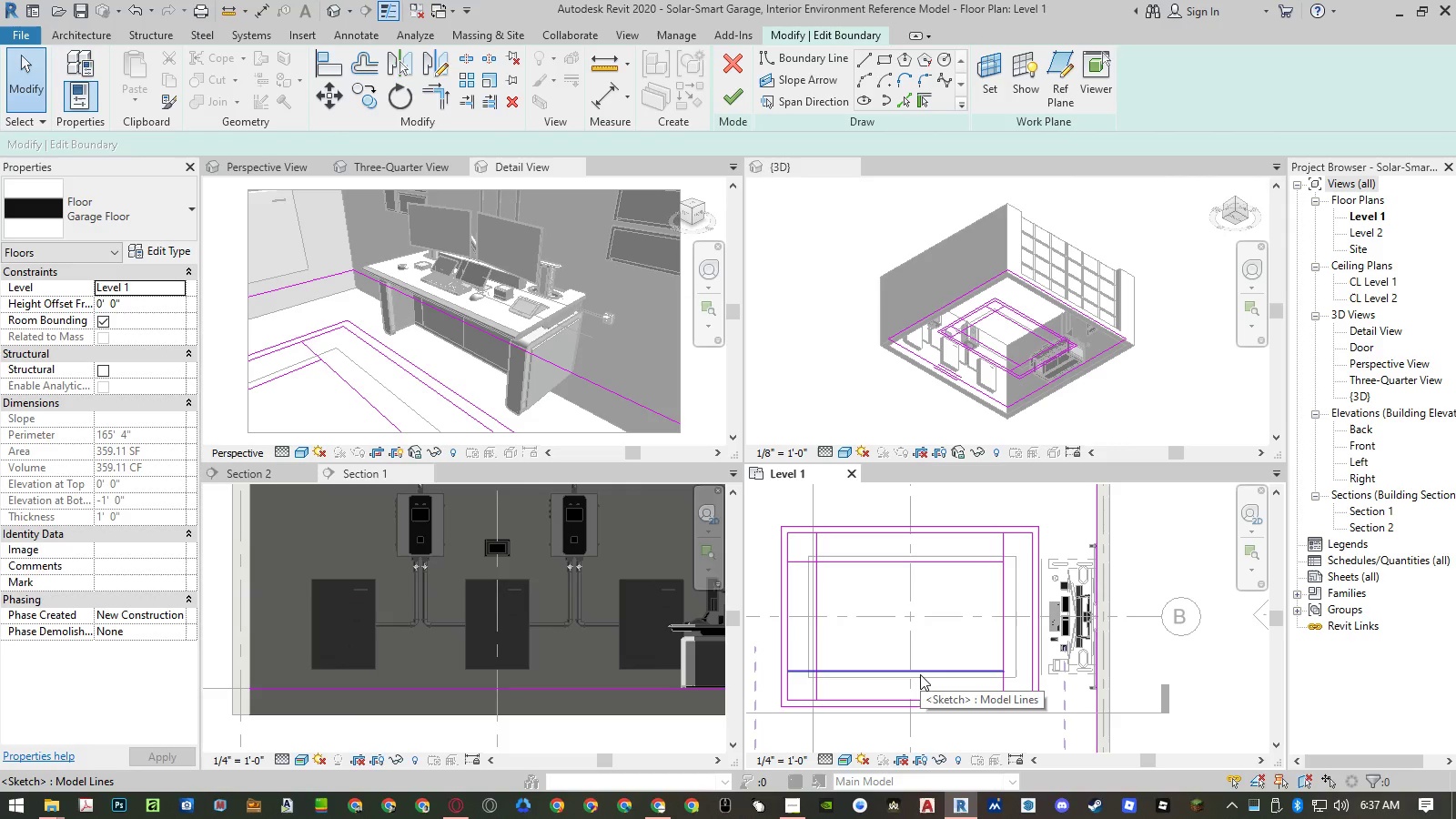 
type(sl)
 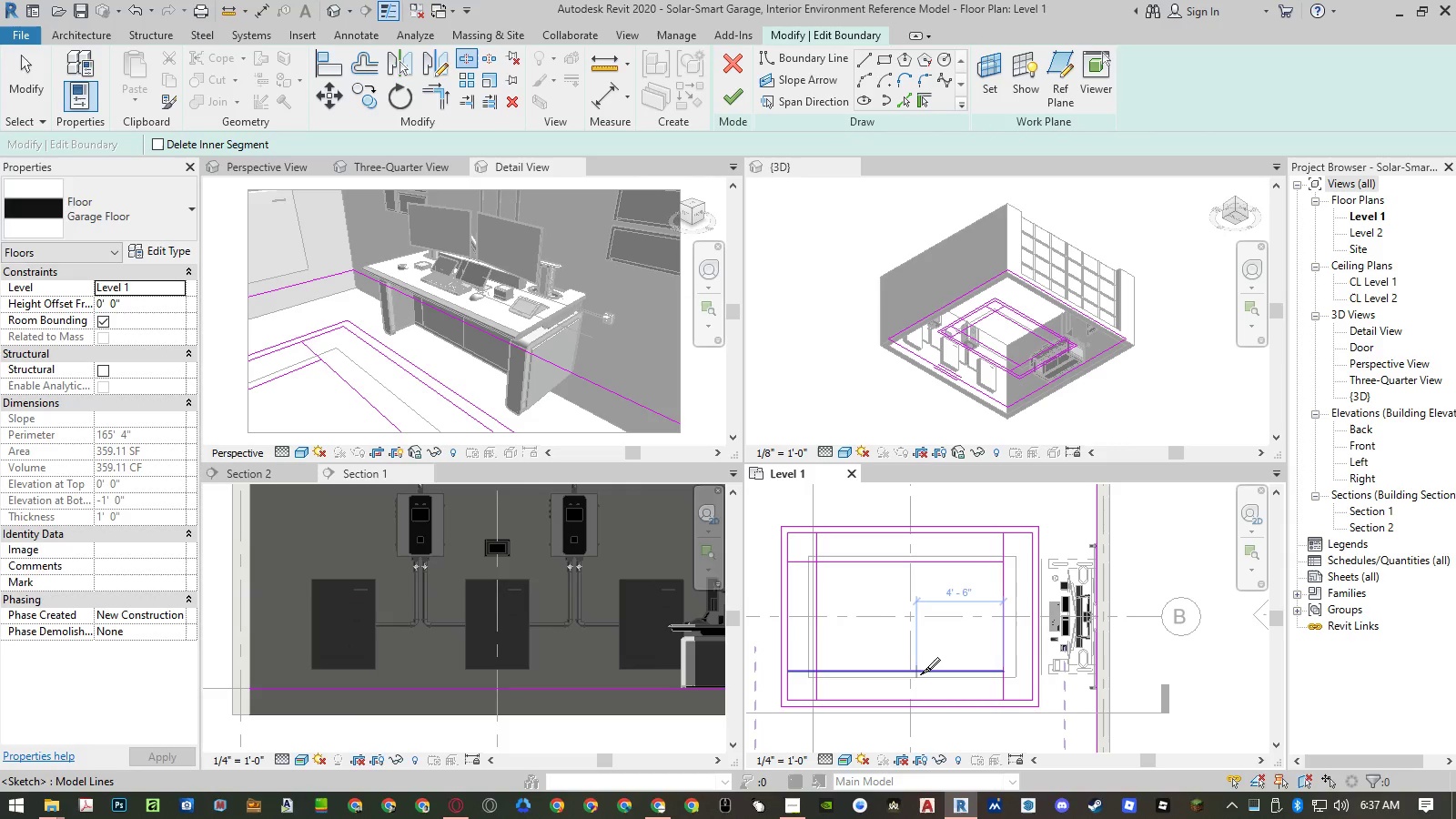 
left_click([920, 674])
 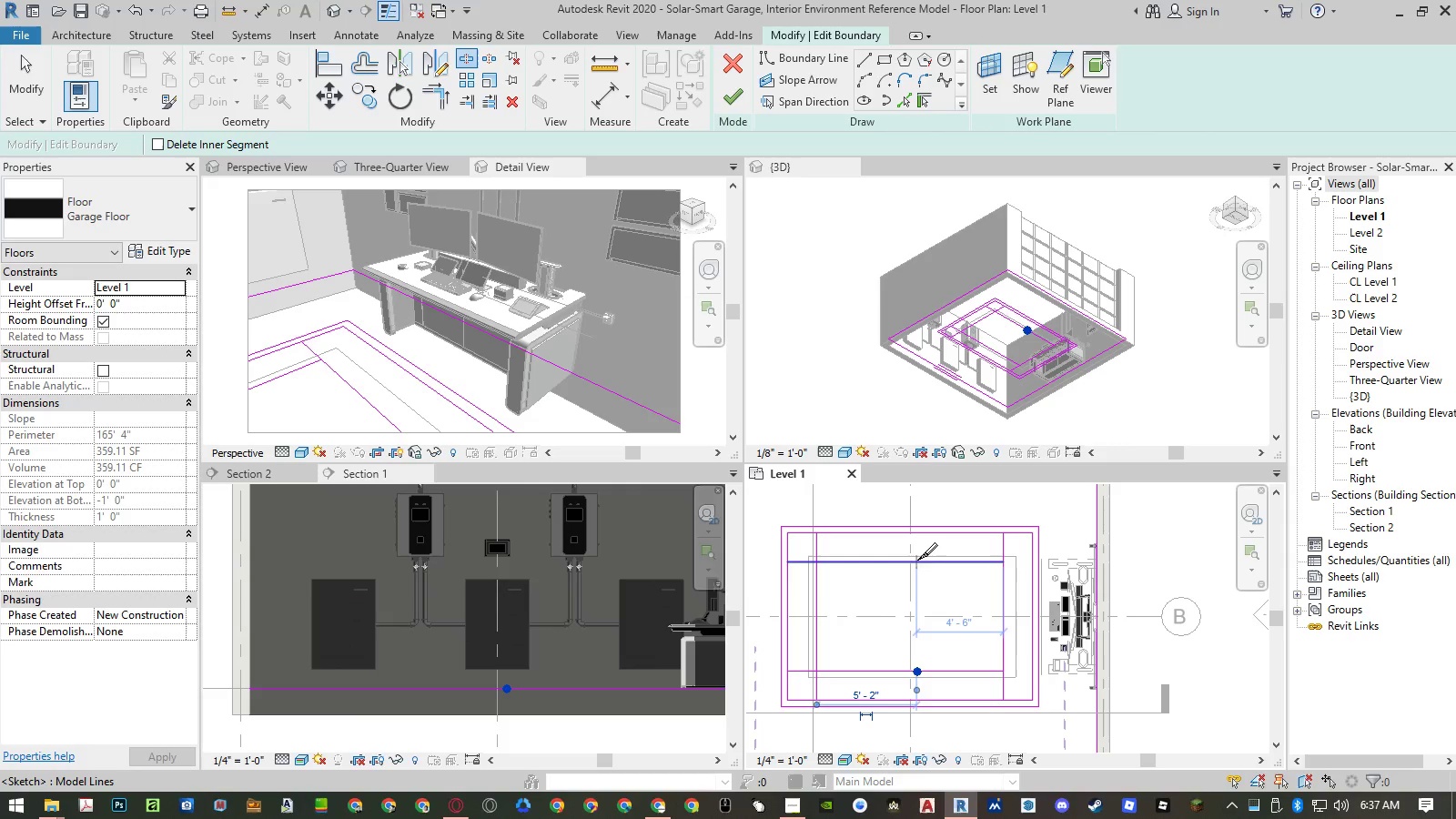 
left_click([917, 564])
 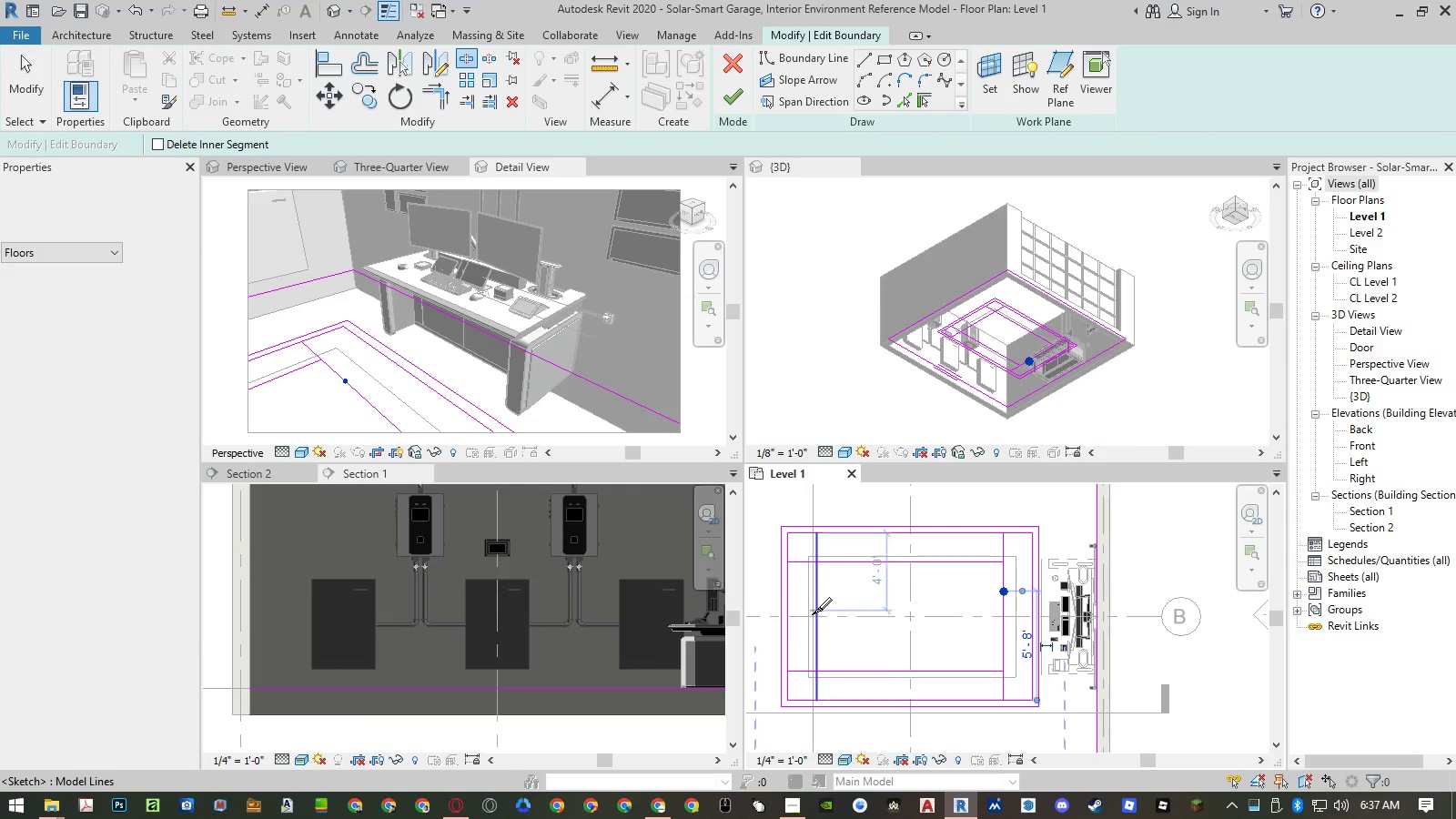 
left_click([813, 612])
 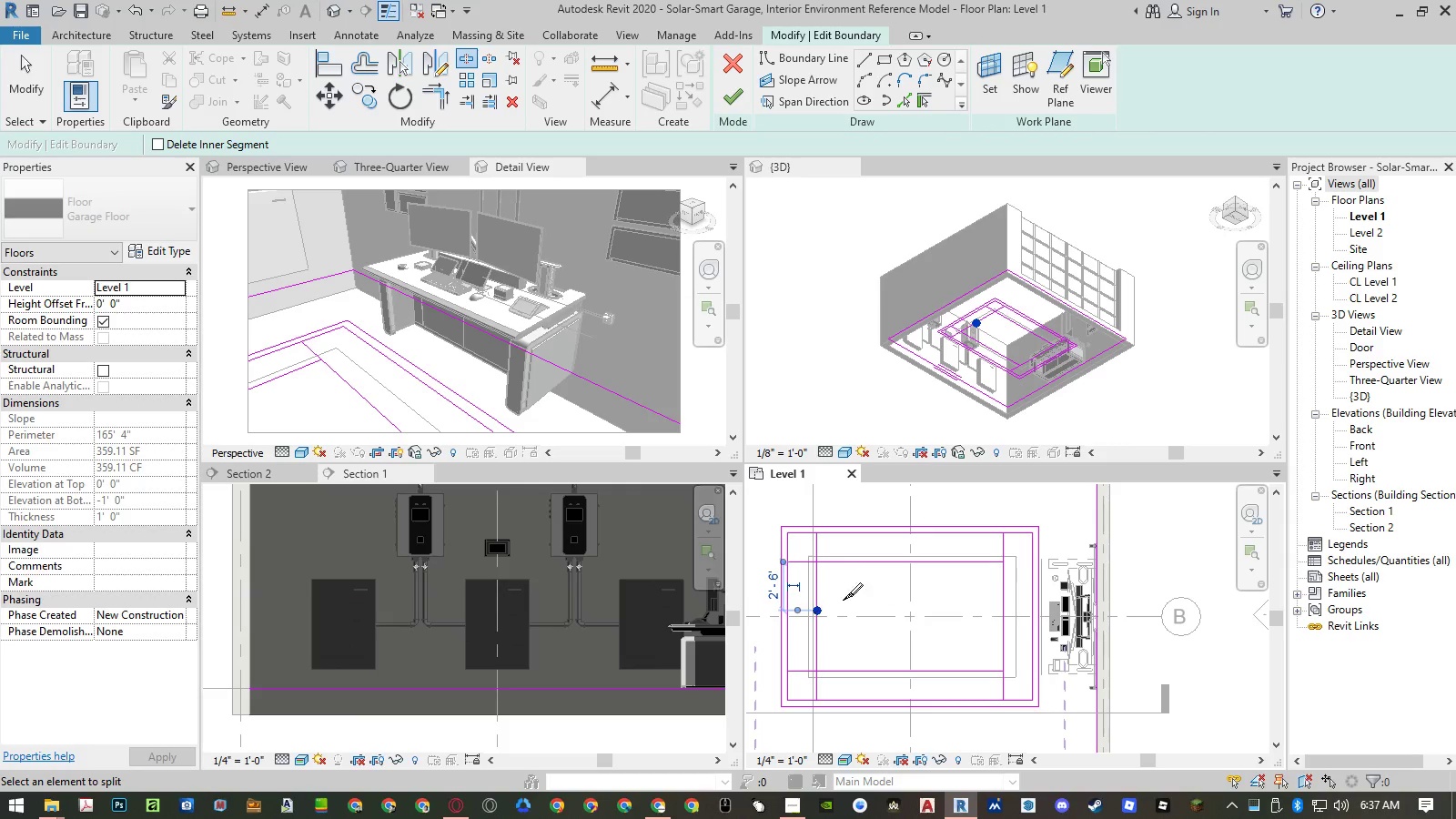 
key(Escape)
key(Escape)
type(tr)
key(Escape)
 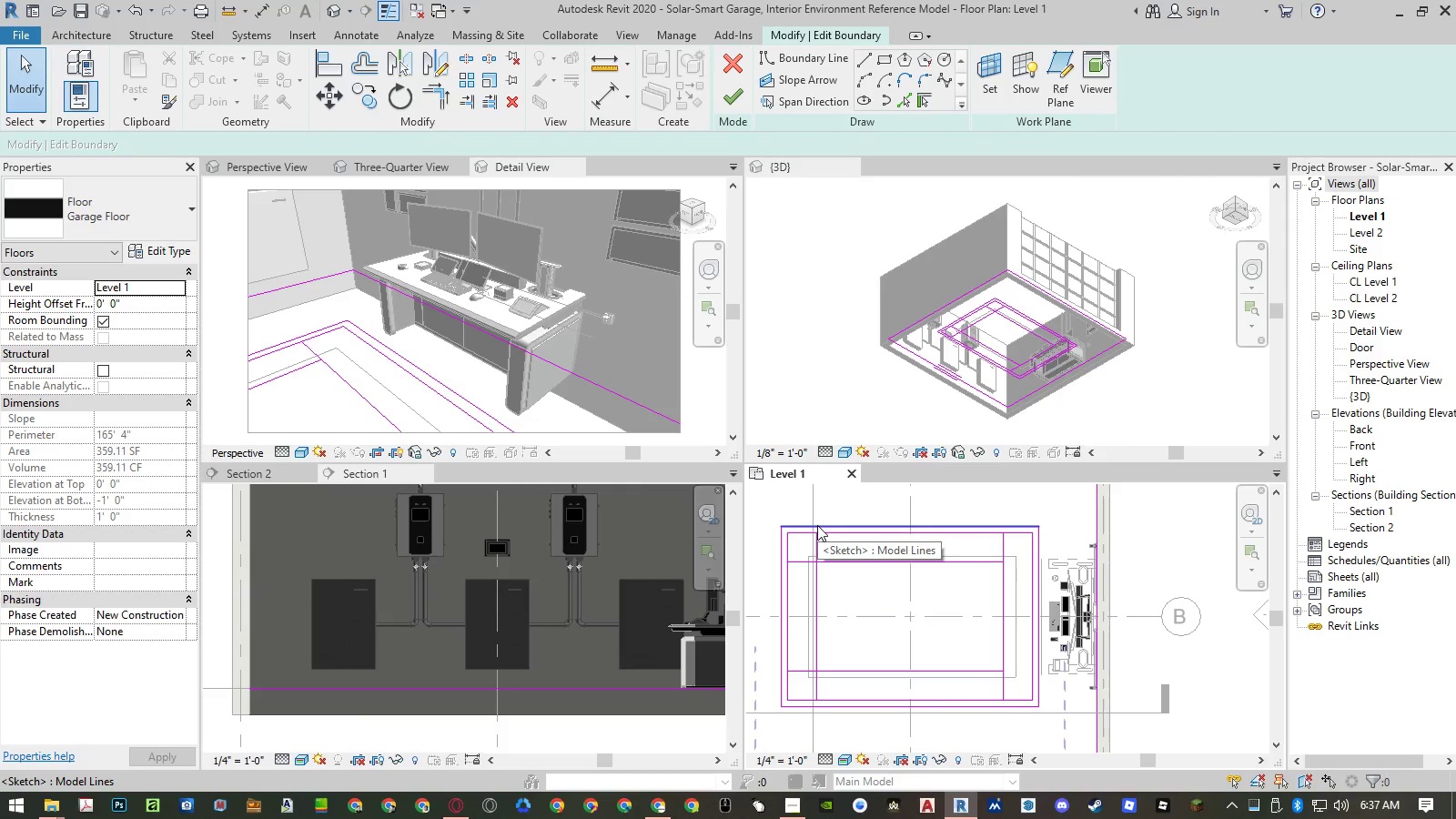 
type(sl)
 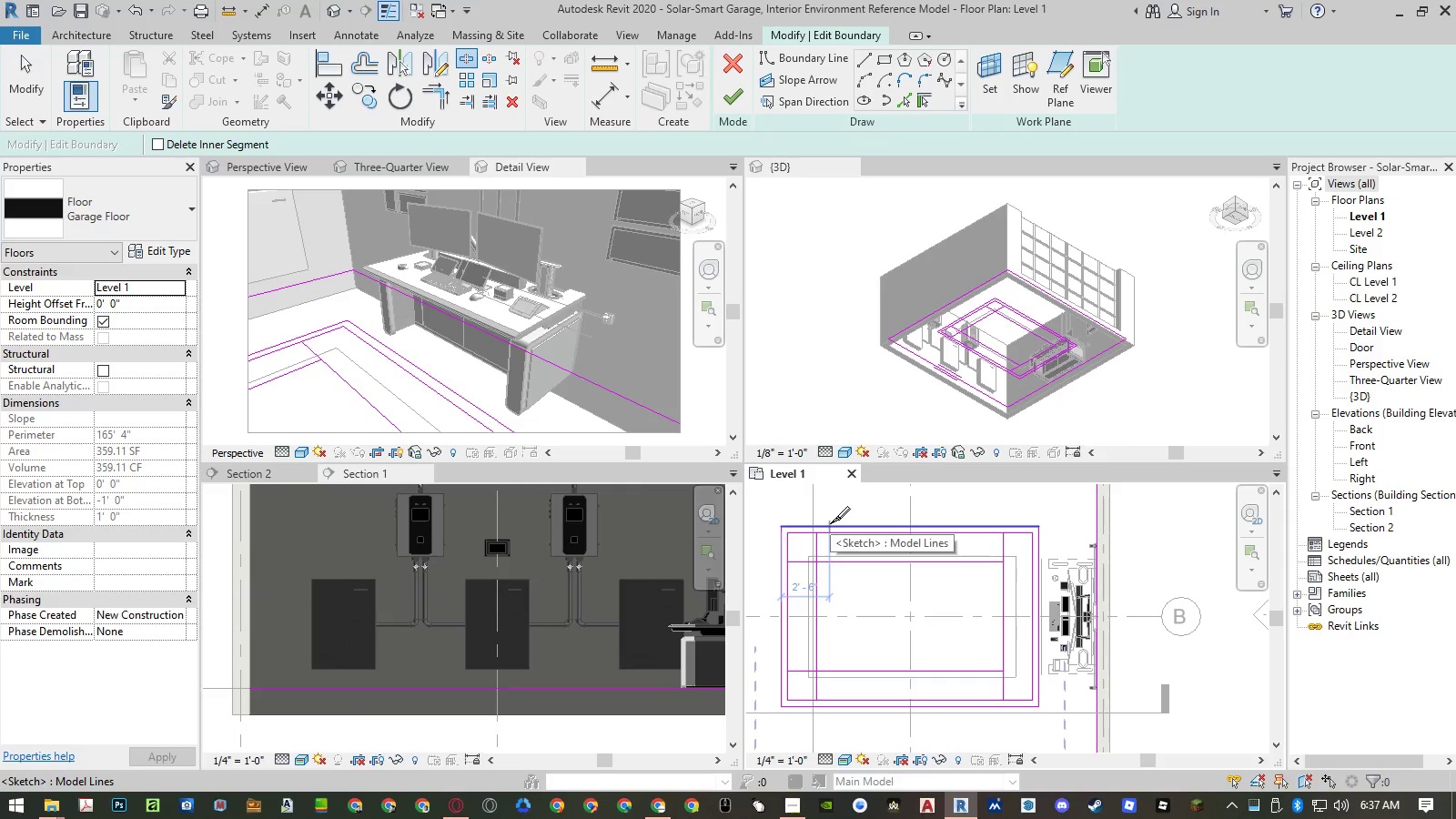 
left_click([826, 523])
 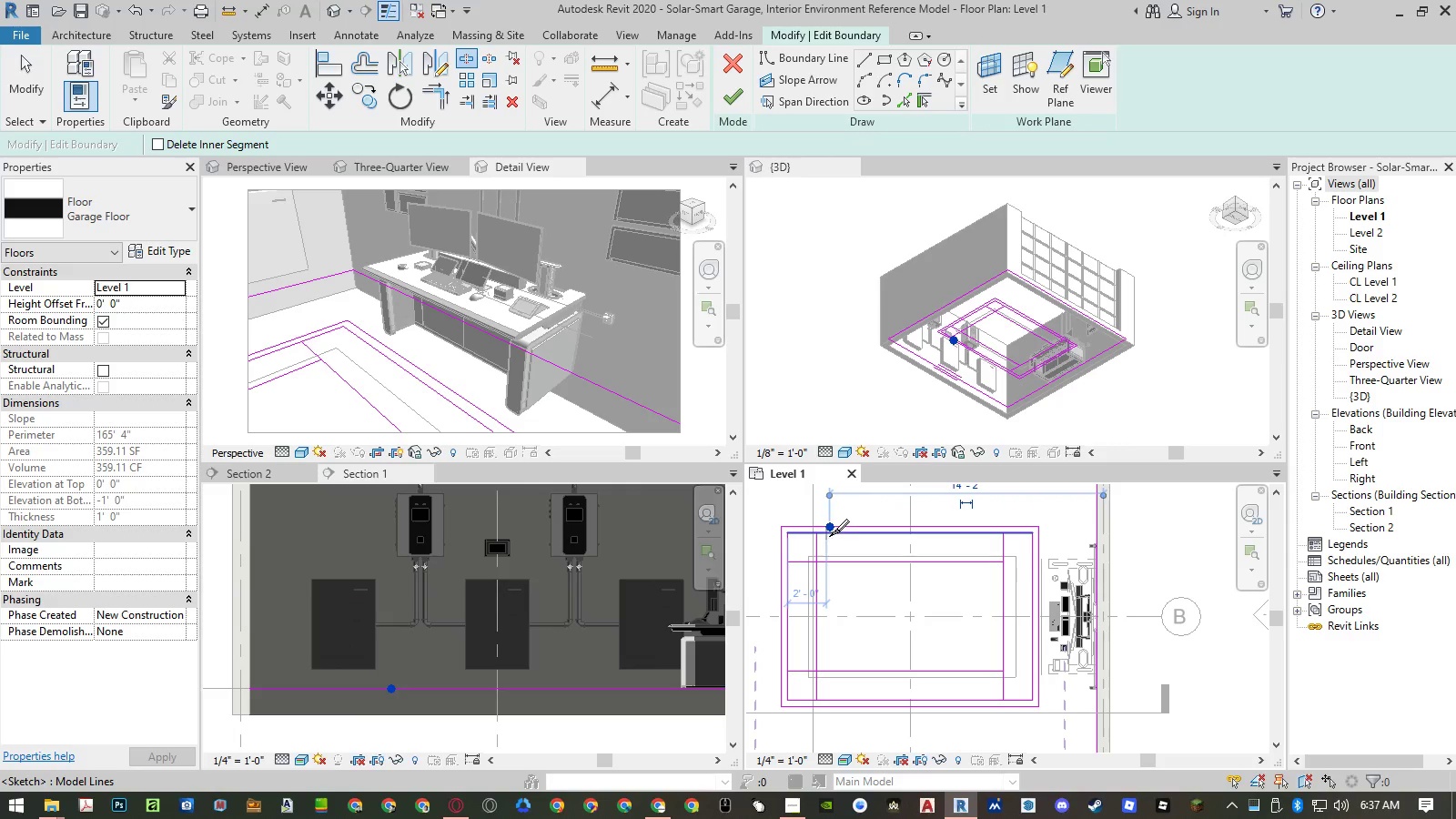 
left_click([830, 533])
 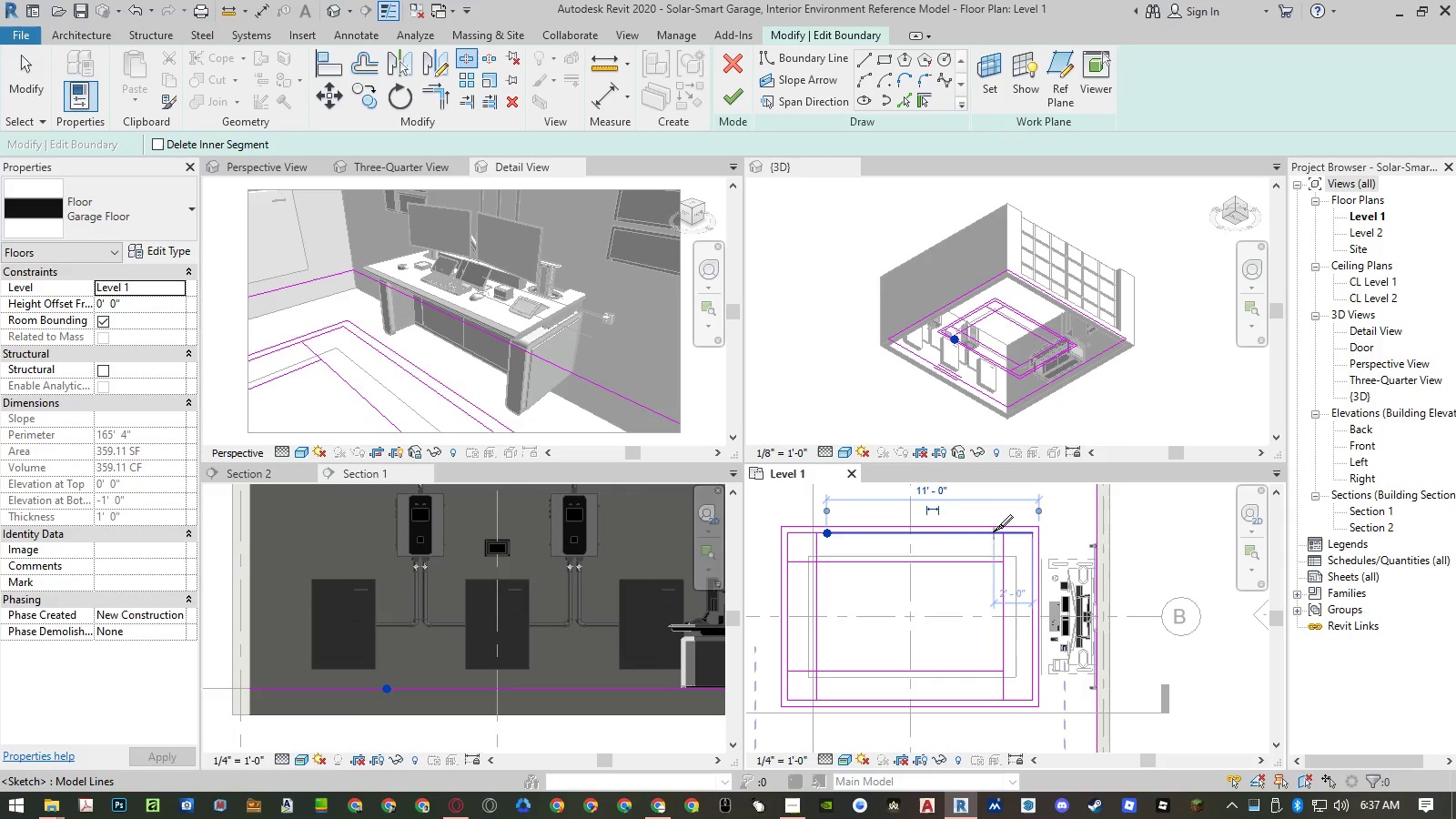 
left_click([989, 532])
 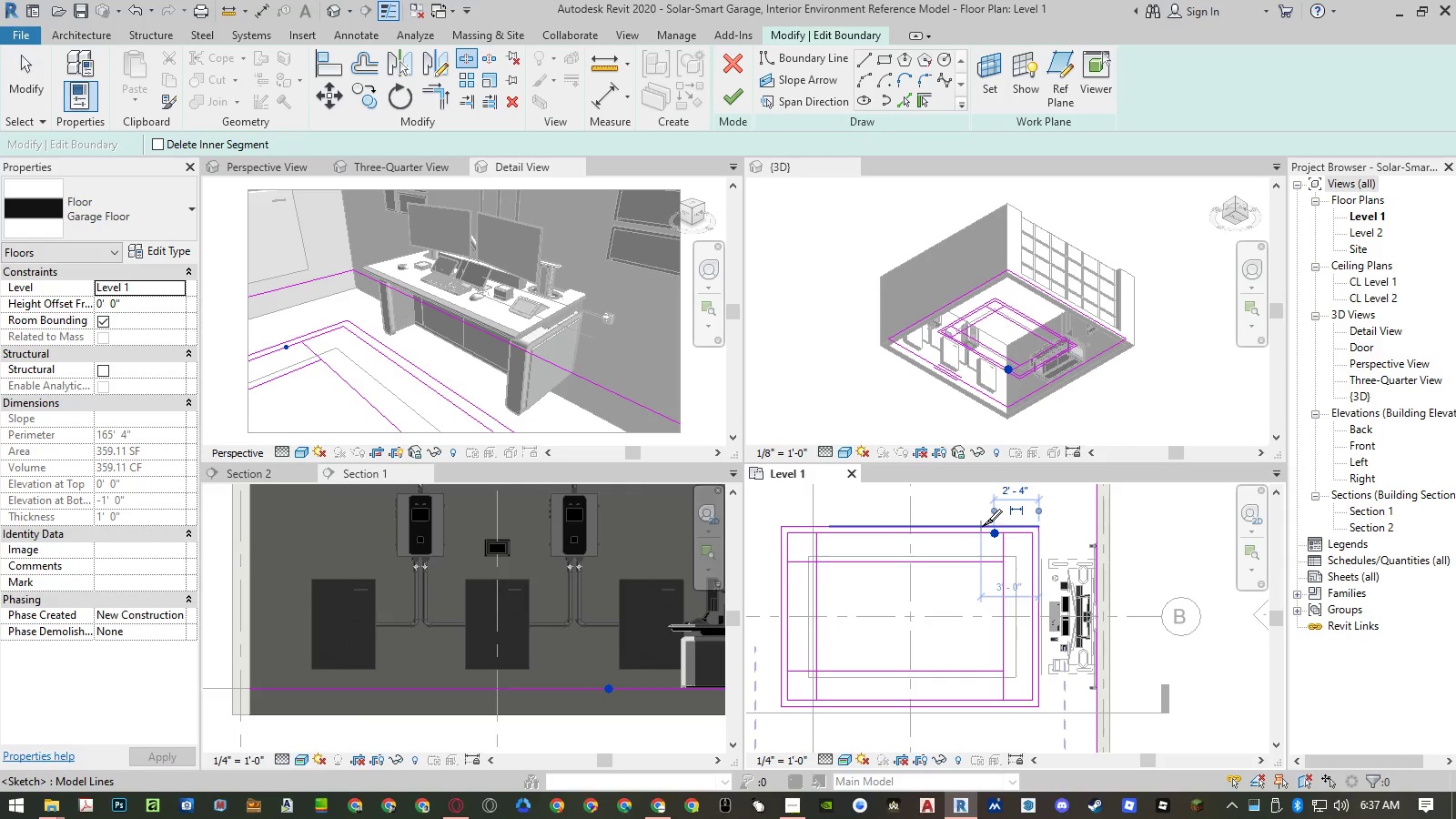 
left_click([986, 524])
 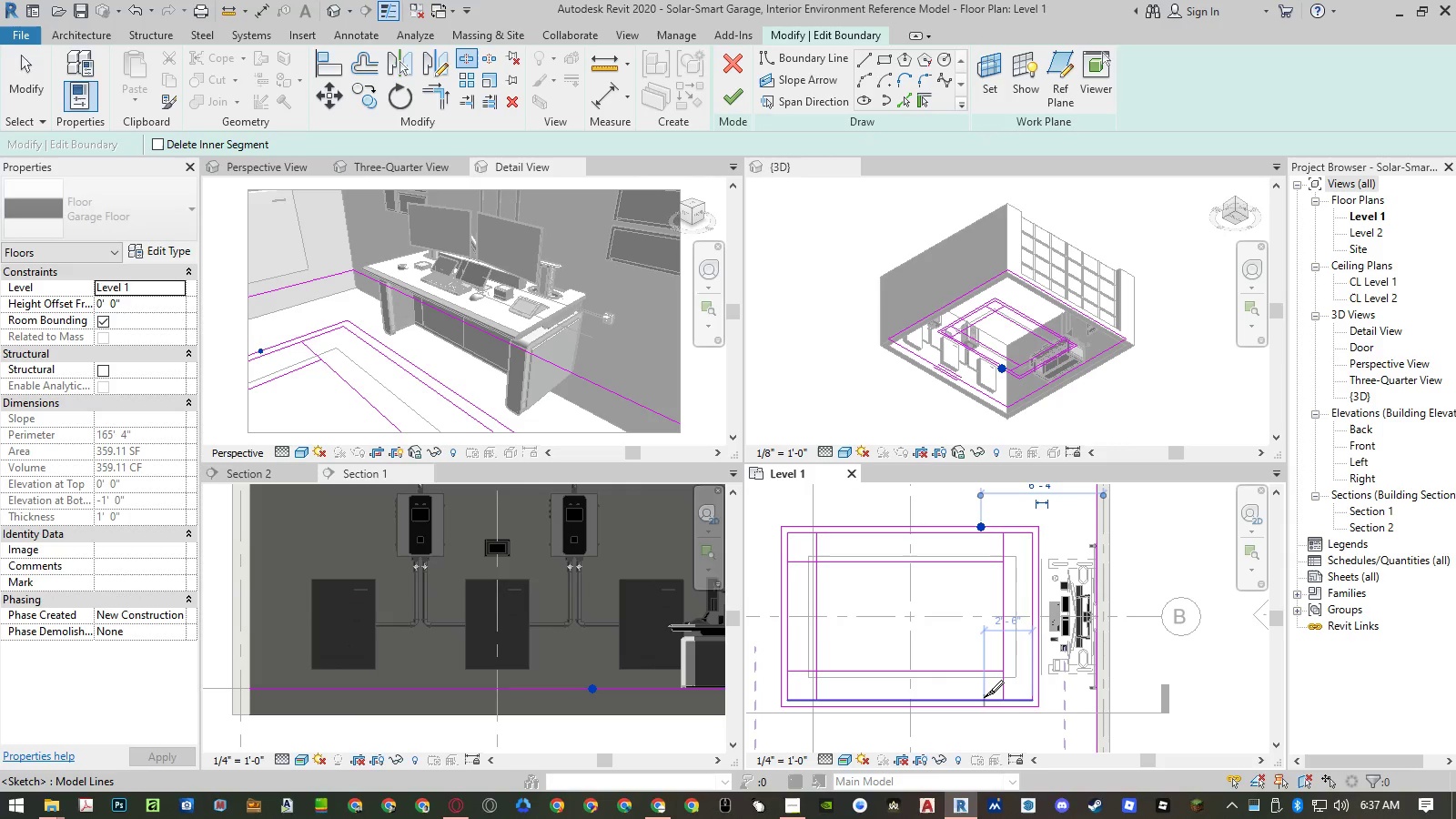 
left_click([985, 697])
 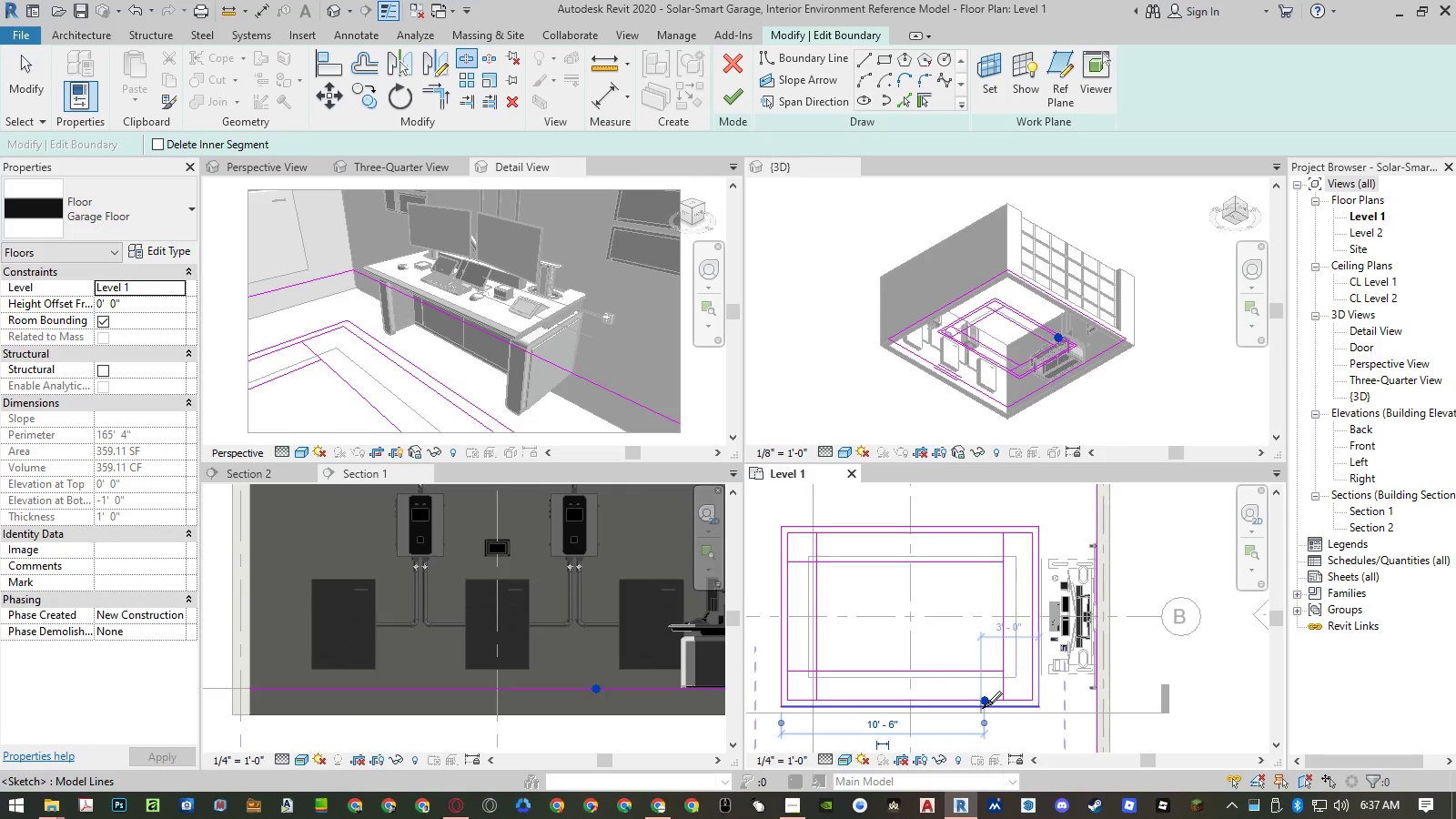 
left_click([982, 708])
 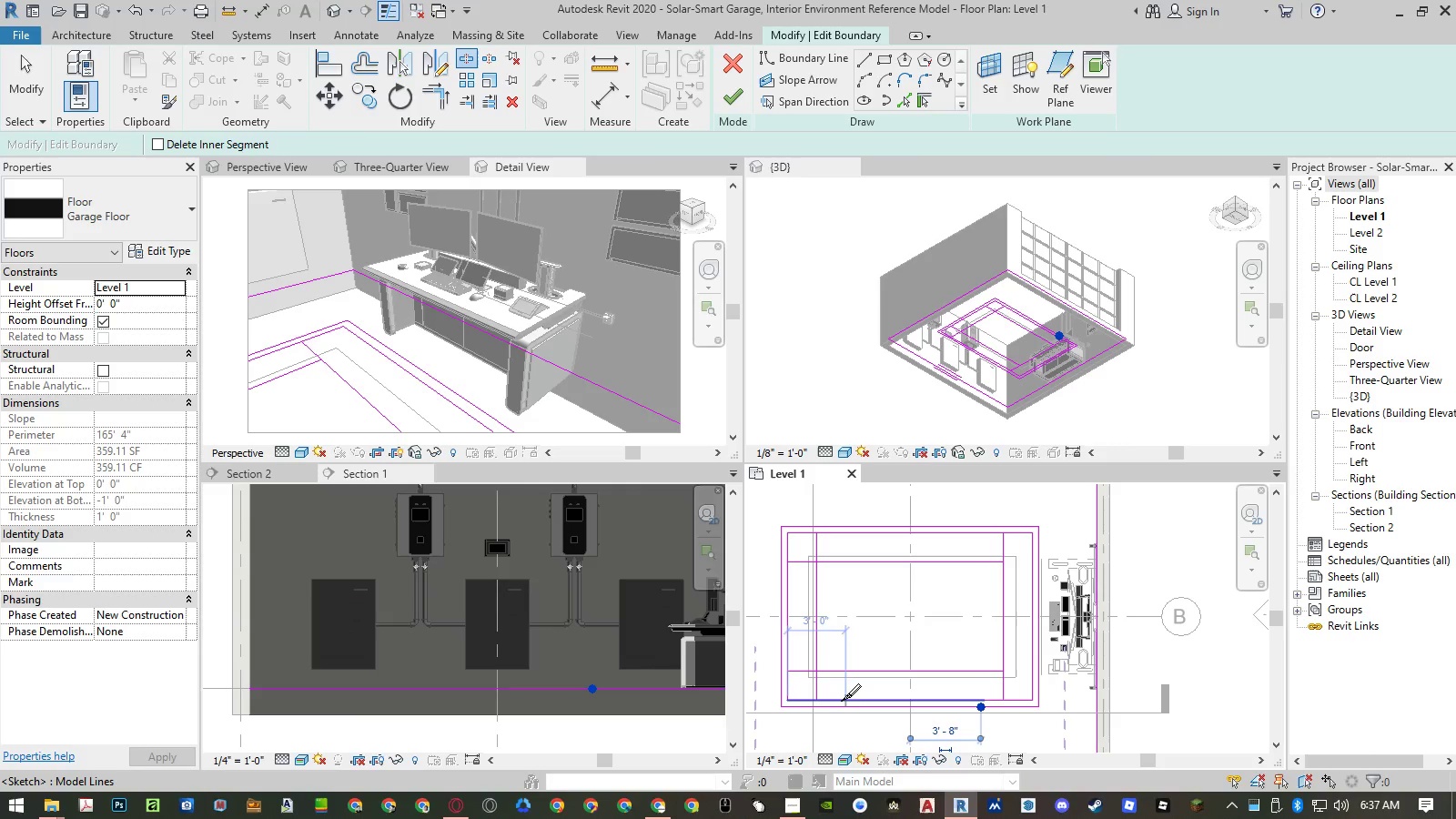 
left_click([837, 700])
 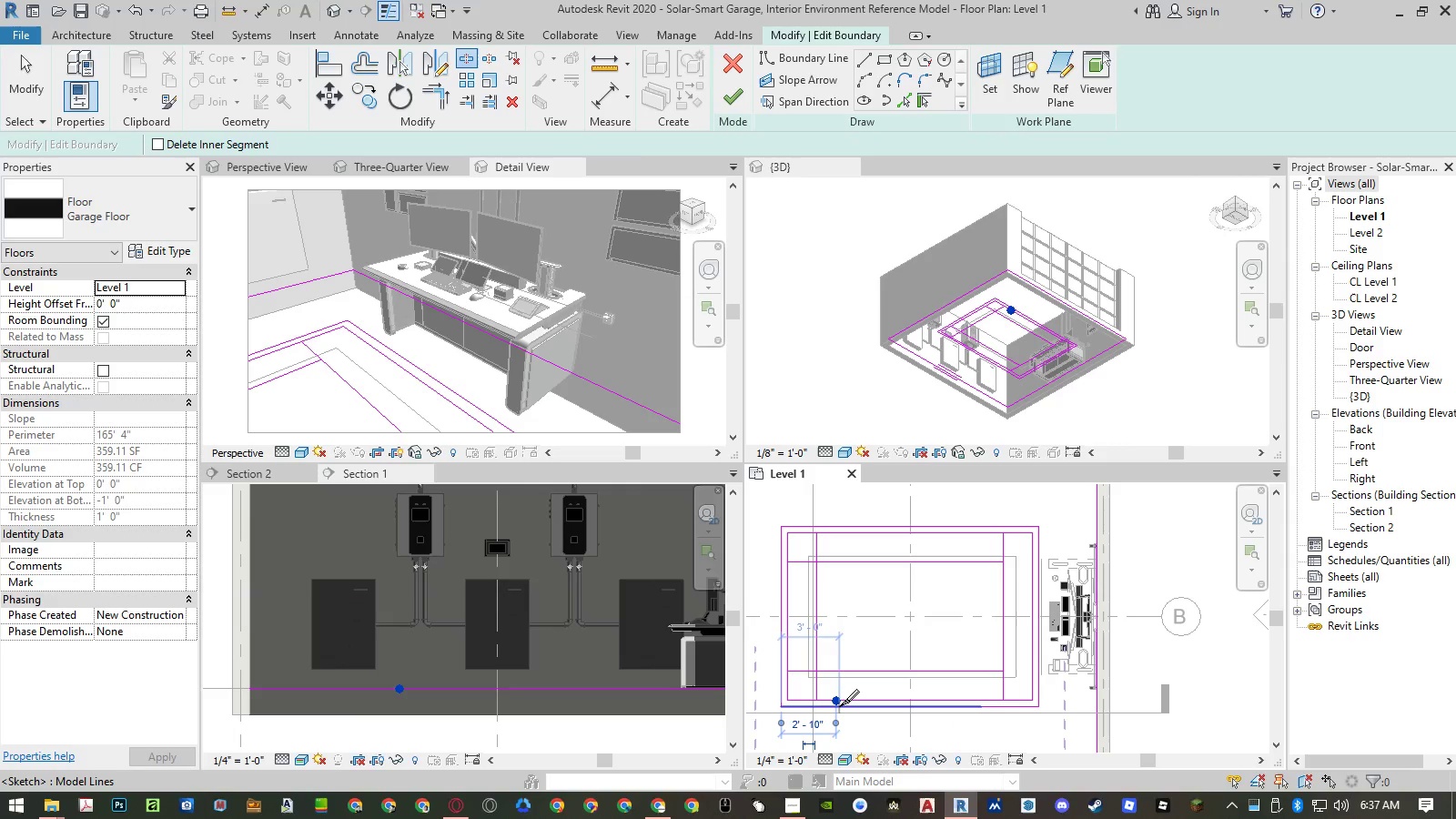 
left_click([839, 706])
 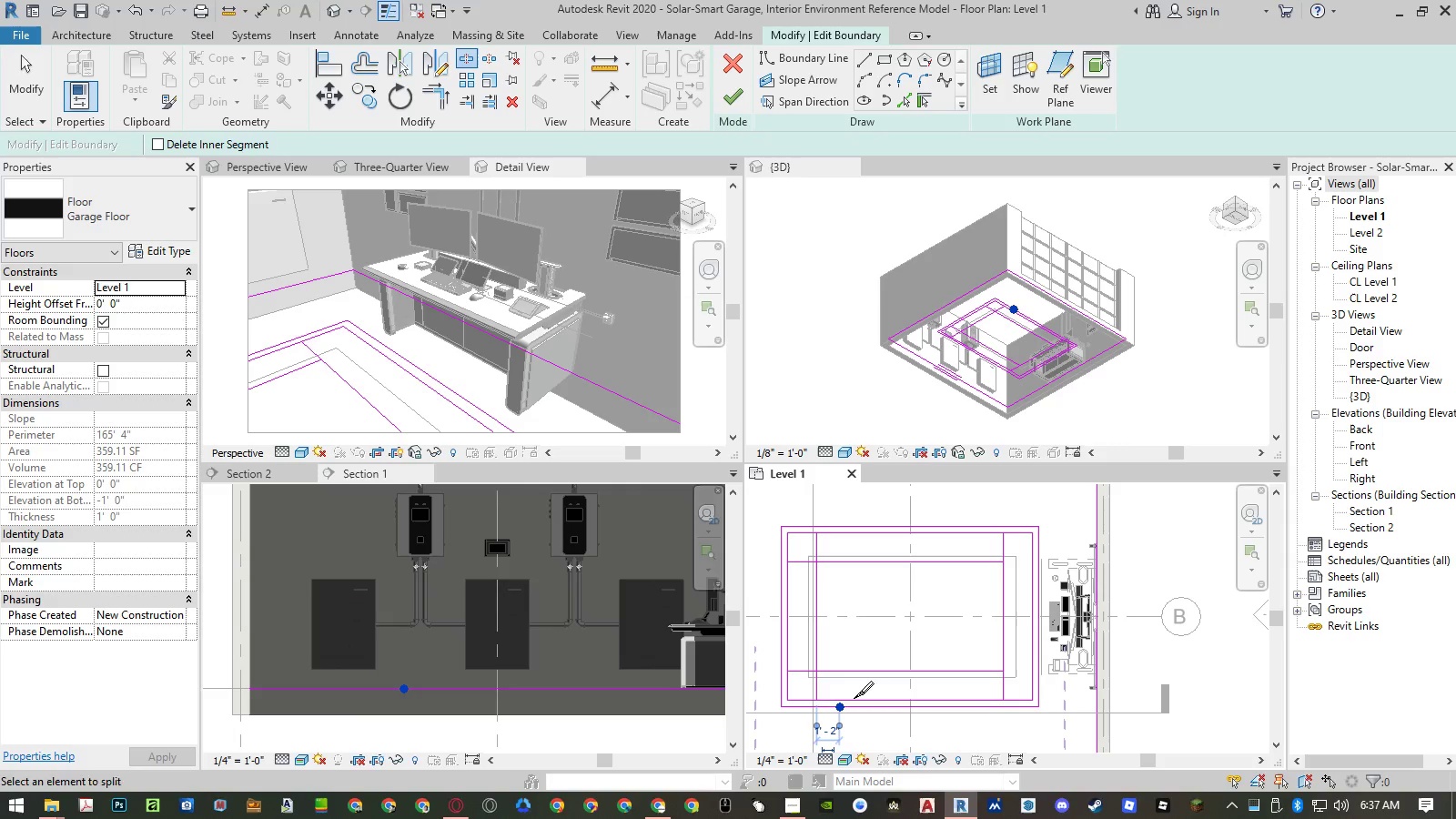 
key(Escape)
key(Escape)
type(tr)
 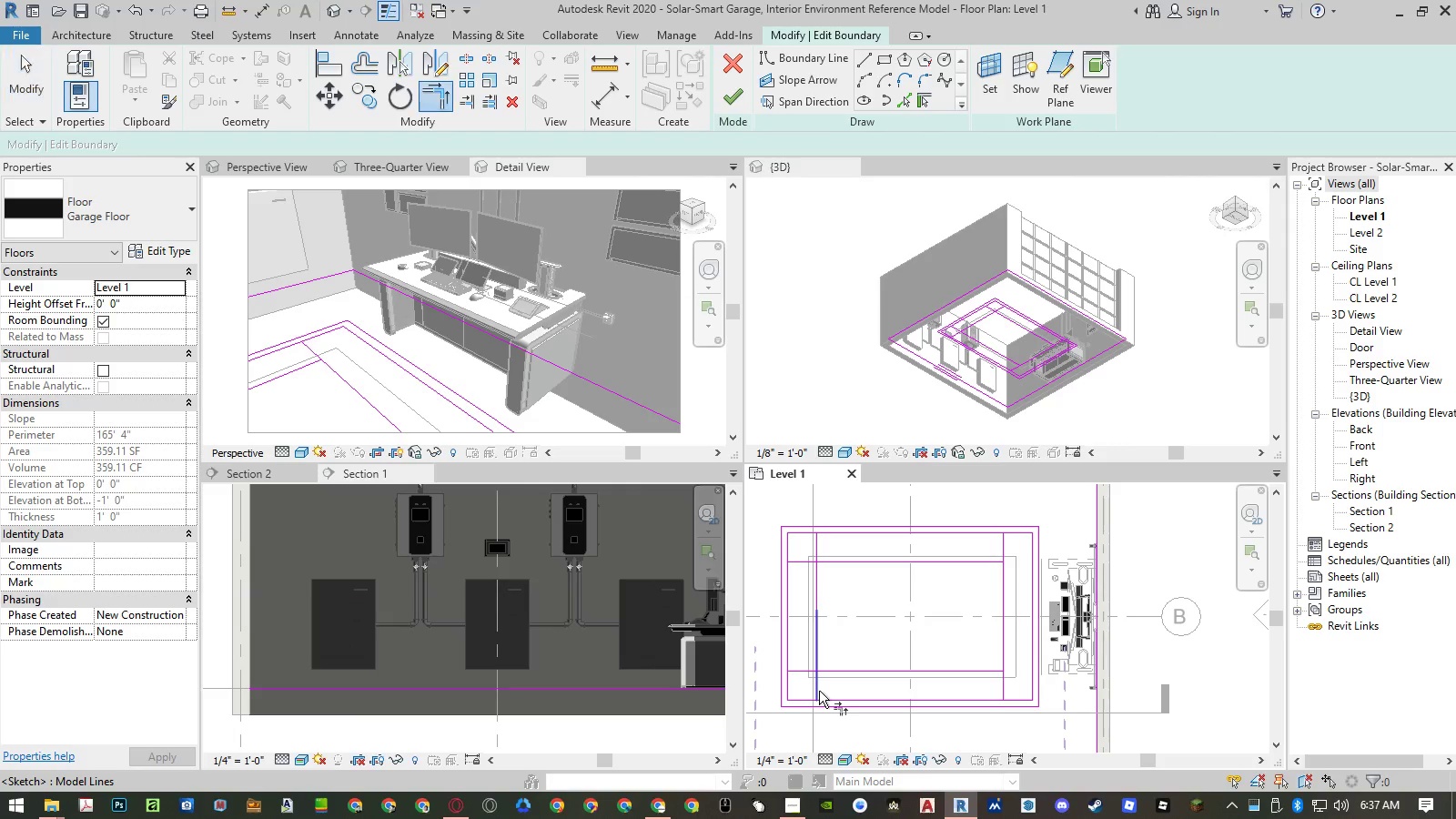 
left_click([819, 691])
 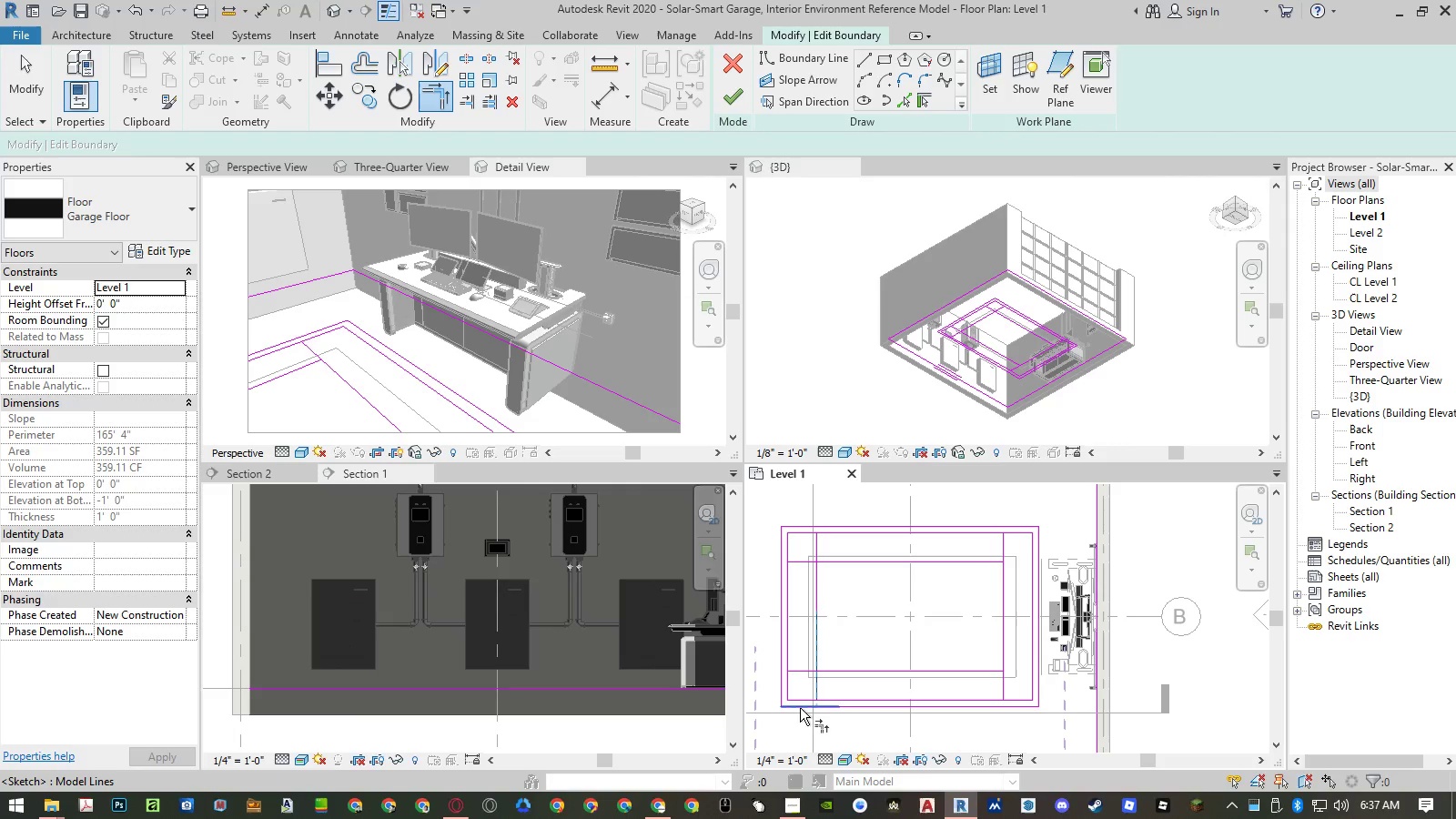 
left_click([800, 708])
 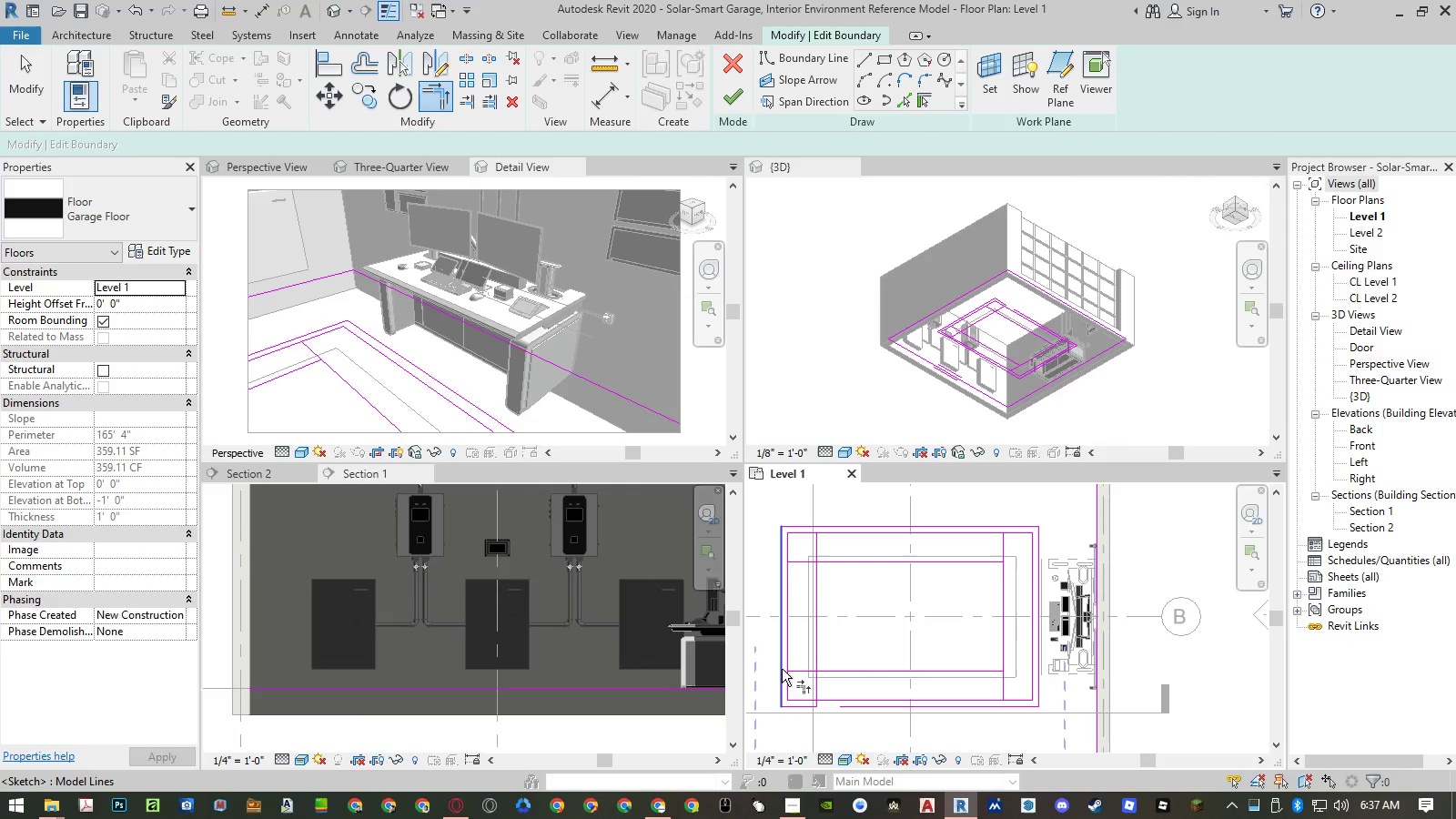 
key(Escape)
type(sl)
 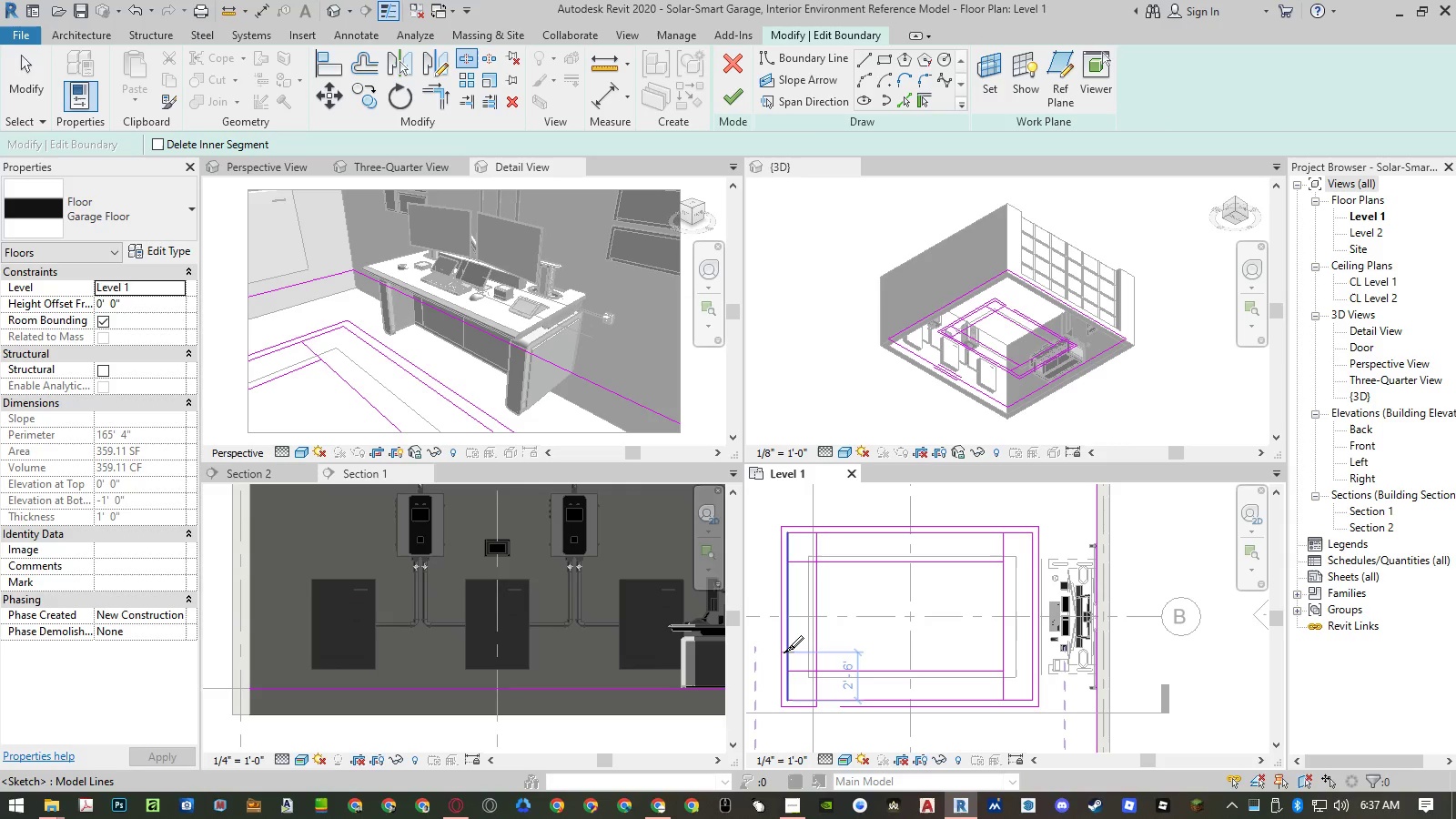 
left_click([784, 652])
 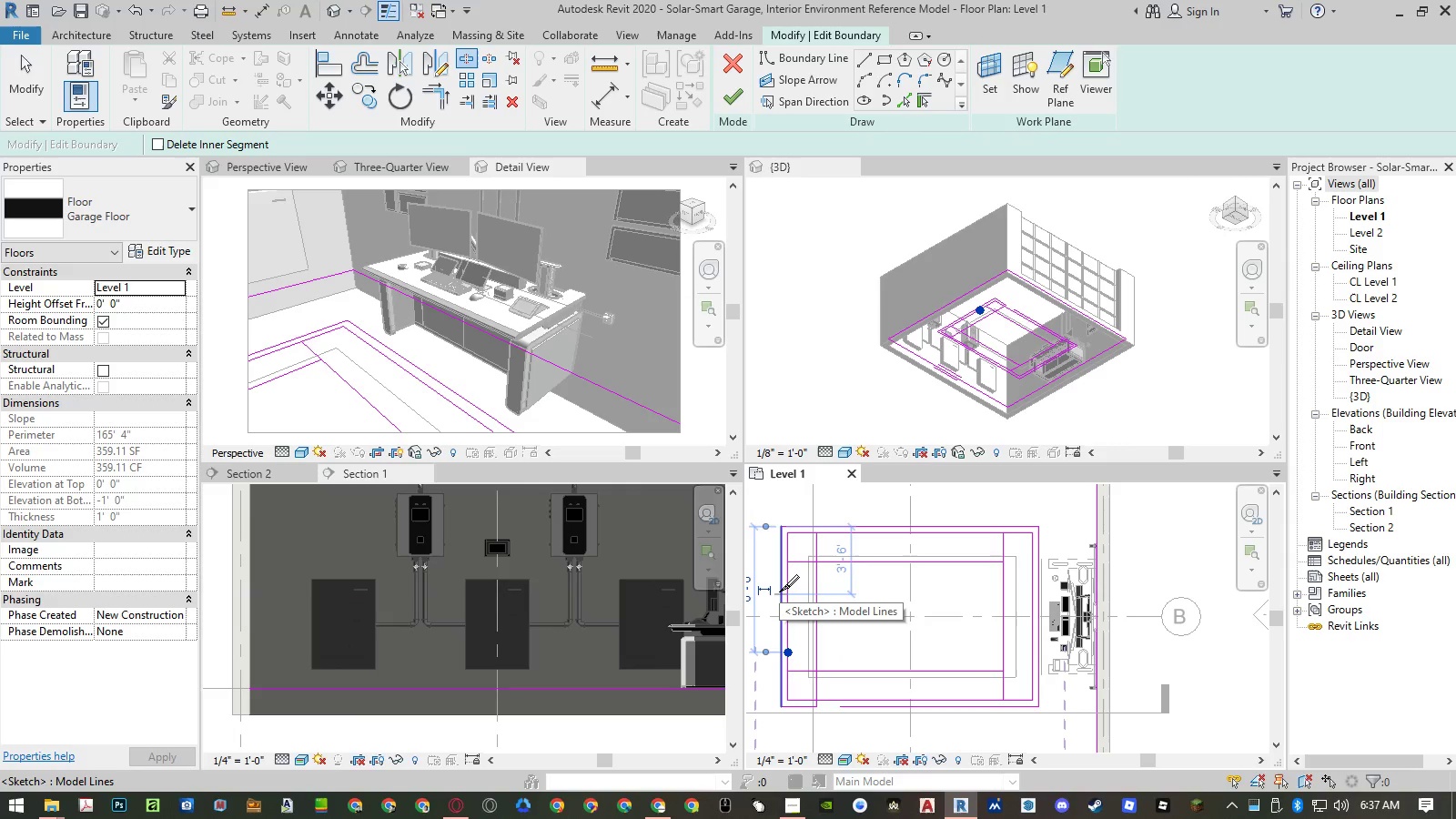 
left_click([779, 592])
 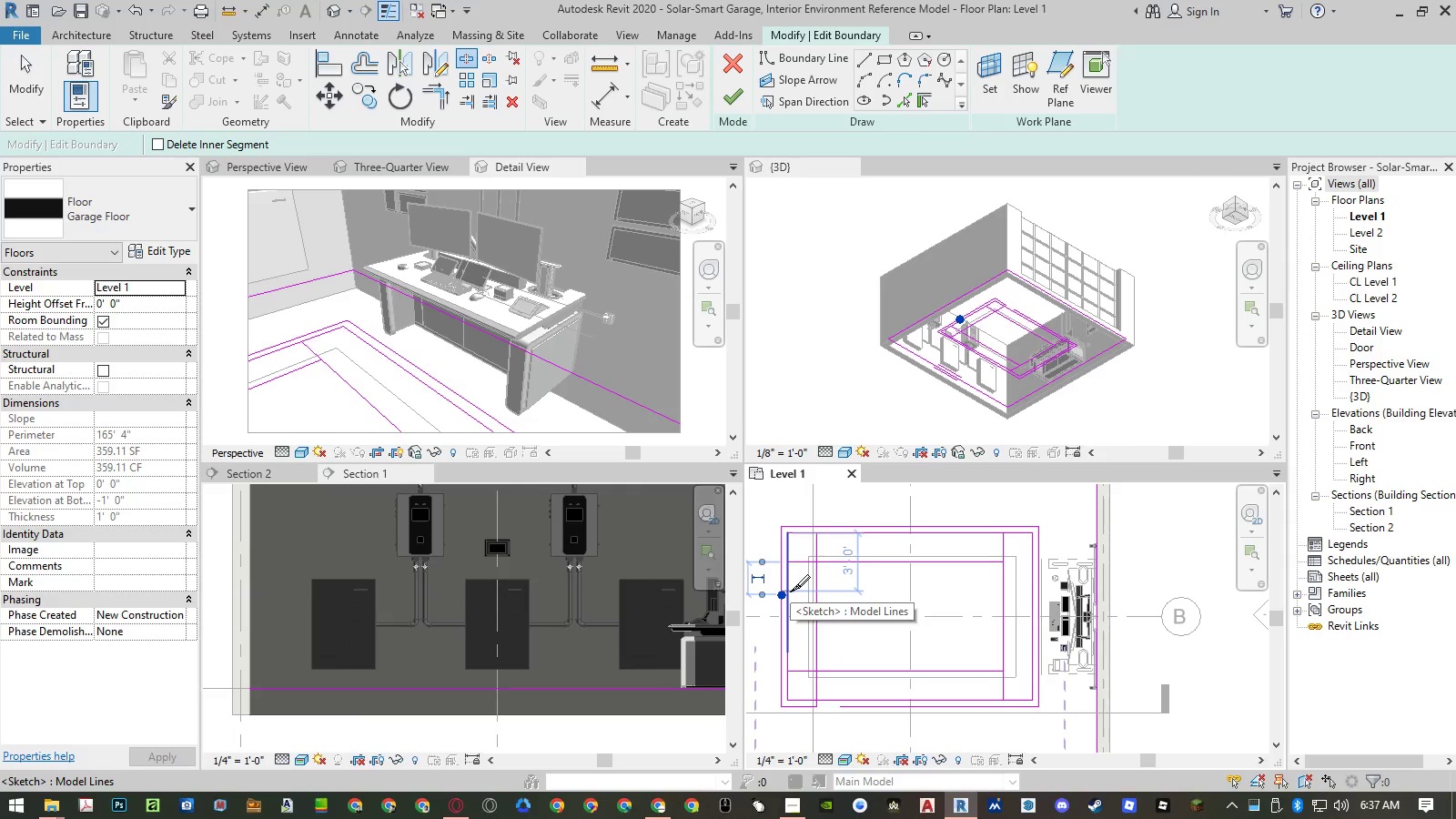 
left_click([790, 592])
 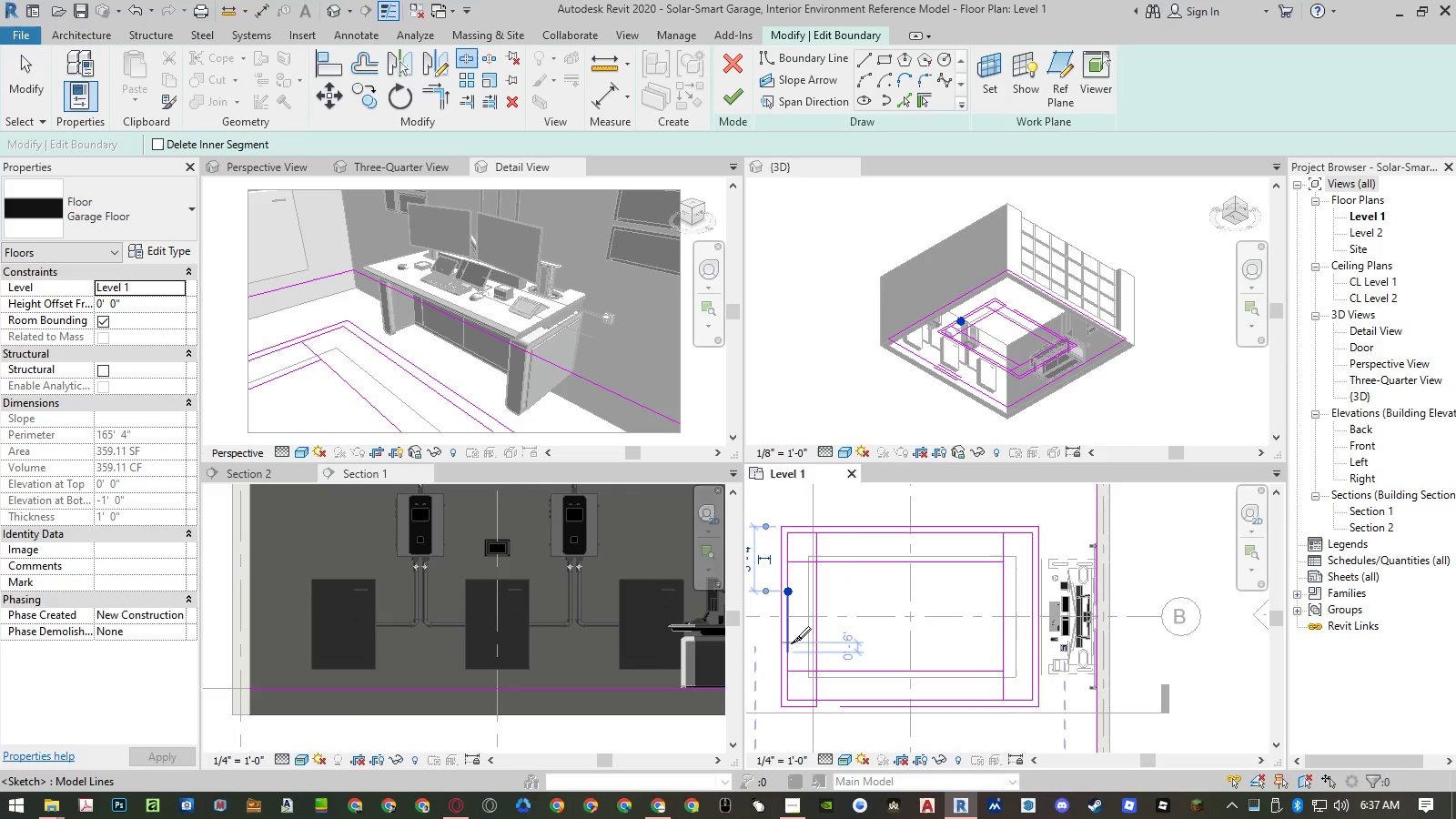 
key(Escape)
 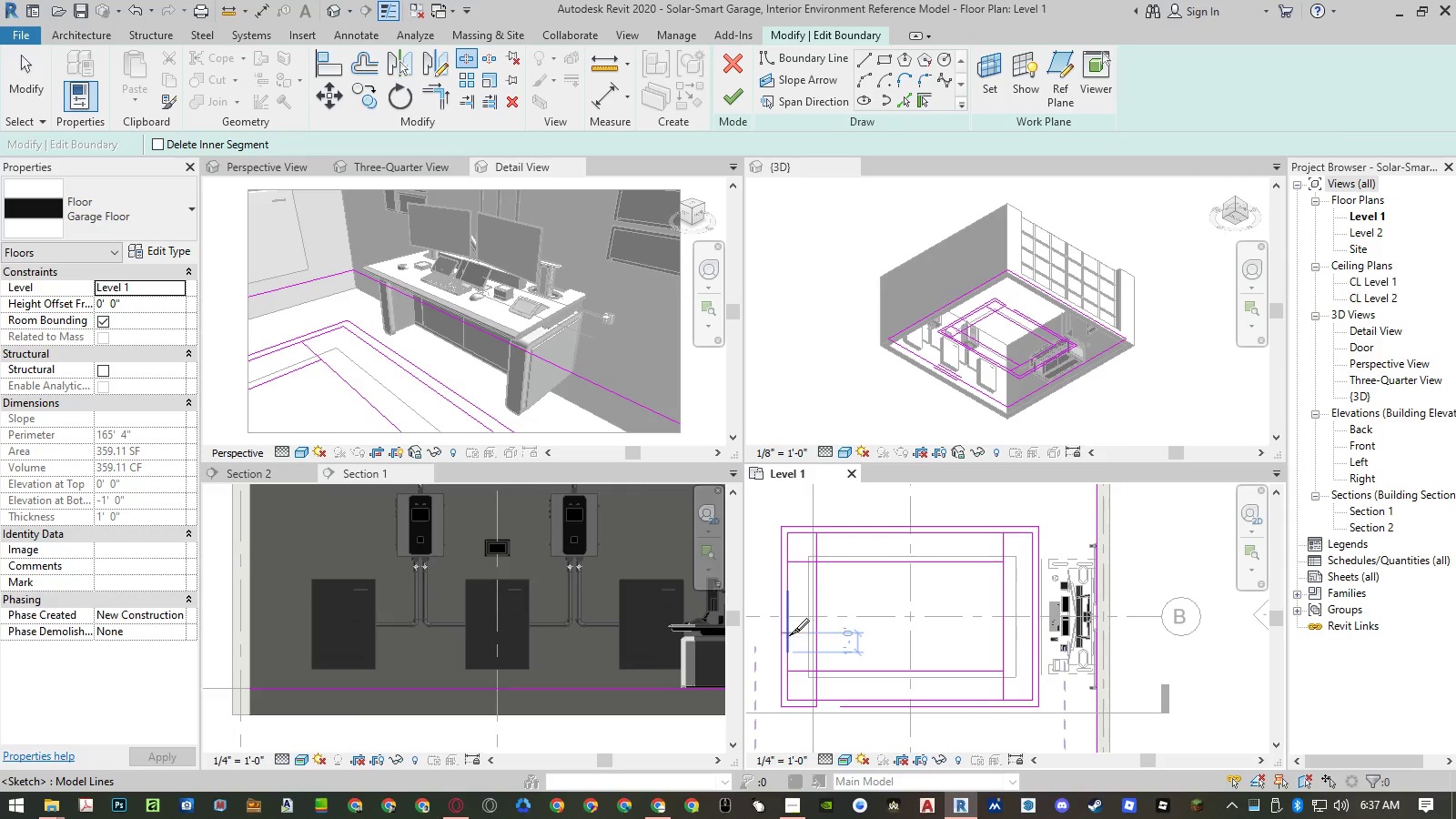 
key(Escape)
 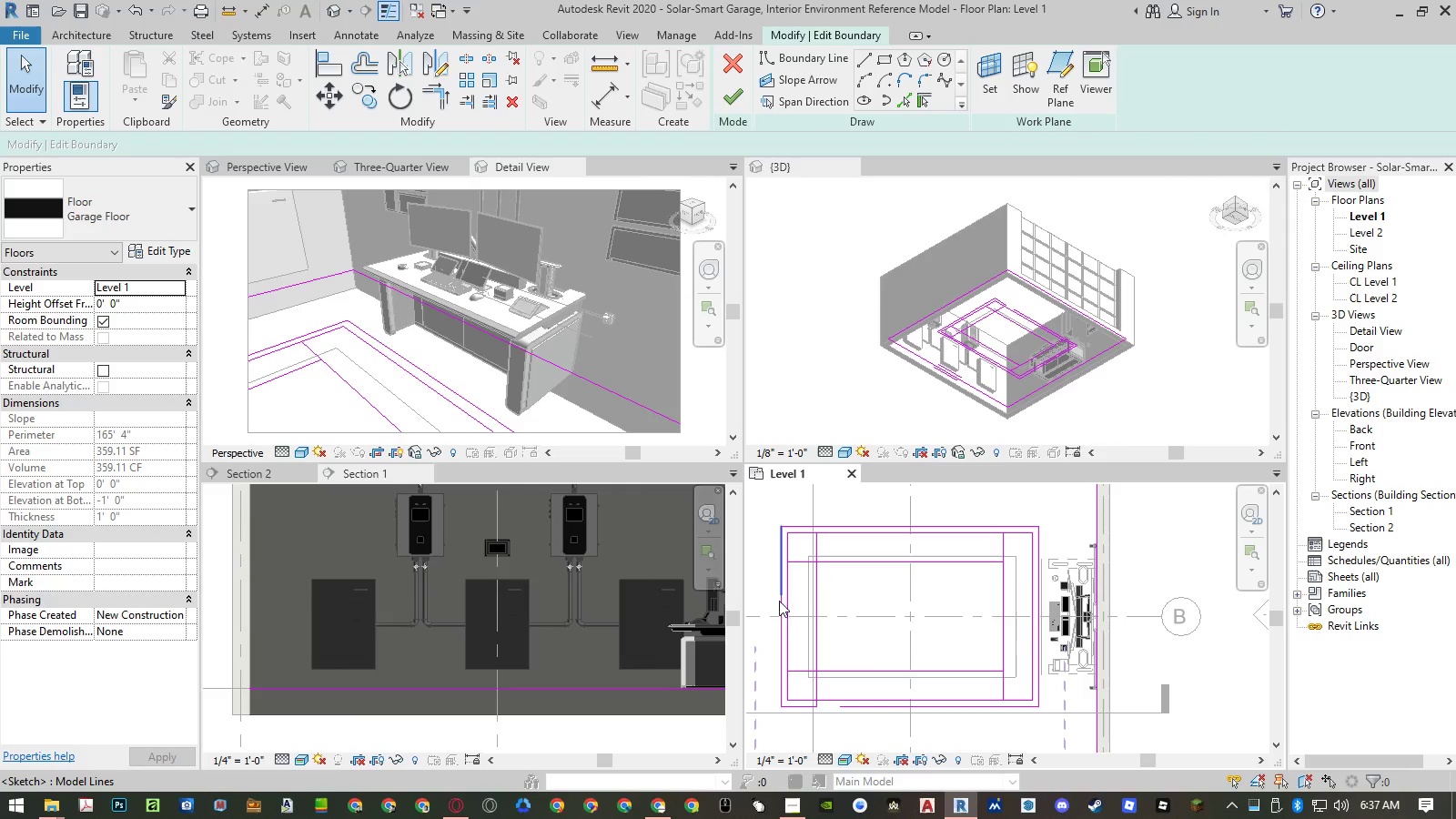 
type(sl)
 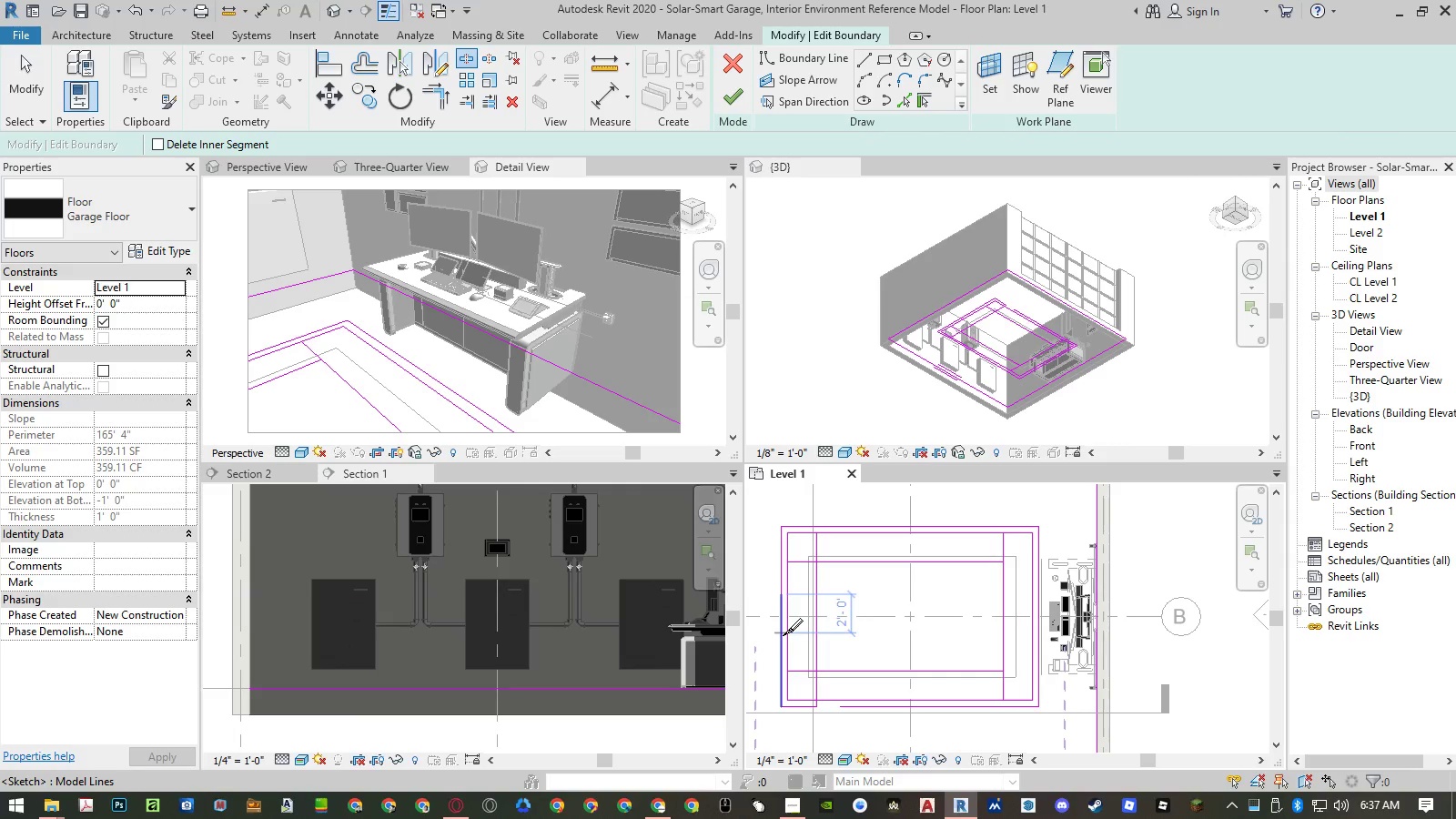 
left_click([783, 640])
 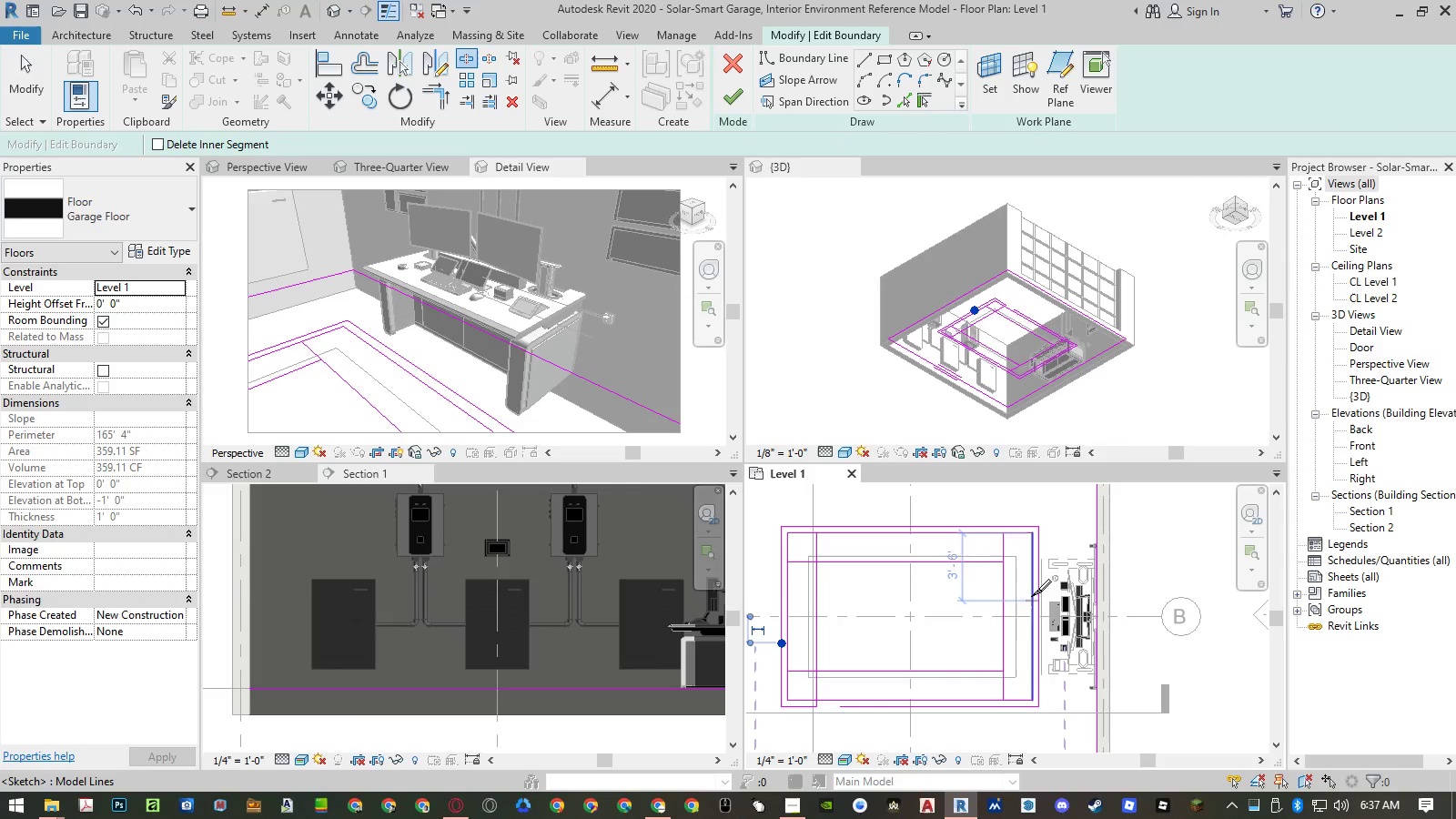 
left_click([1031, 589])
 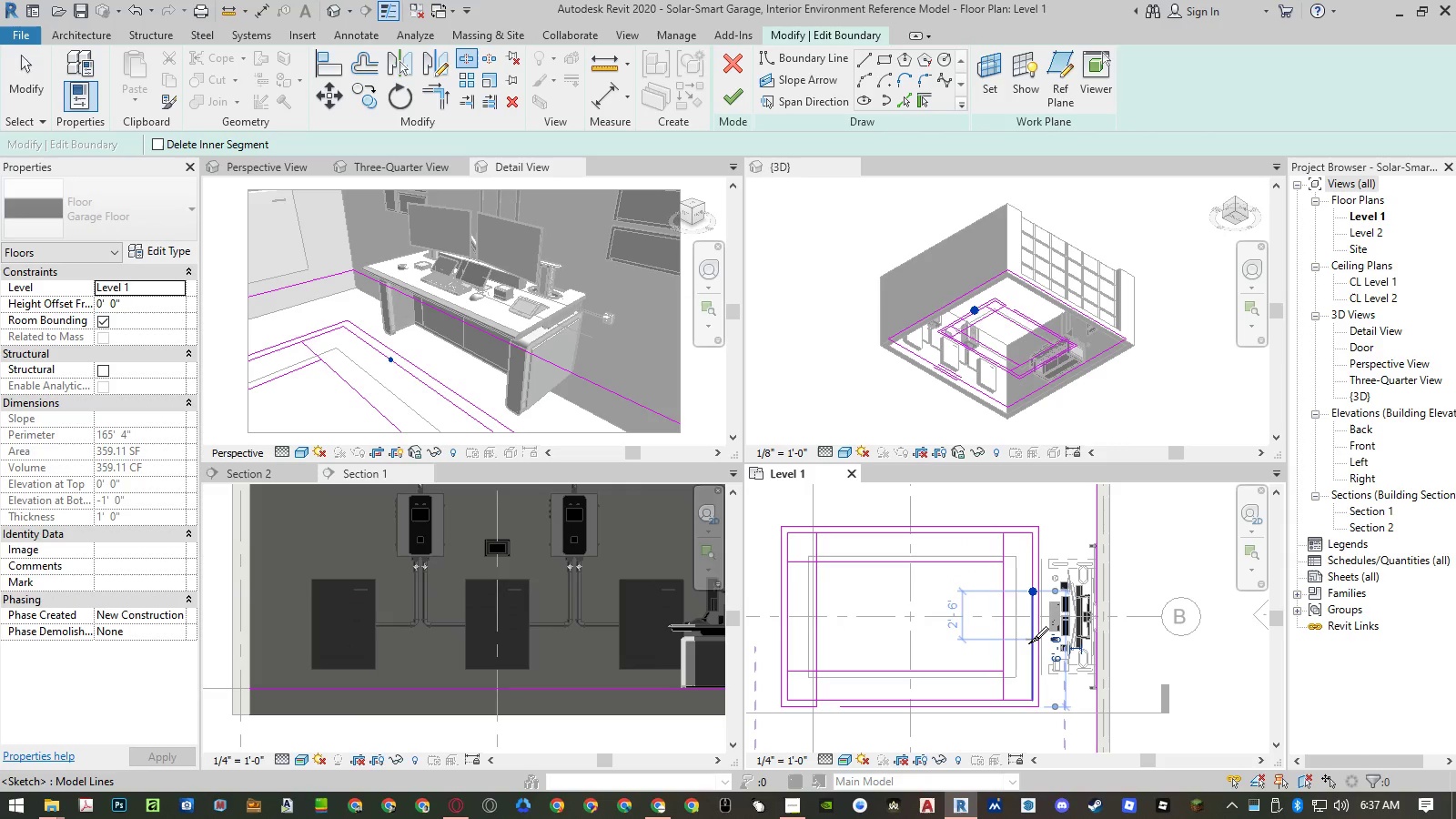 
left_click([1028, 643])
 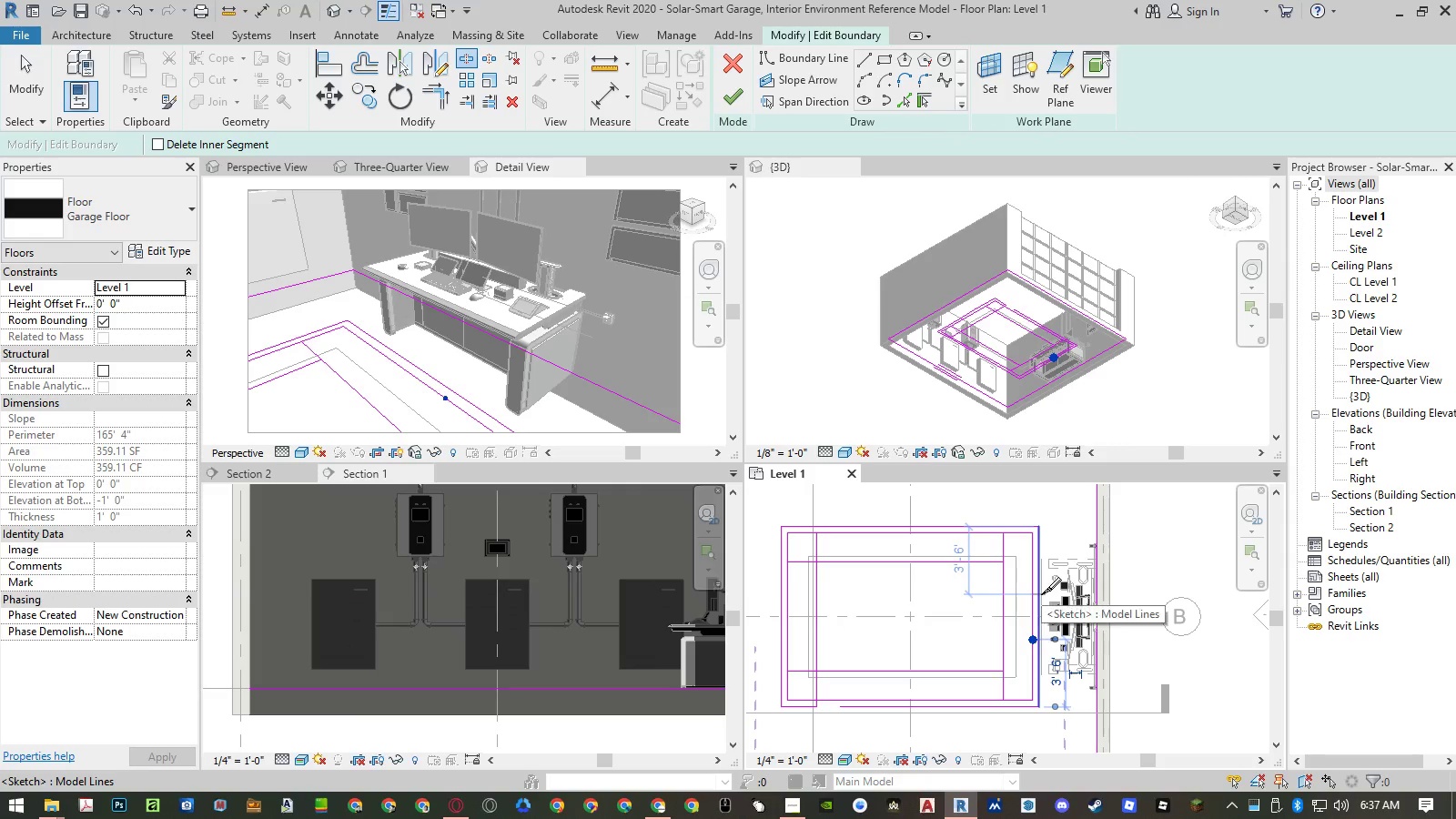 
left_click([1040, 593])
 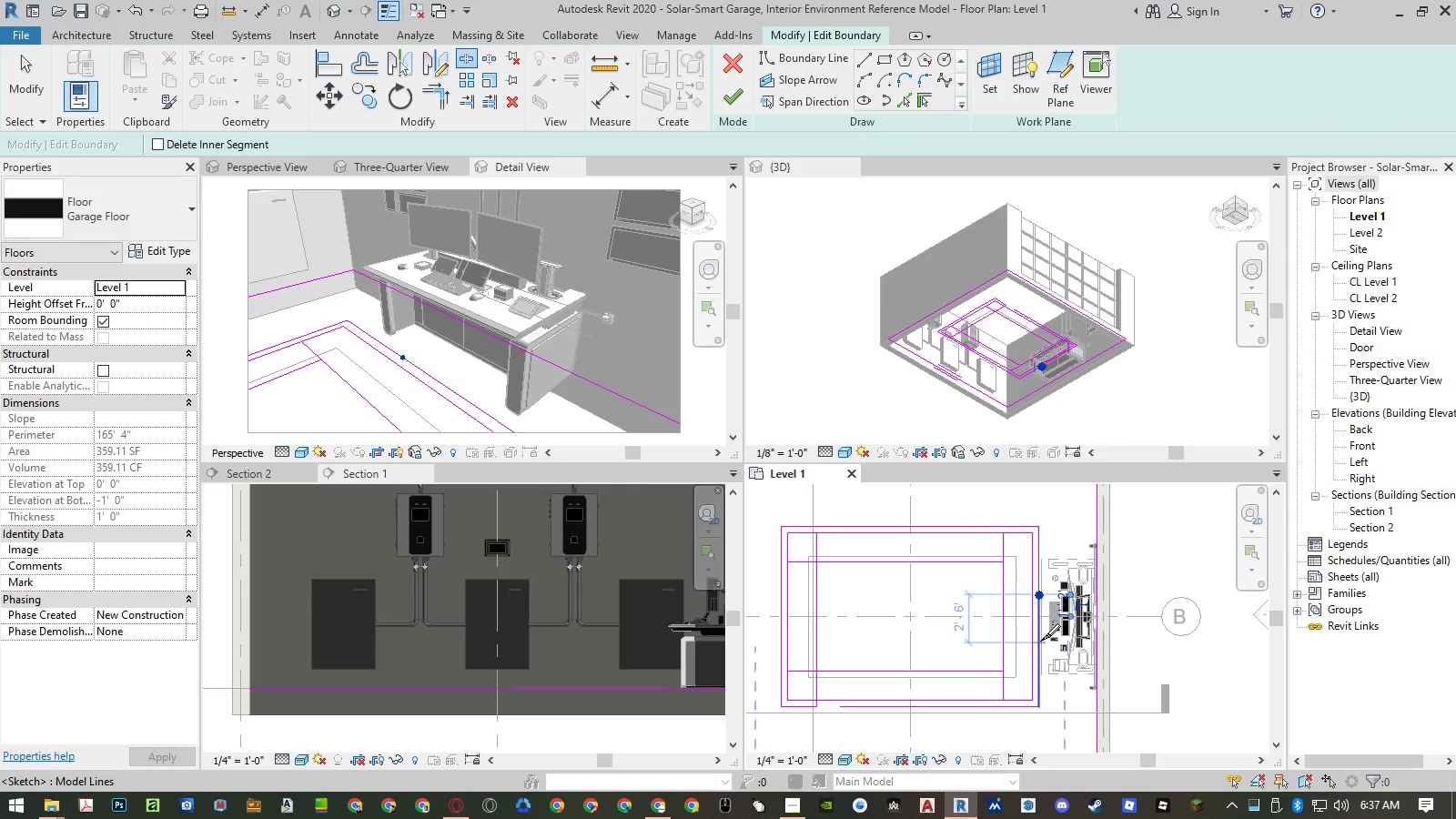 
left_click([1040, 641])
 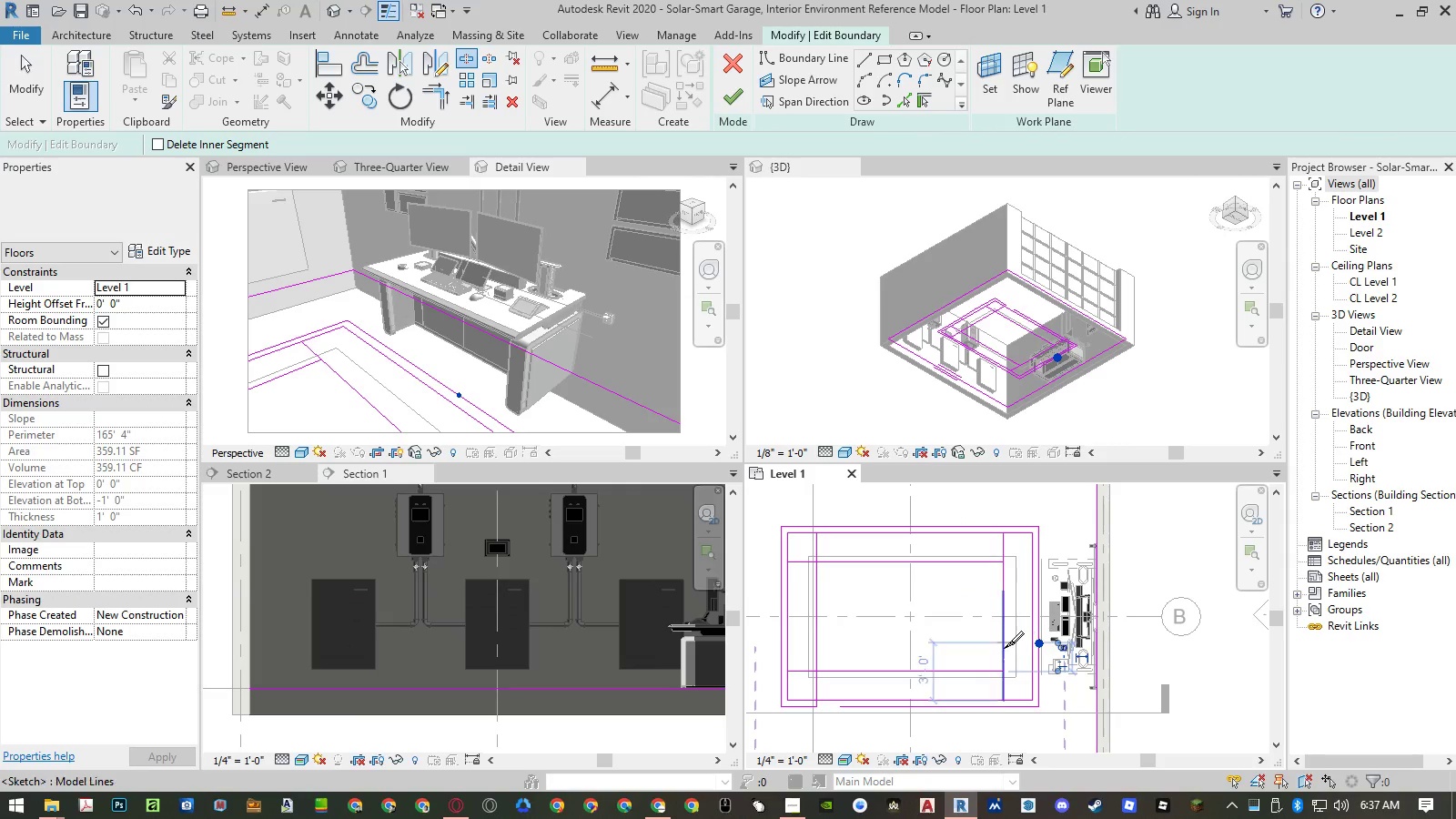 
key(Escape)
key(Escape)
type(tr)
 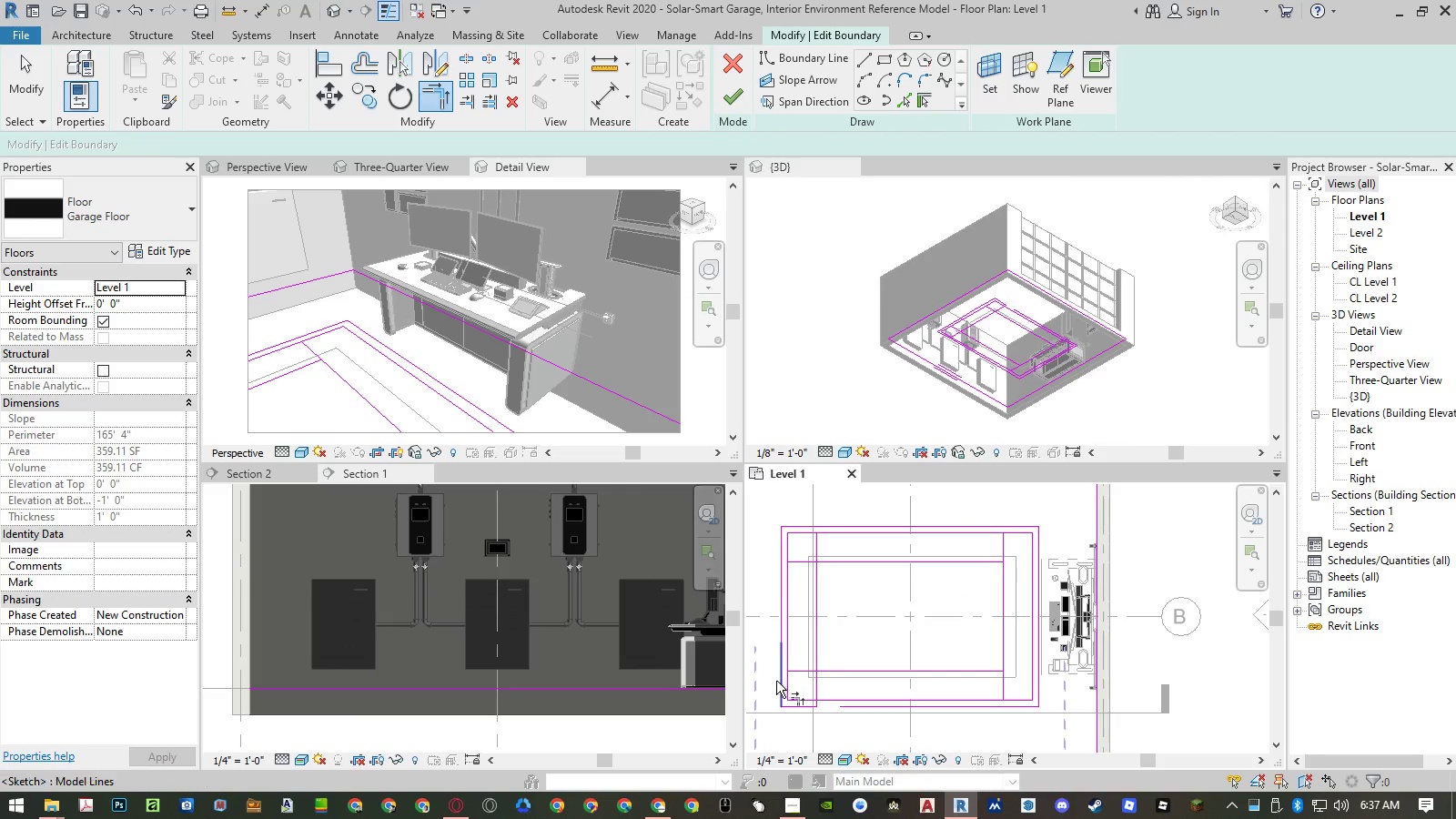 
left_click([779, 681])
 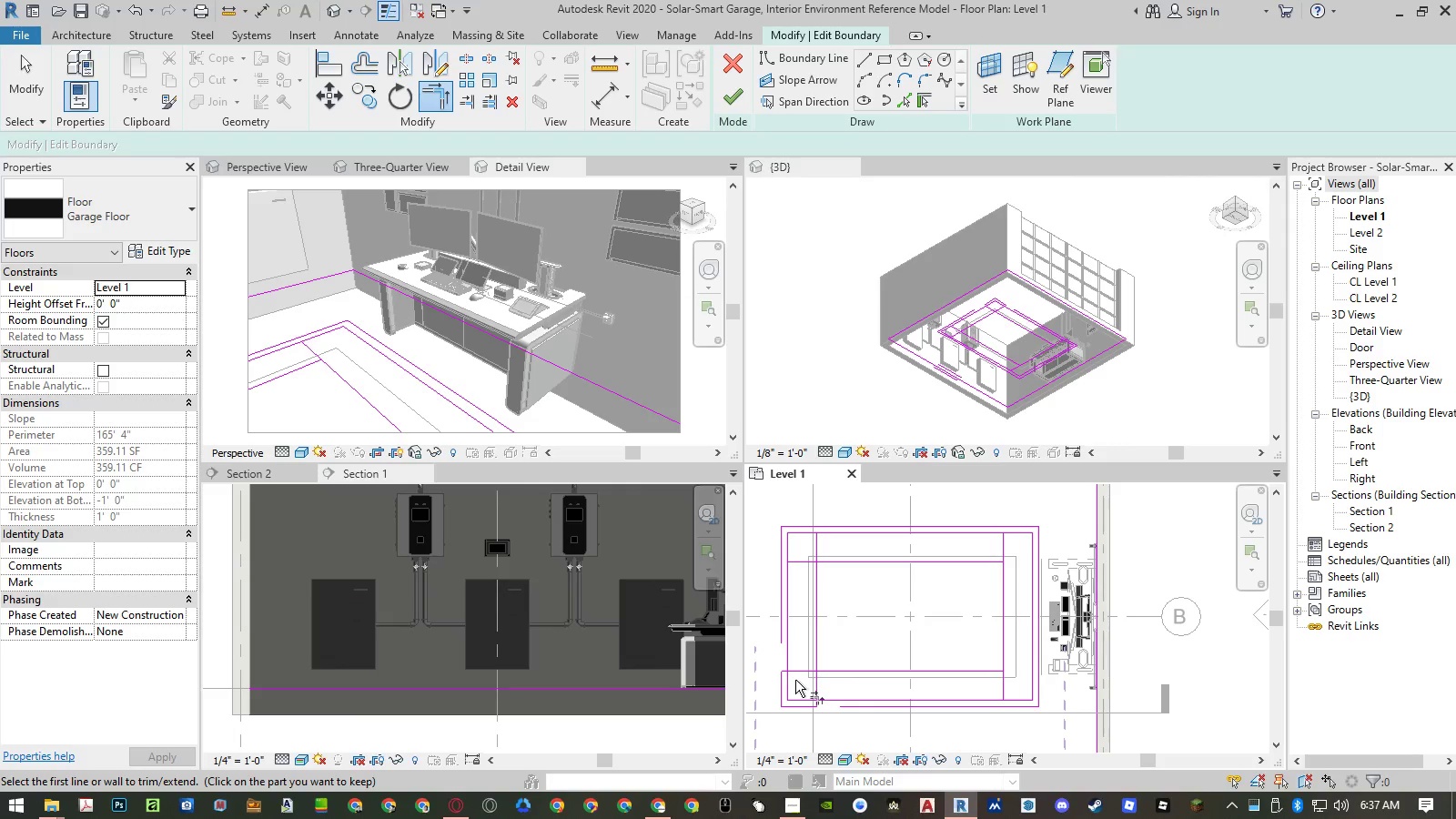 
scroll: coordinate [792, 680], scroll_direction: up, amount: 3.0
 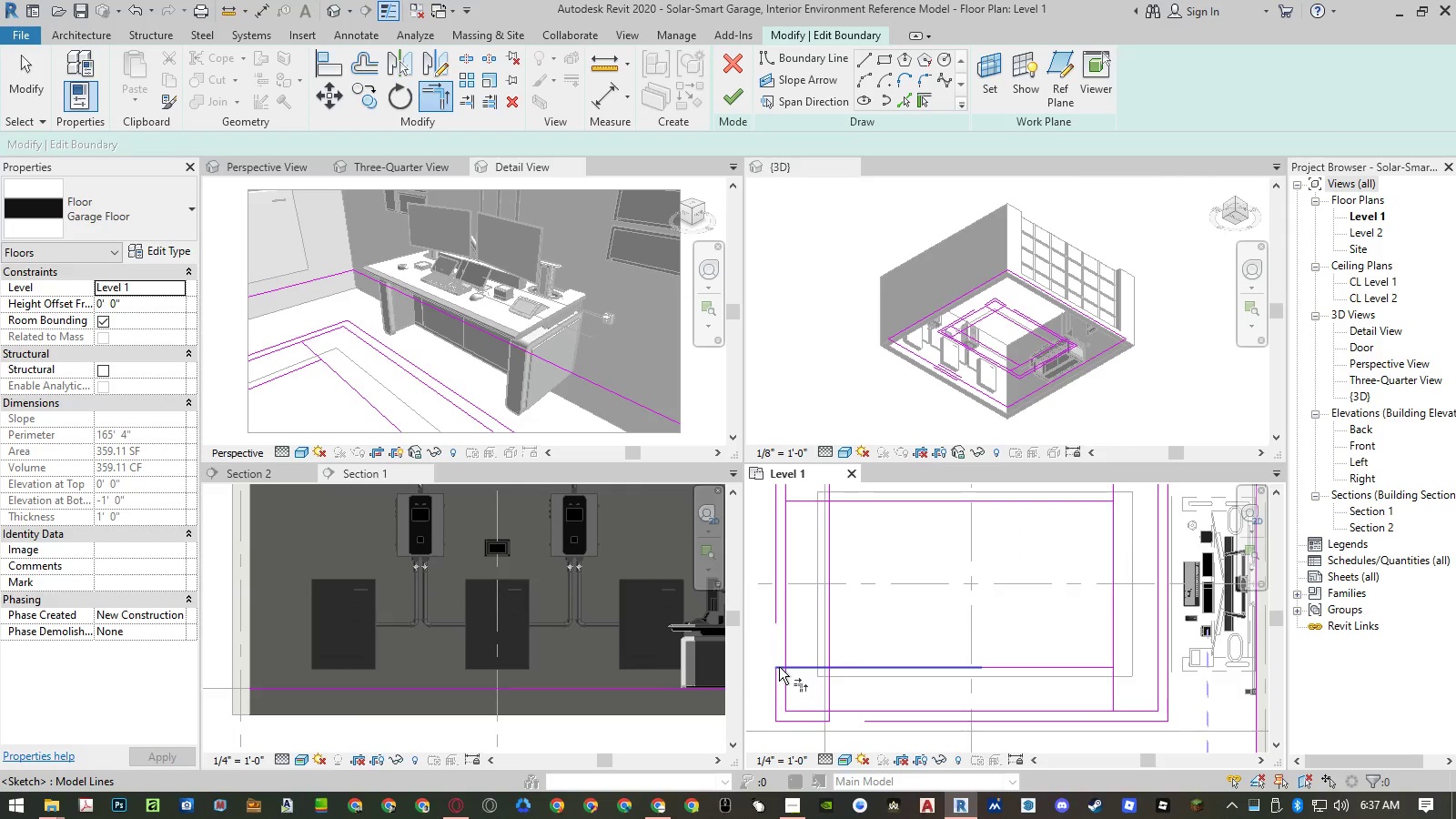 
left_click([779, 667])
 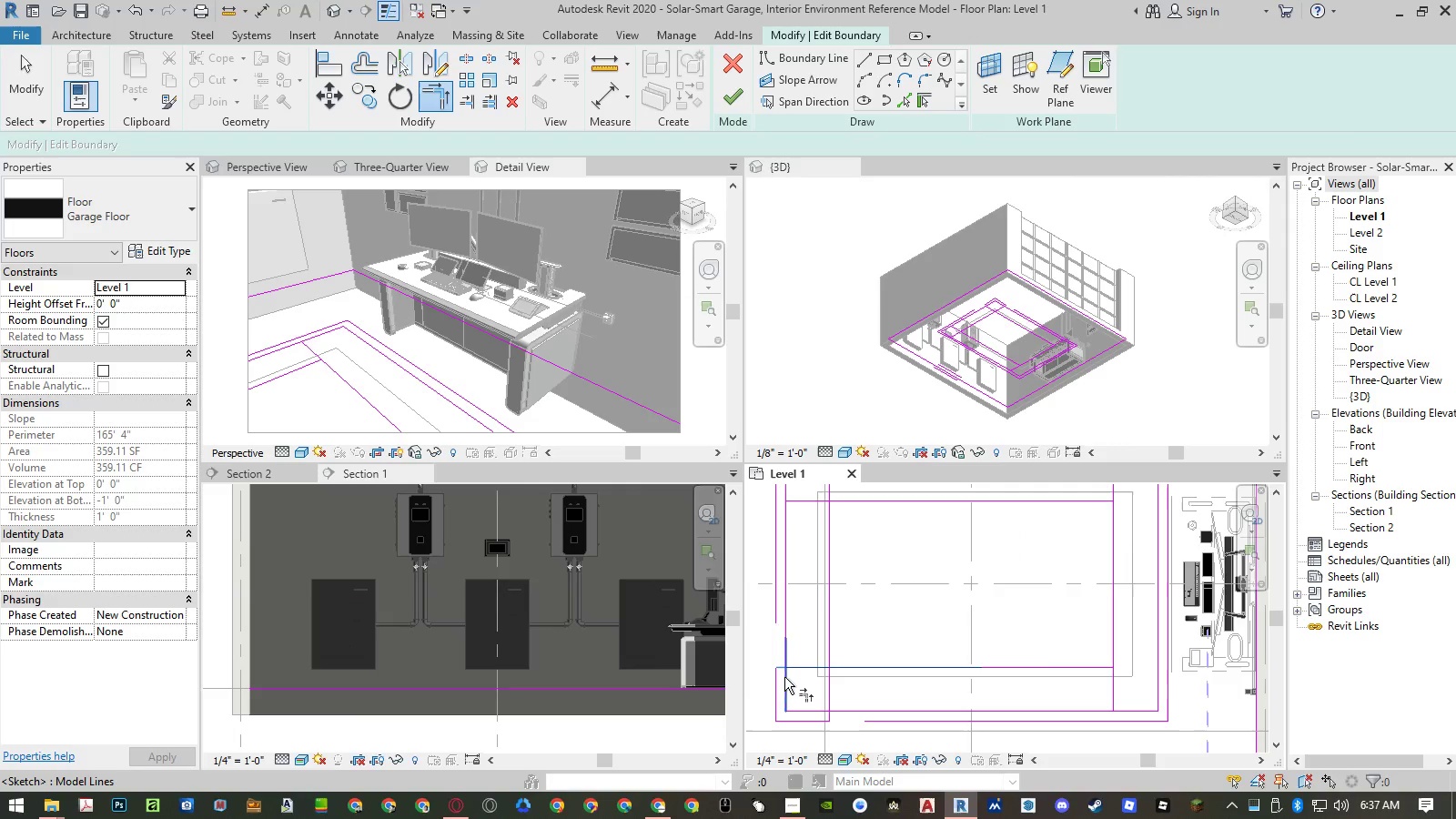 
double_click([784, 677])
 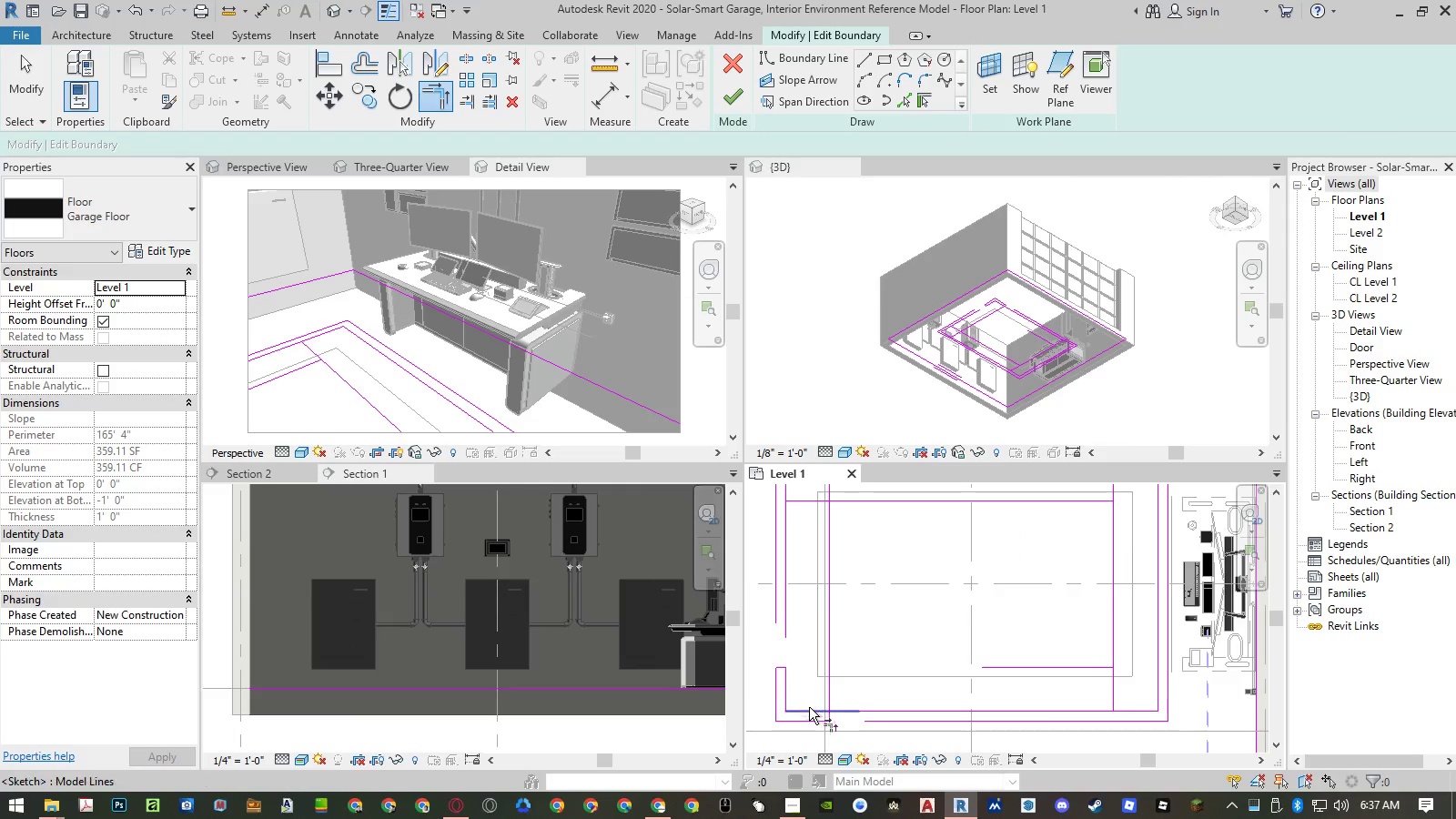 
left_click([812, 708])
 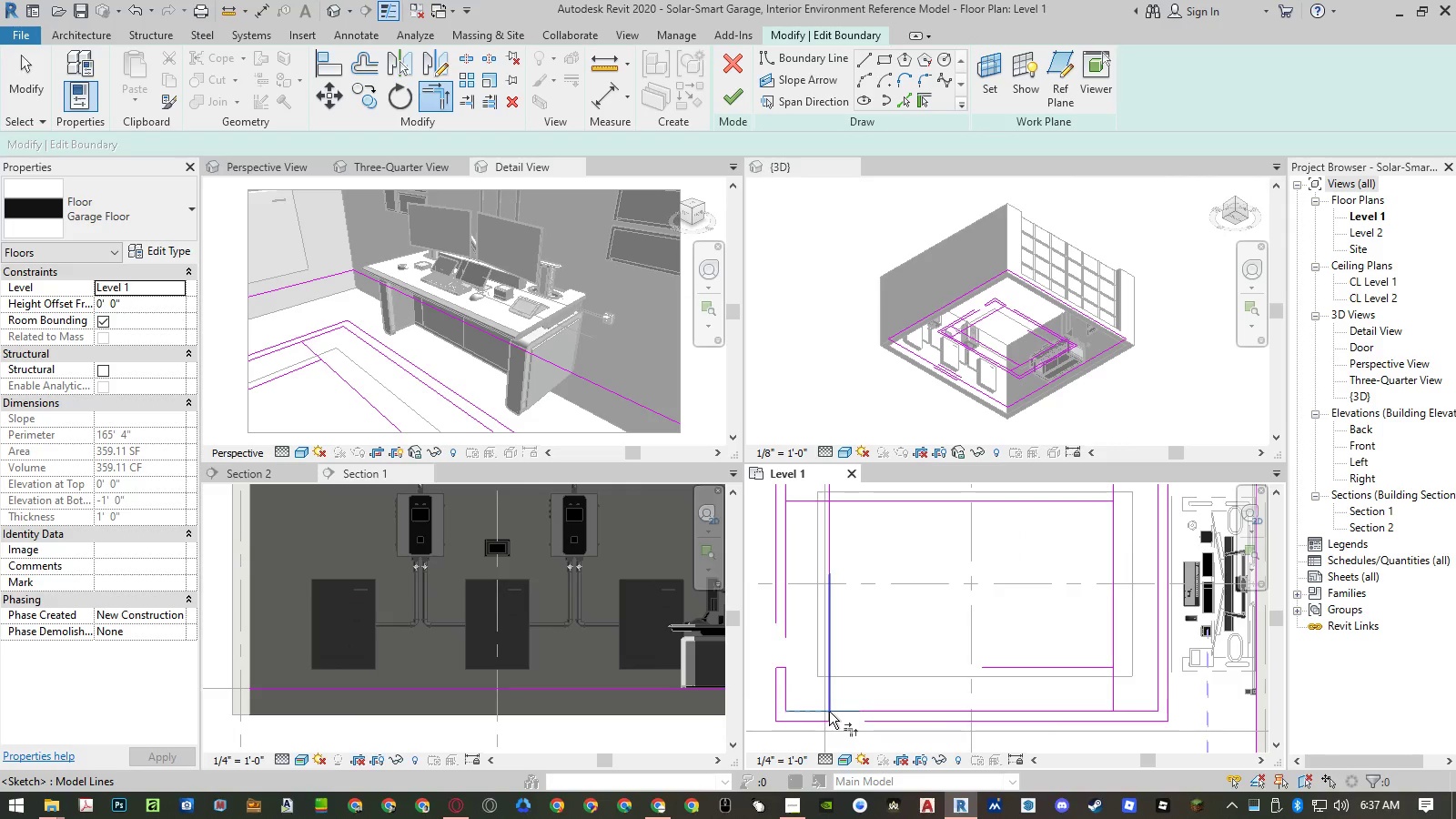 
left_click([829, 712])
 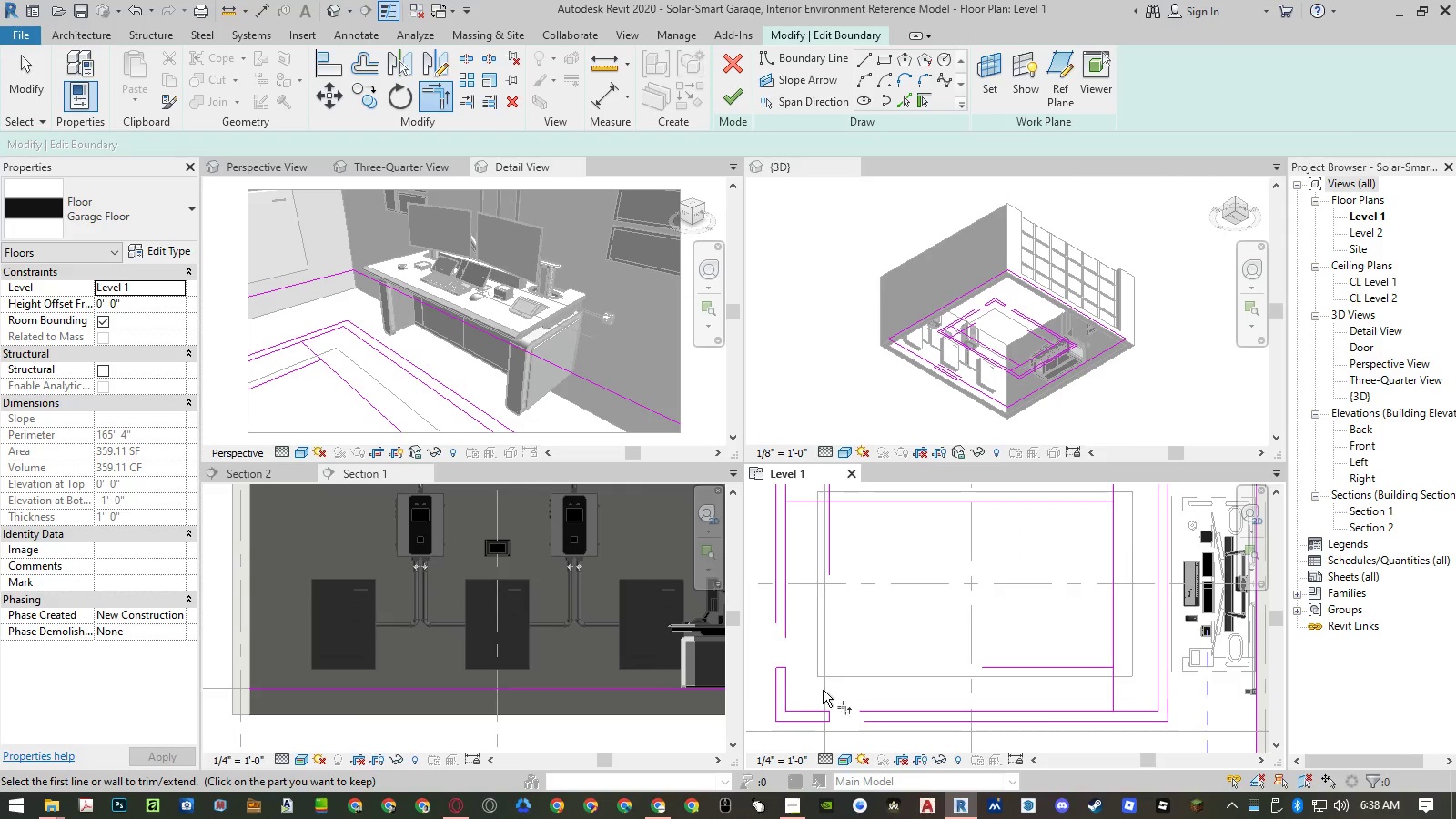 
scroll: coordinate [796, 702], scroll_direction: down, amount: 5.0
 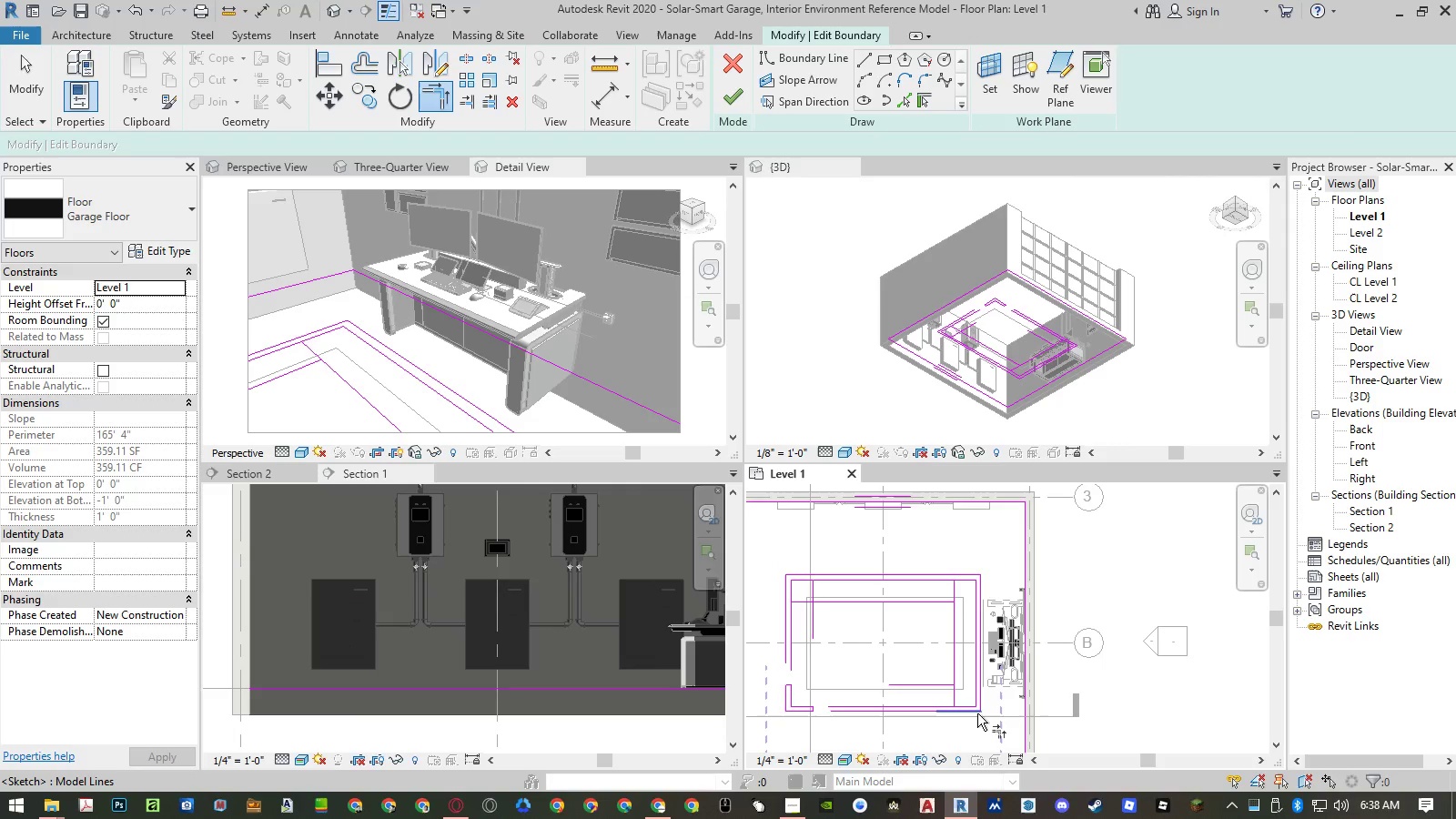 
scroll: coordinate [972, 708], scroll_direction: up, amount: 6.0
 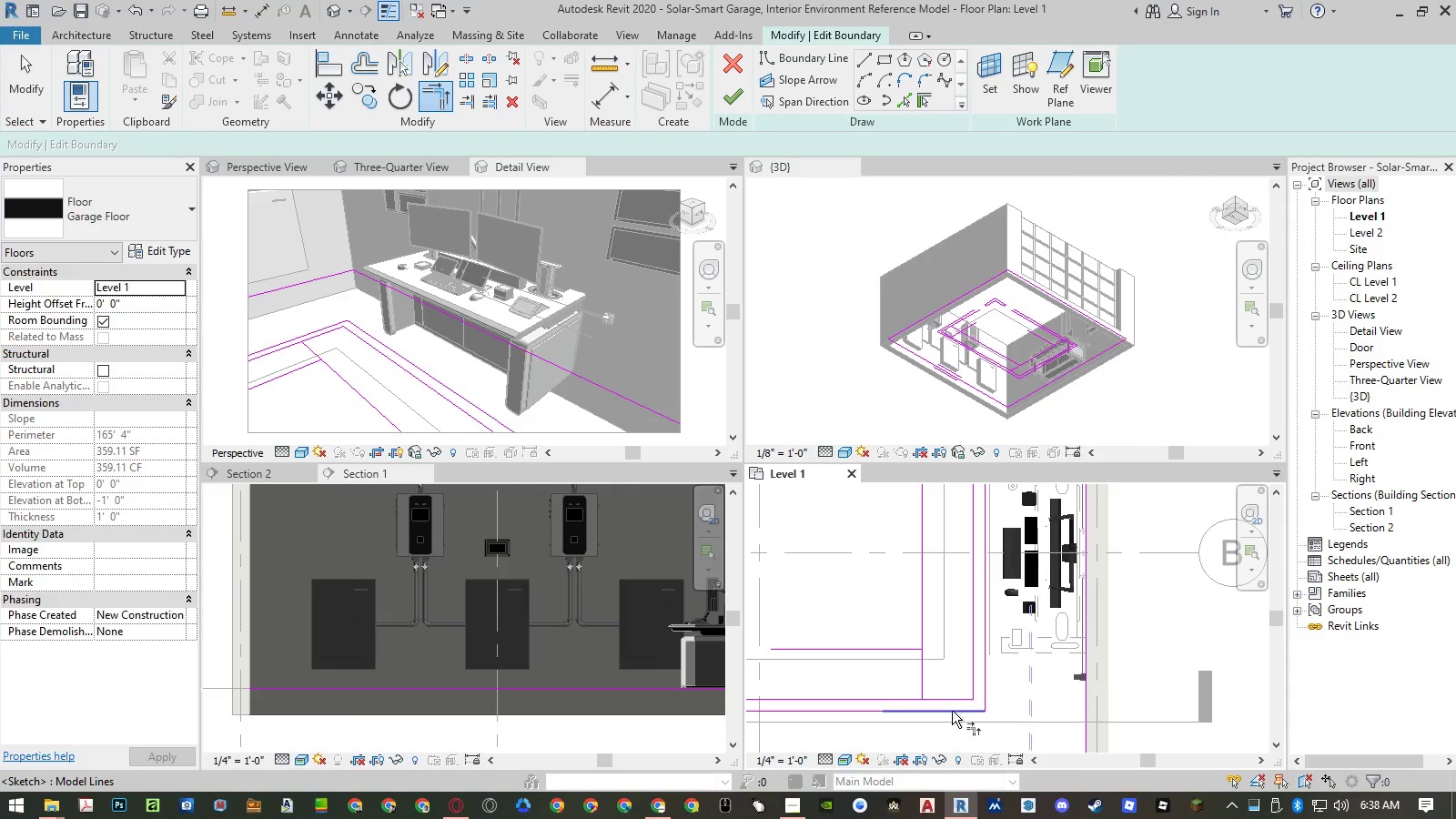 
left_click([952, 711])
 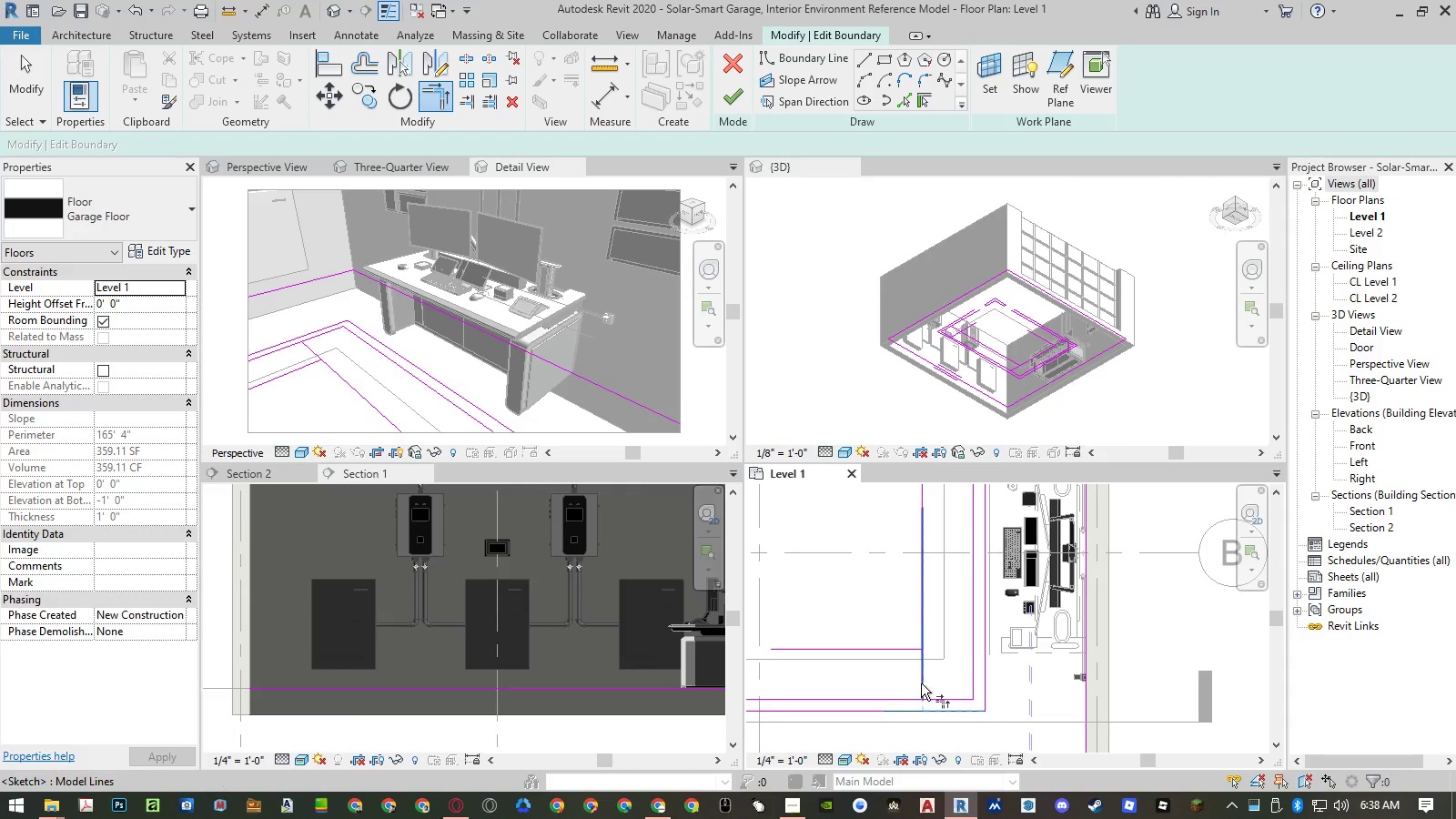 
left_click([922, 683])
 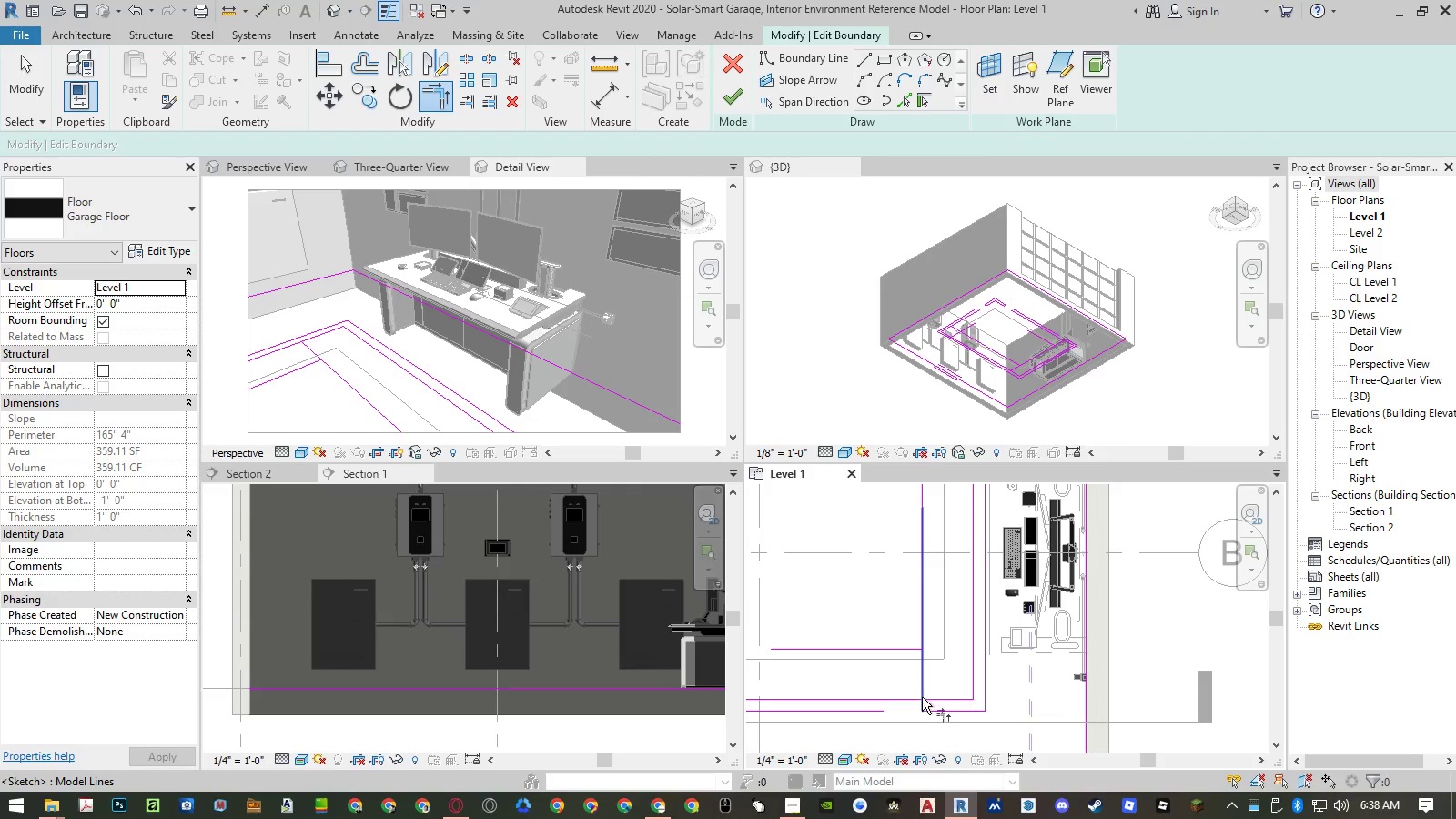 
left_click([922, 702])
 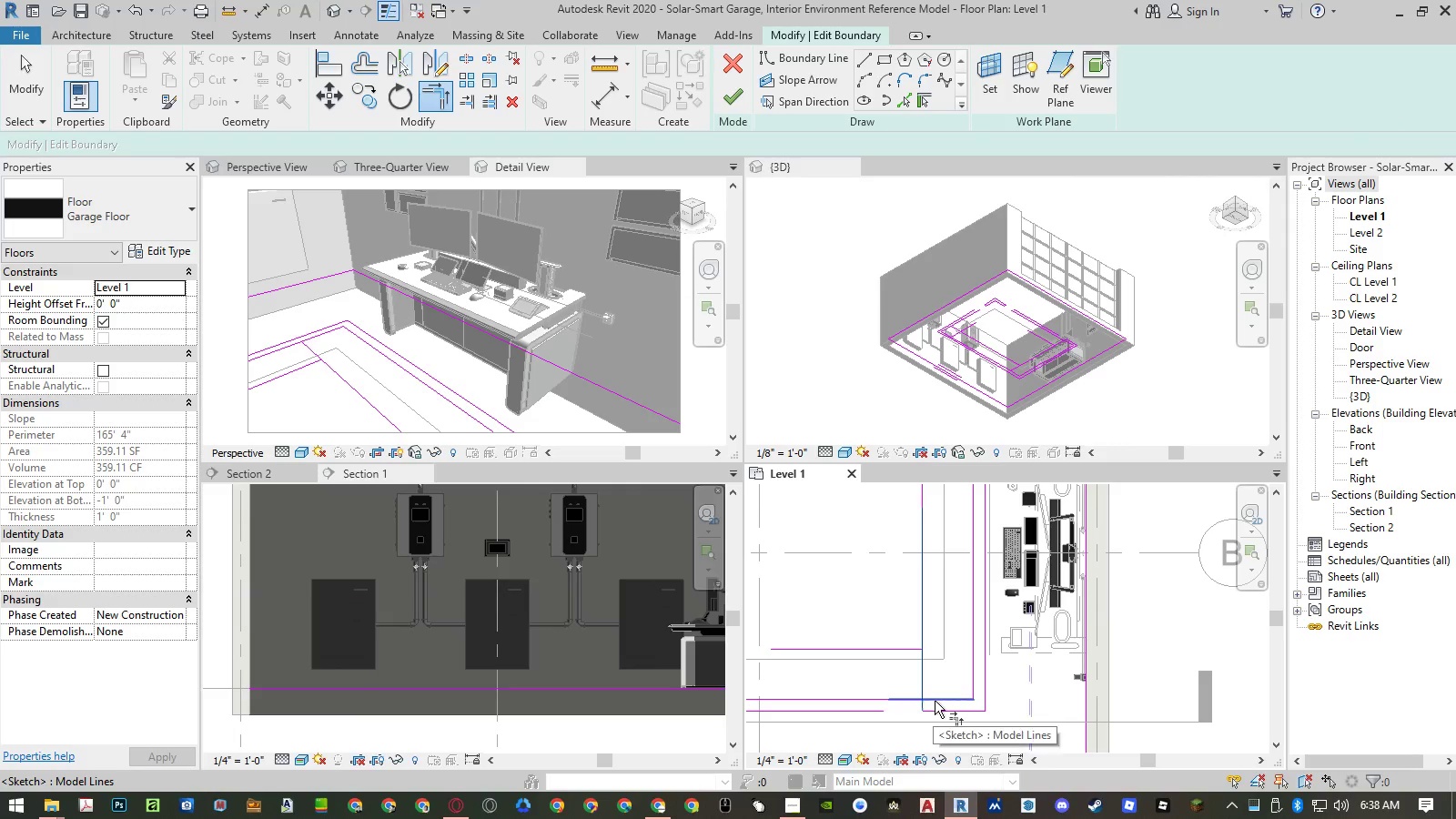 
double_click([935, 701])
 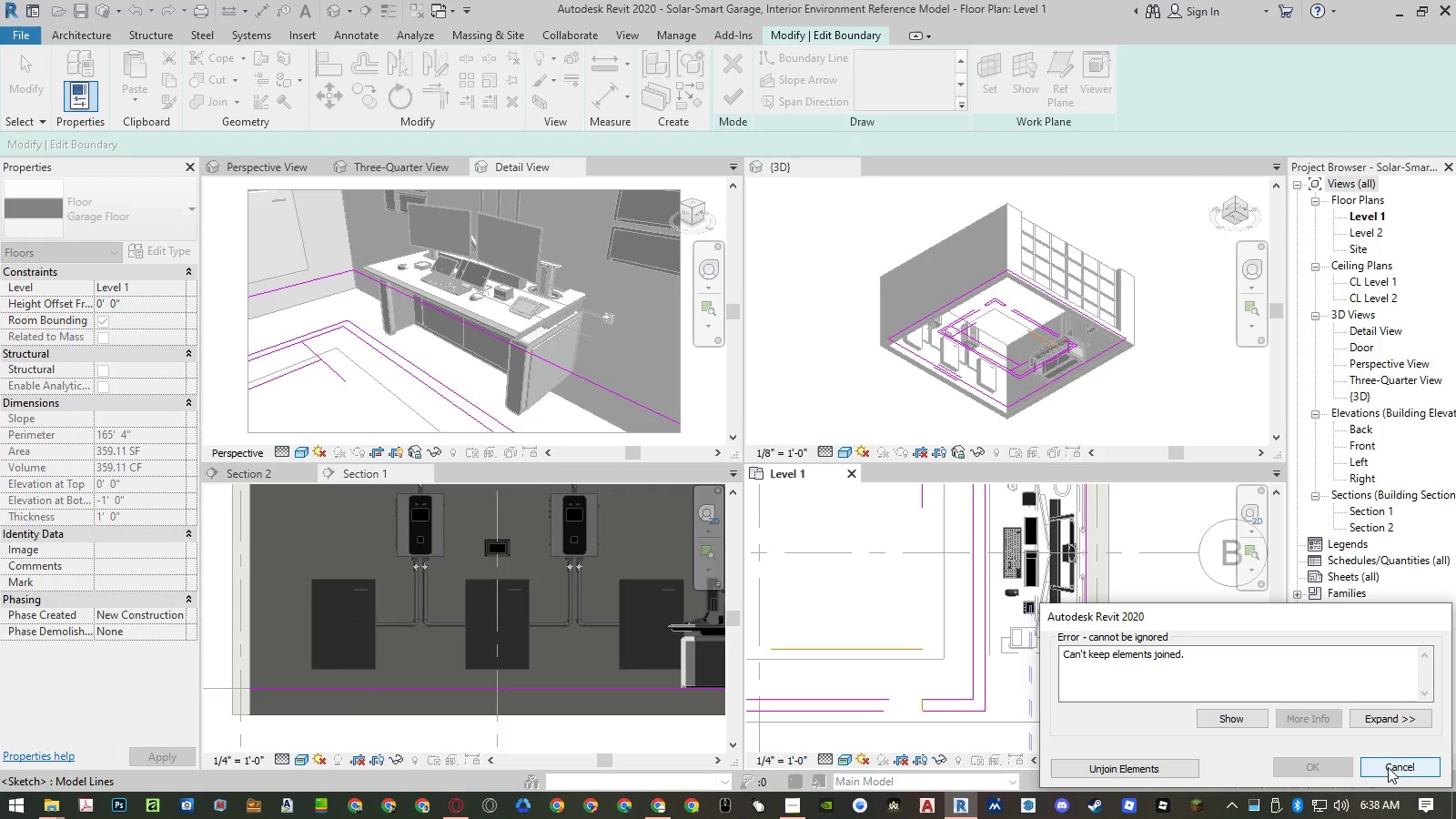 
left_click([1388, 767])
 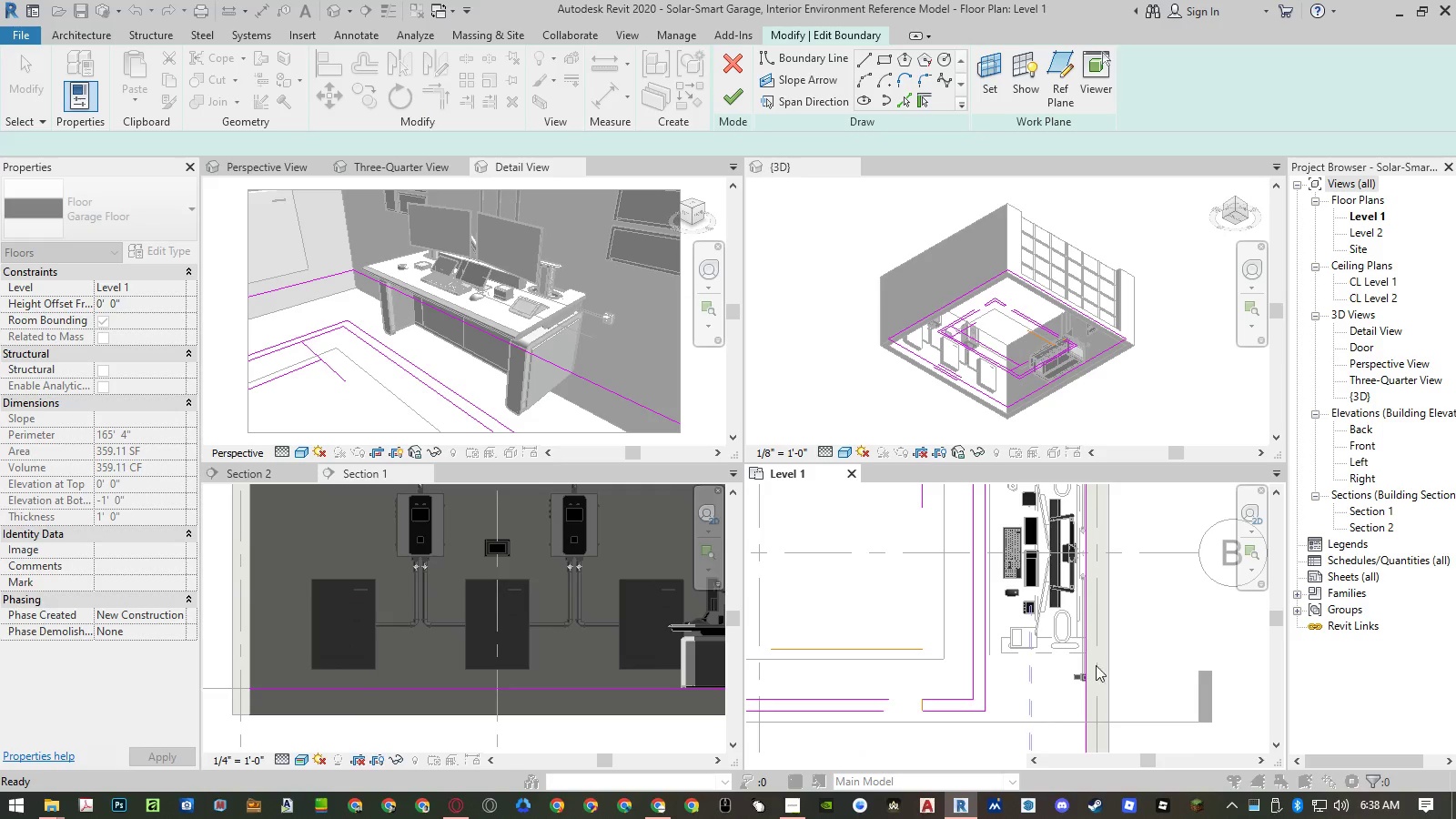 
scroll: coordinate [1027, 654], scroll_direction: down, amount: 4.0
 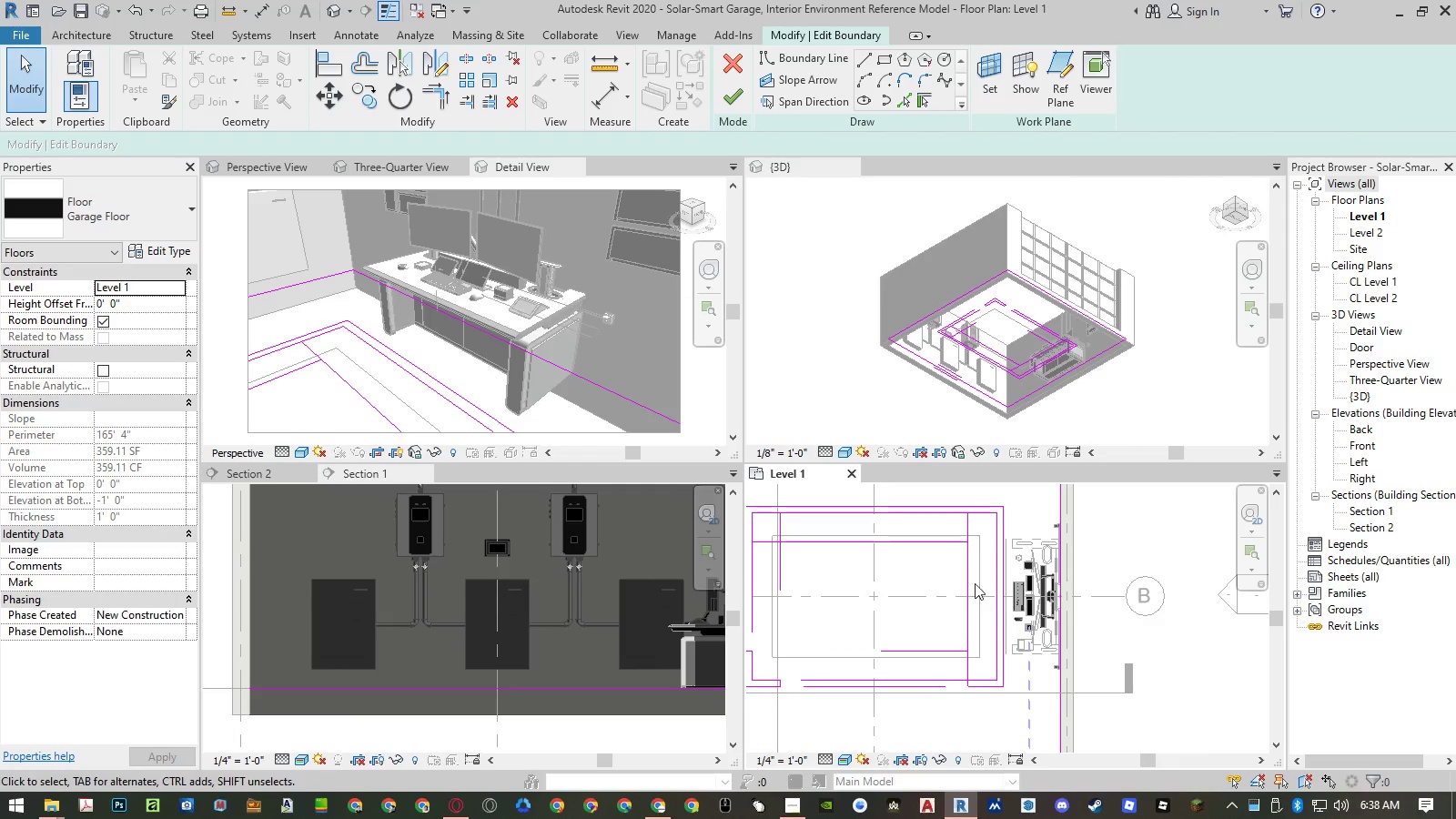 
type(sl)
 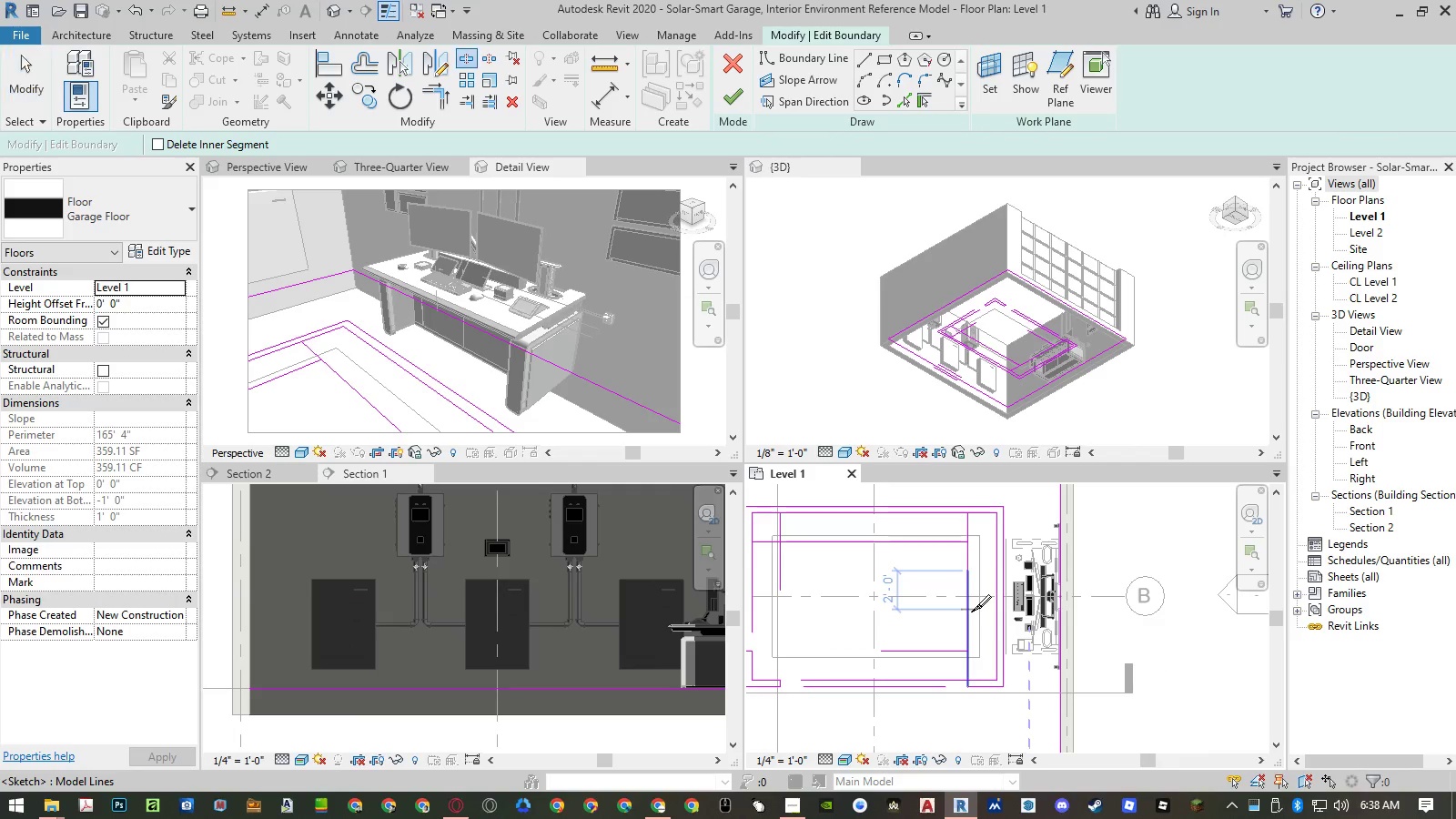 
left_click([971, 612])
 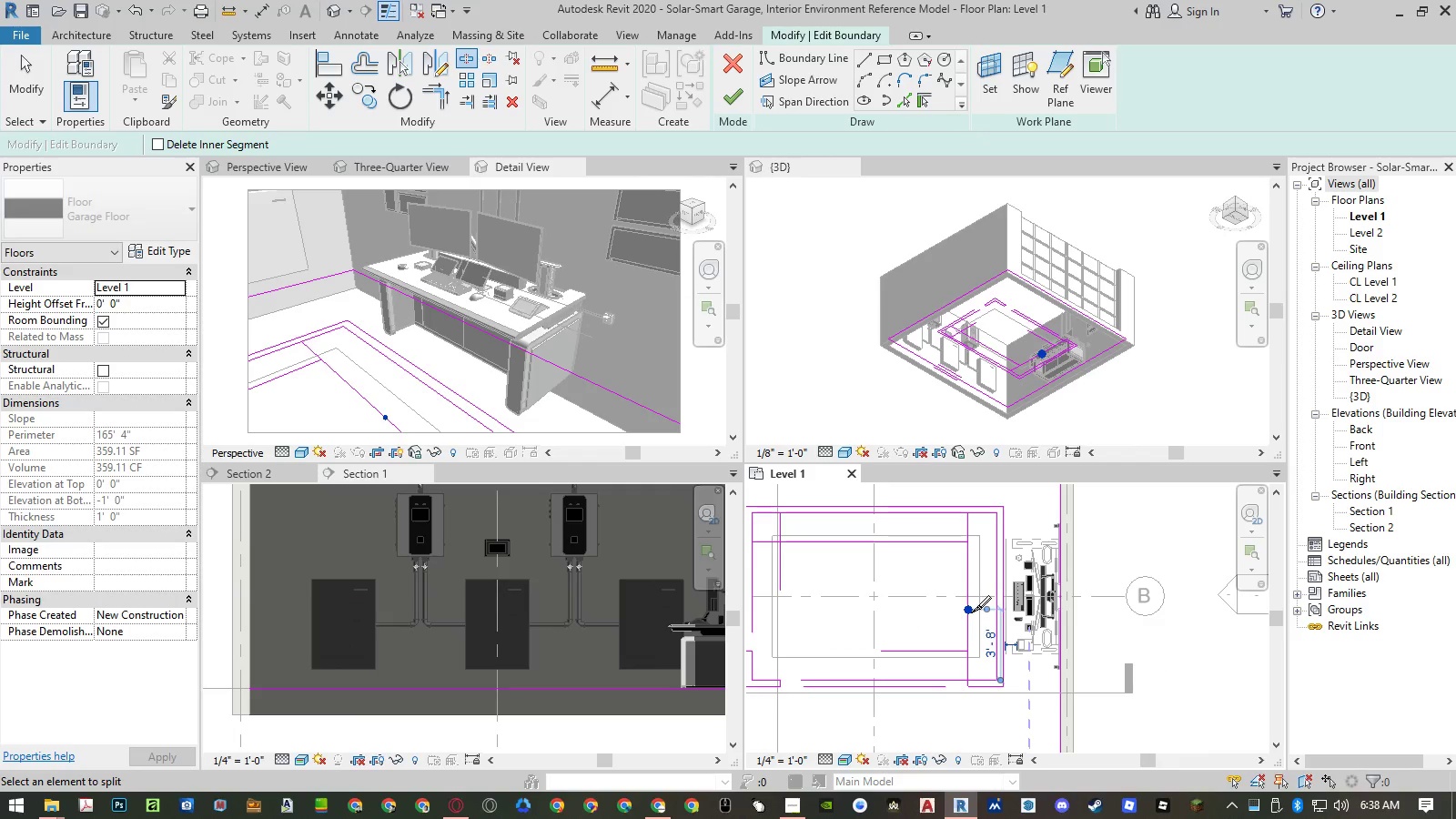 
key(Escape)
 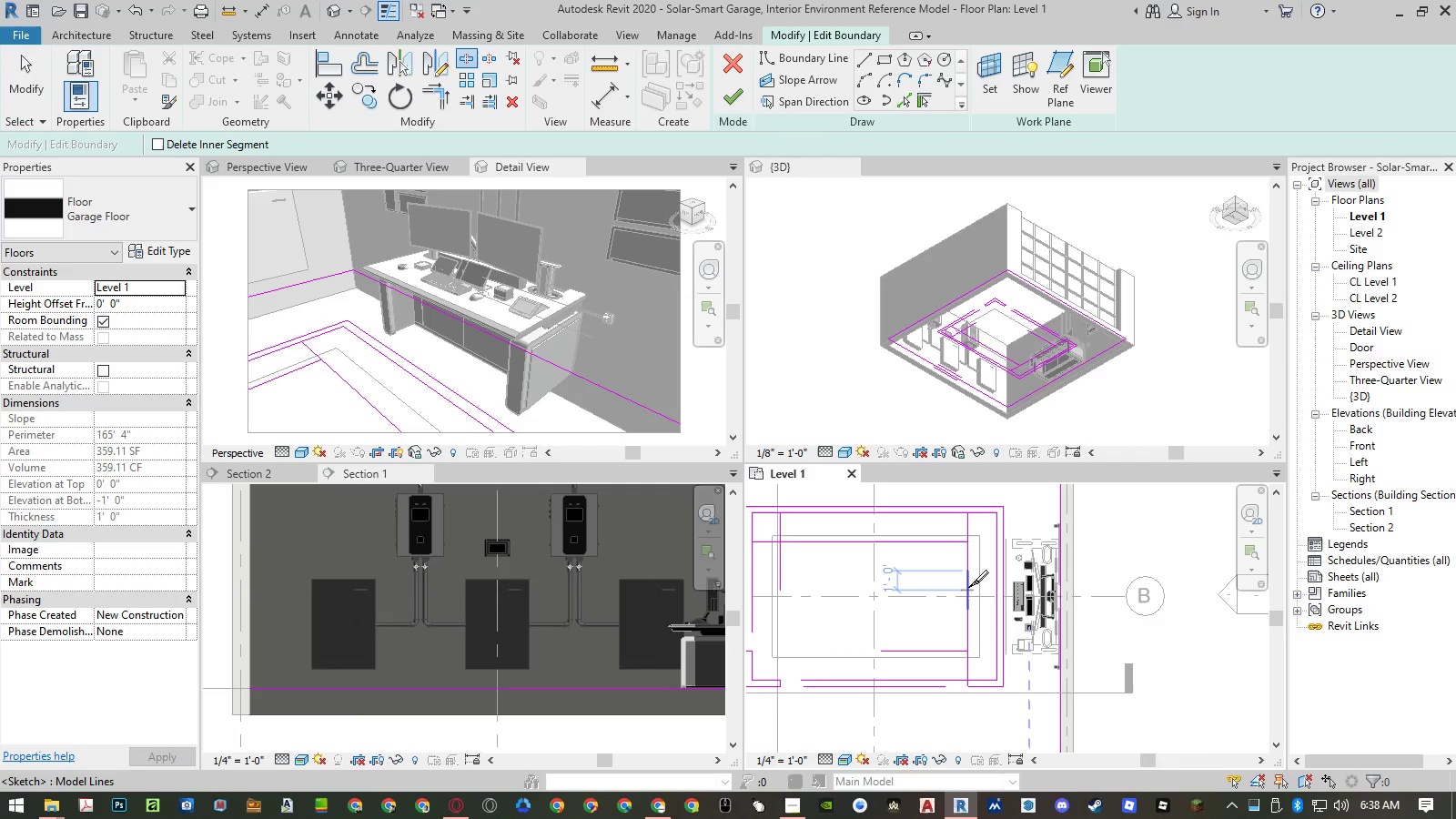 
key(Escape)
 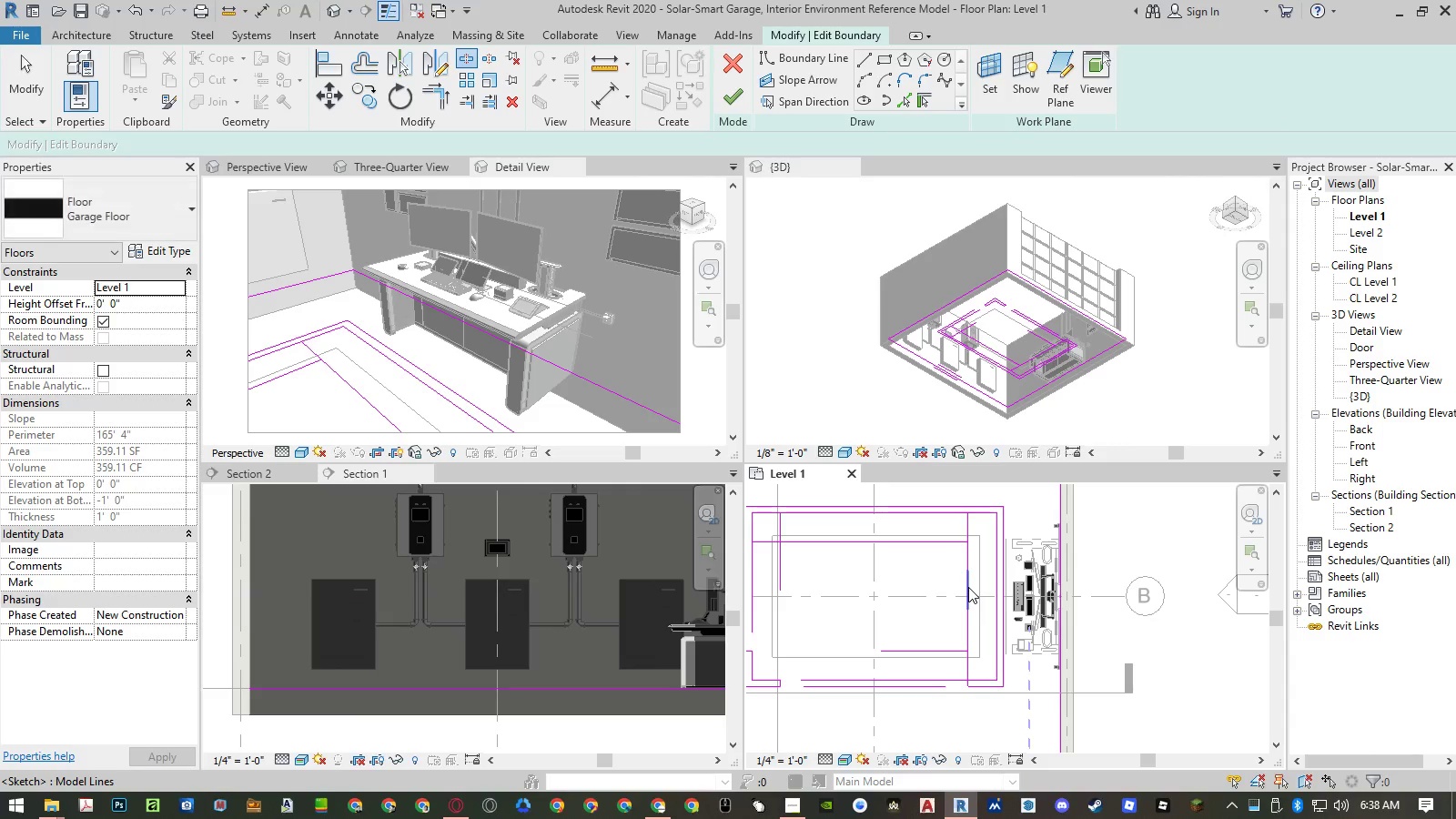 
left_click_drag(start_coordinate=[968, 587], to_coordinate=[941, 637])
 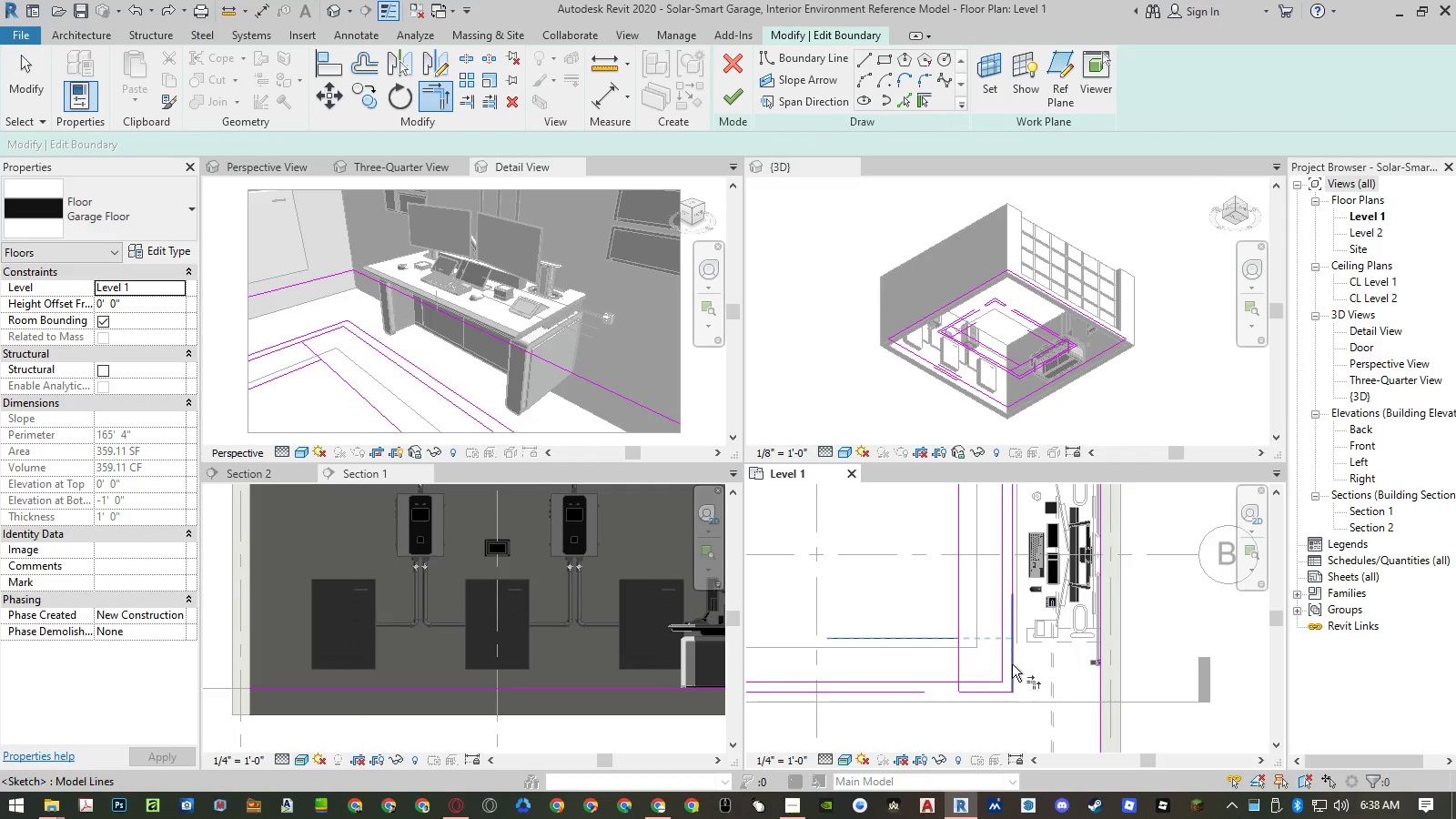 
key(Control+ControlLeft)
 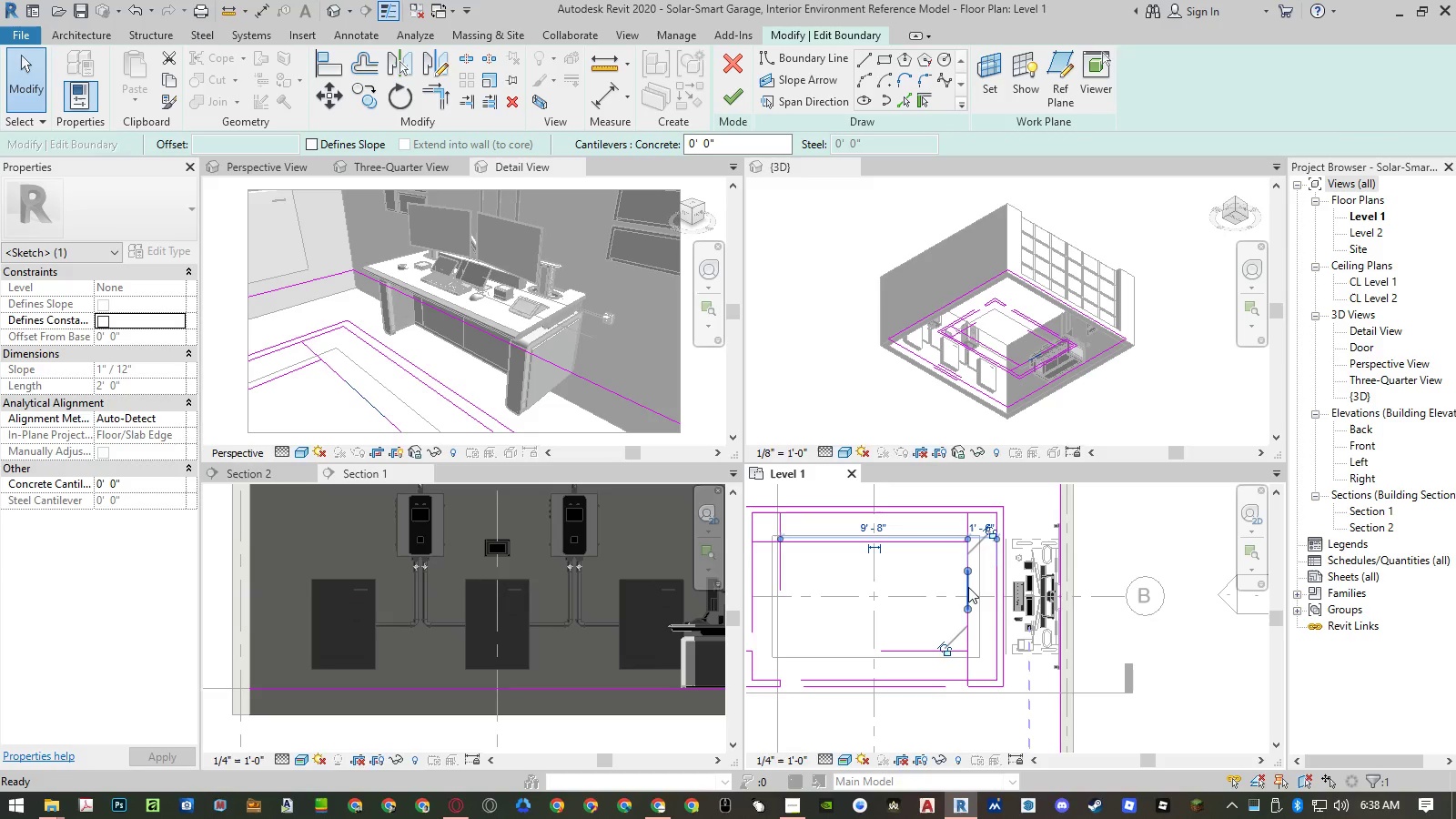 
key(Control+Z)
 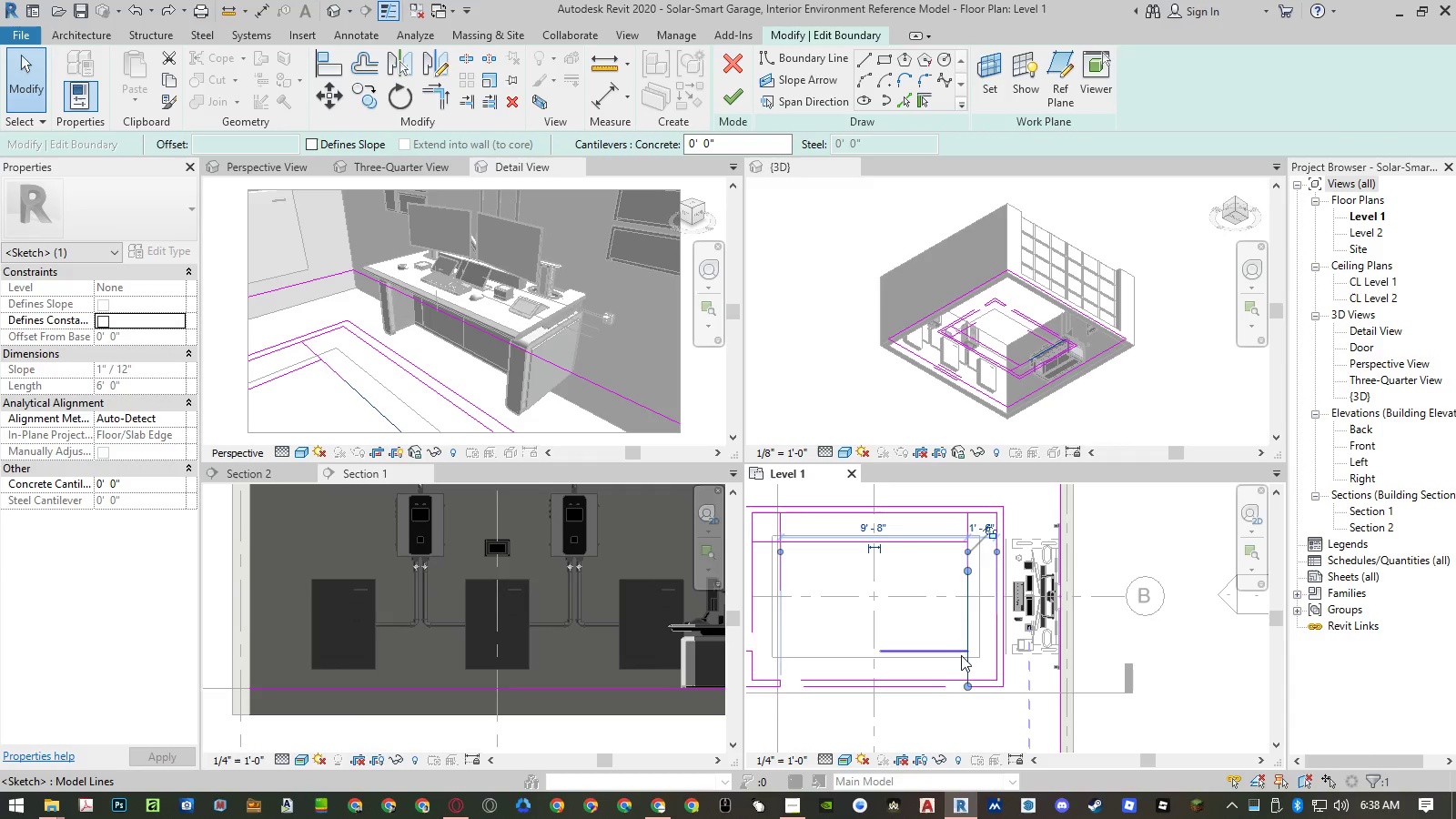 
key(Escape)
 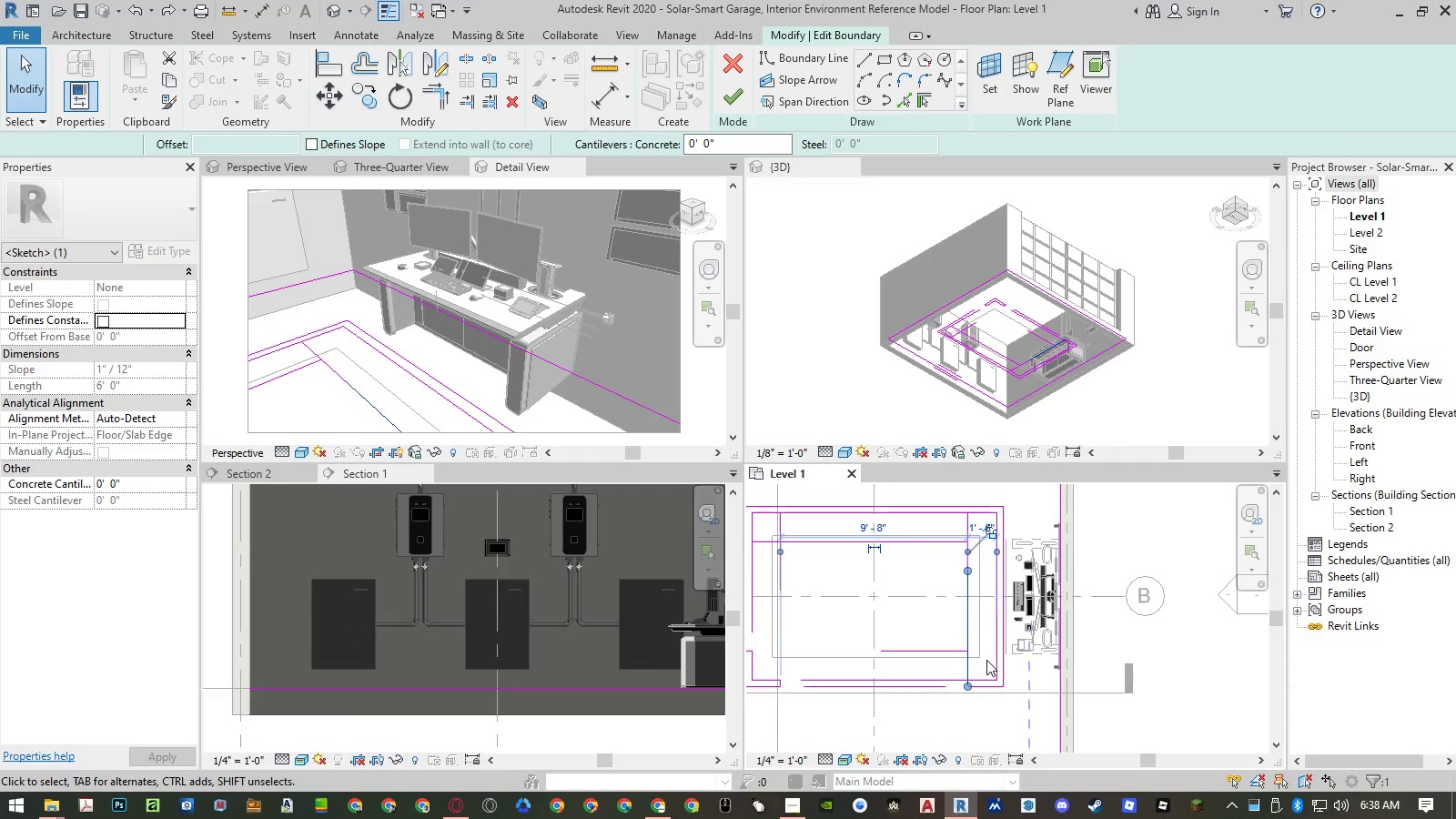 
key(Escape)
 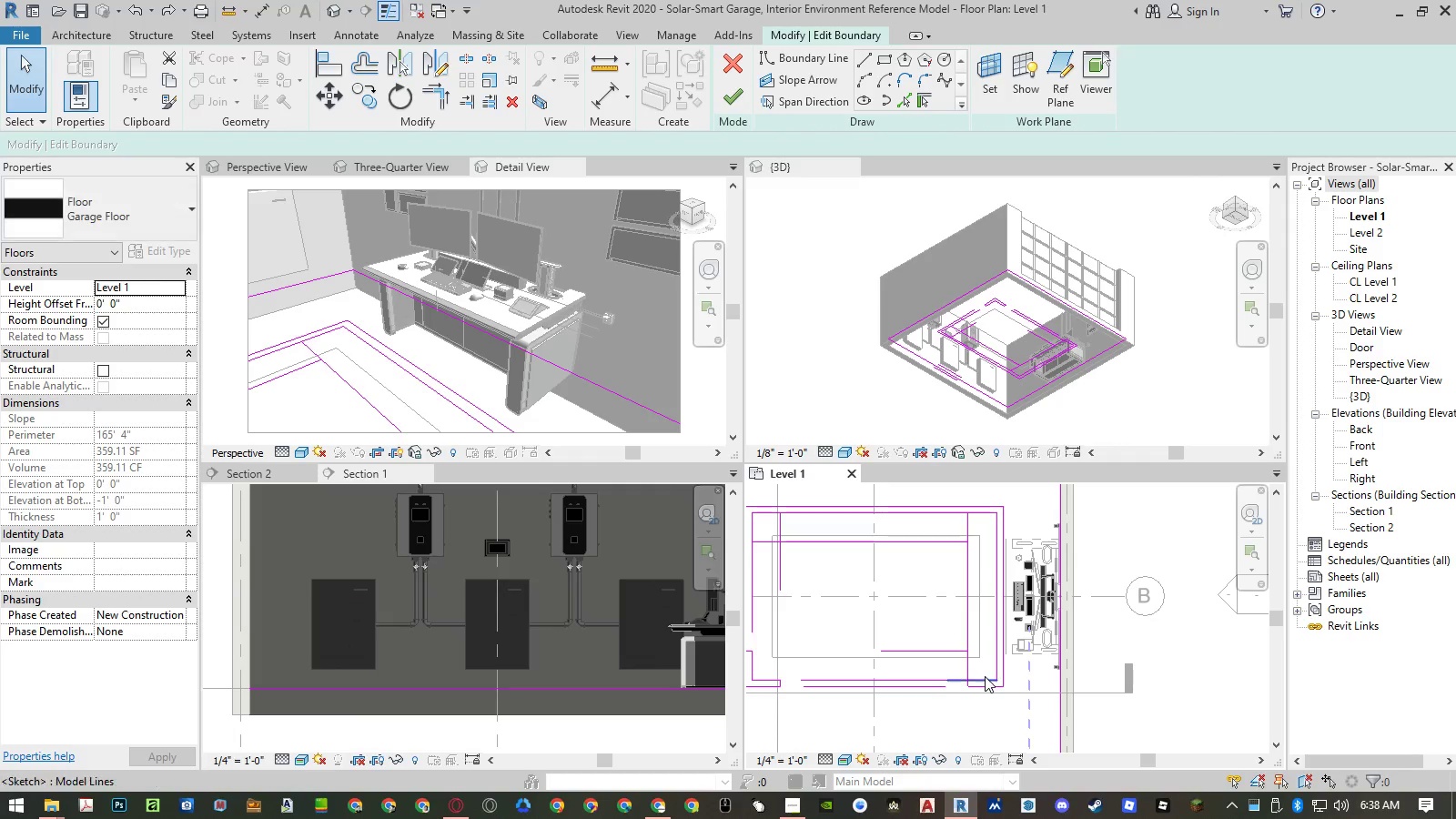 
scroll: coordinate [985, 676], scroll_direction: up, amount: 3.0
 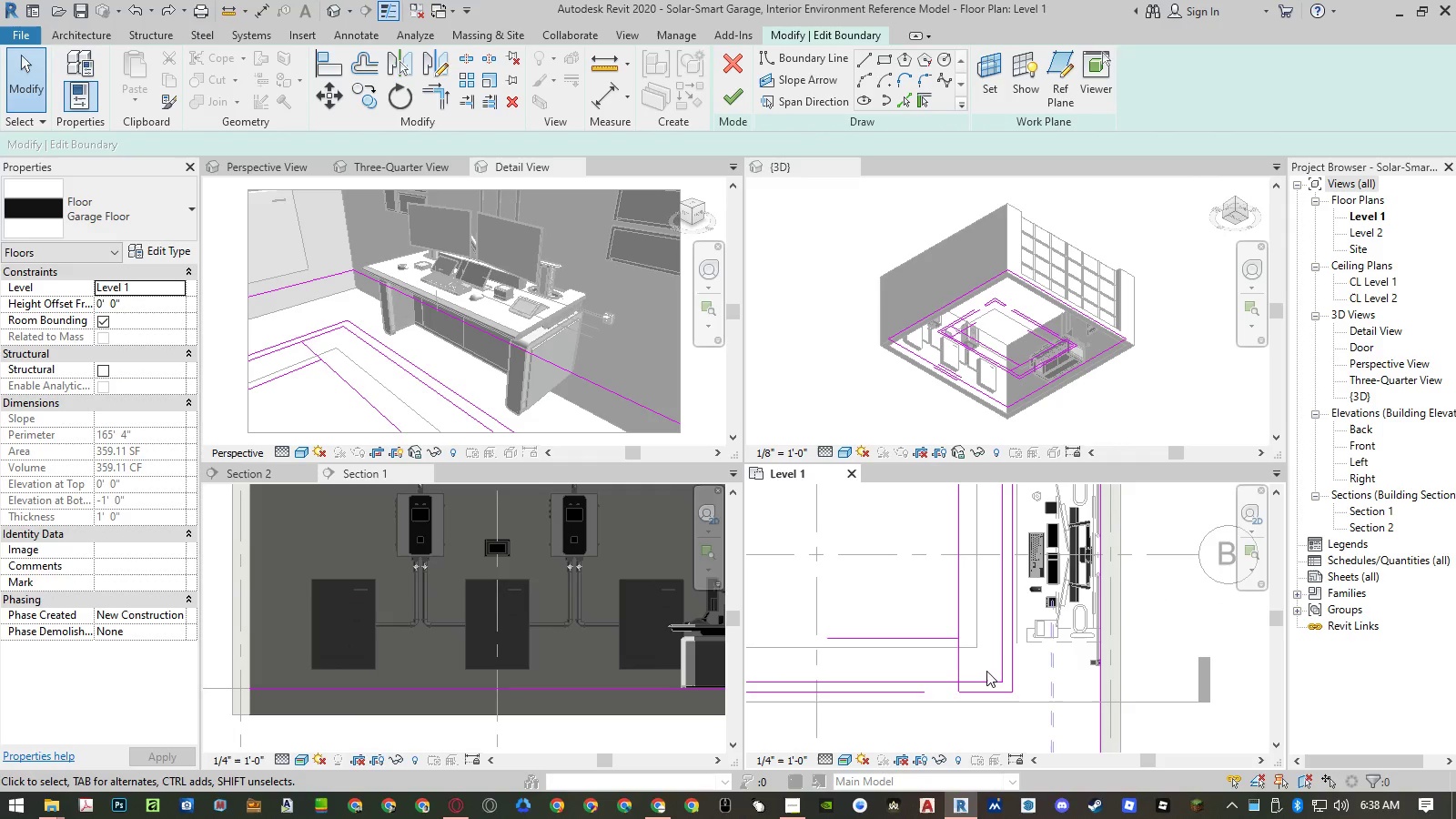 
type(tr)
 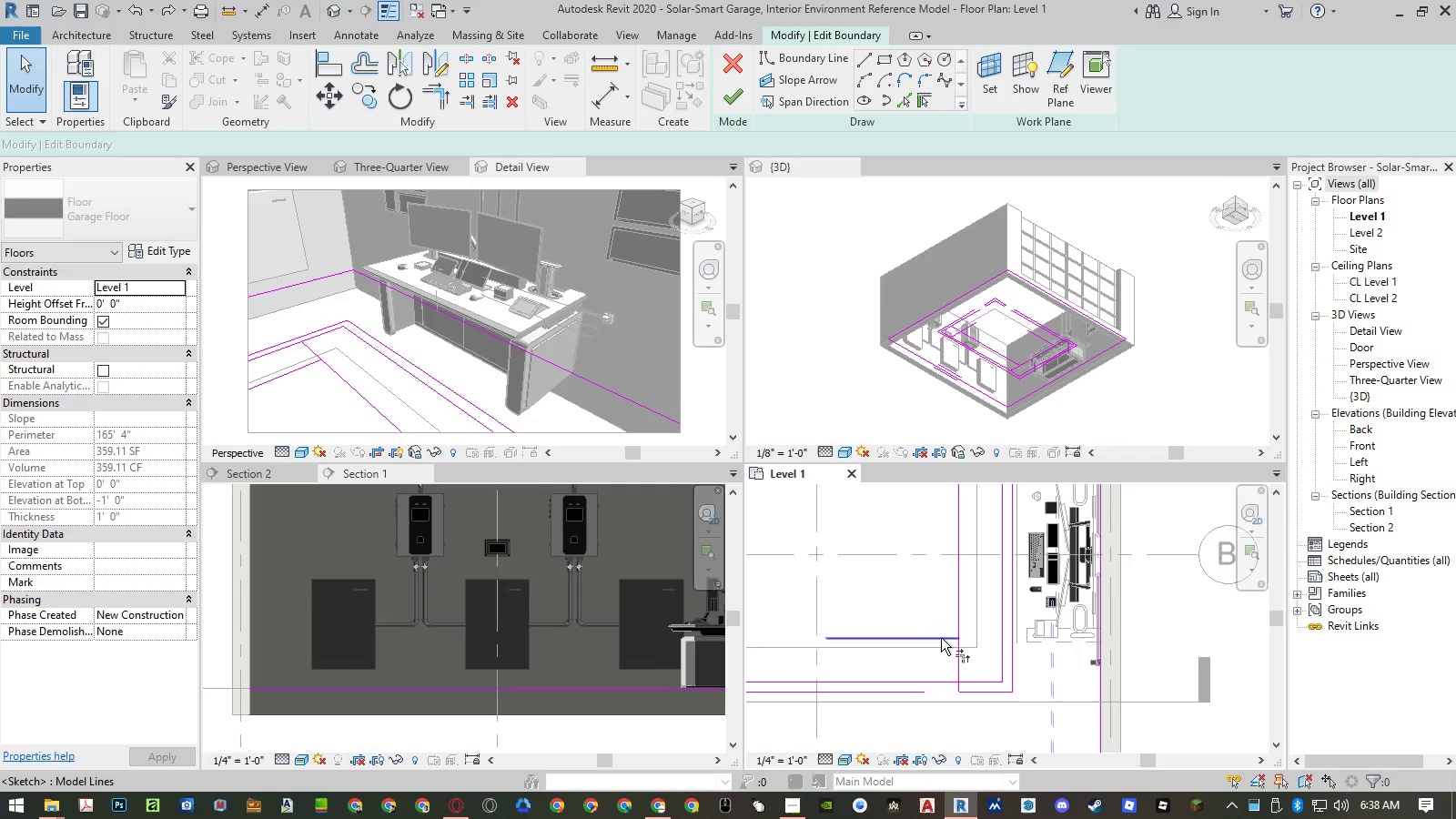 
left_click([941, 637])
 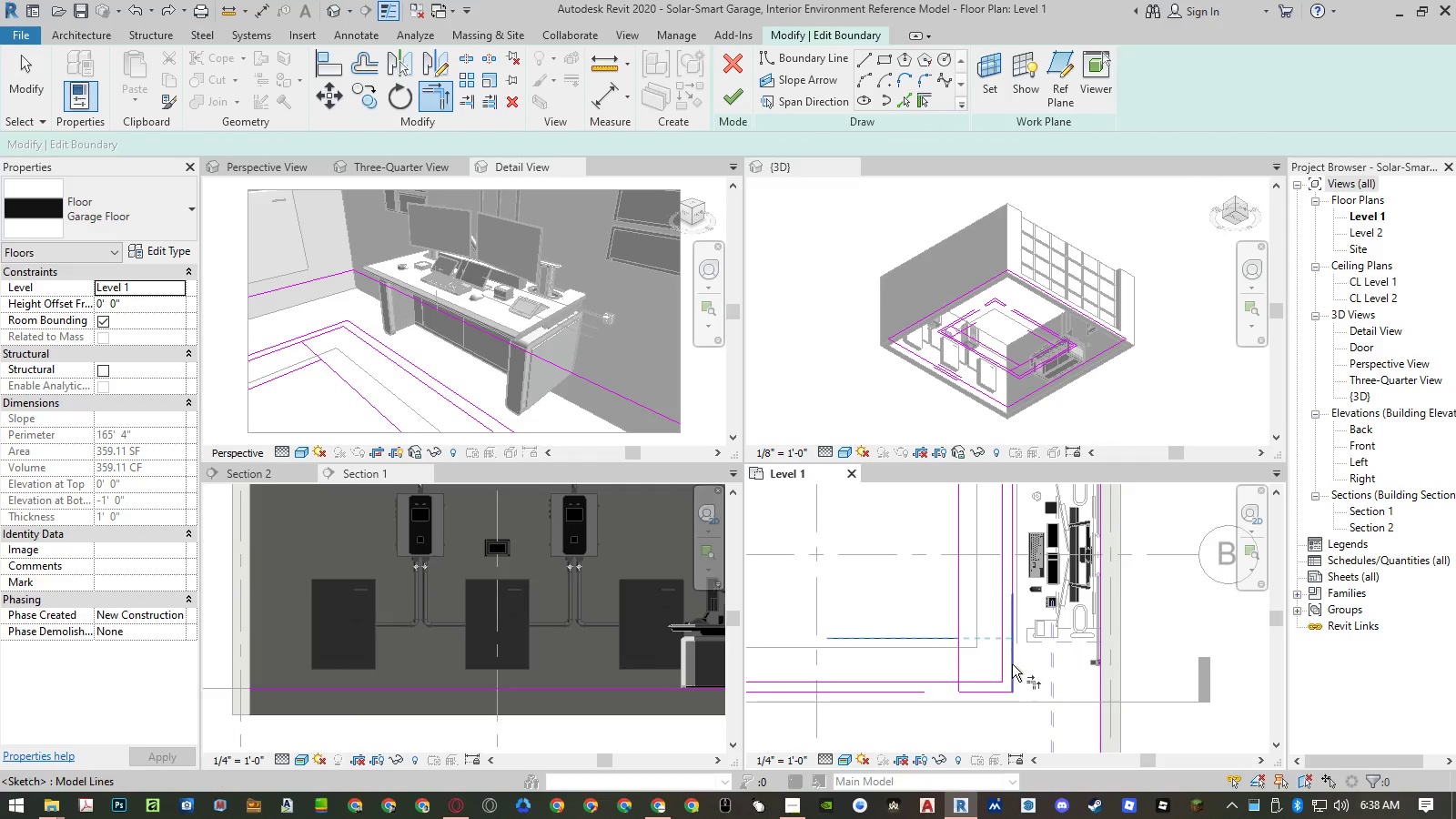 
left_click([1012, 664])
 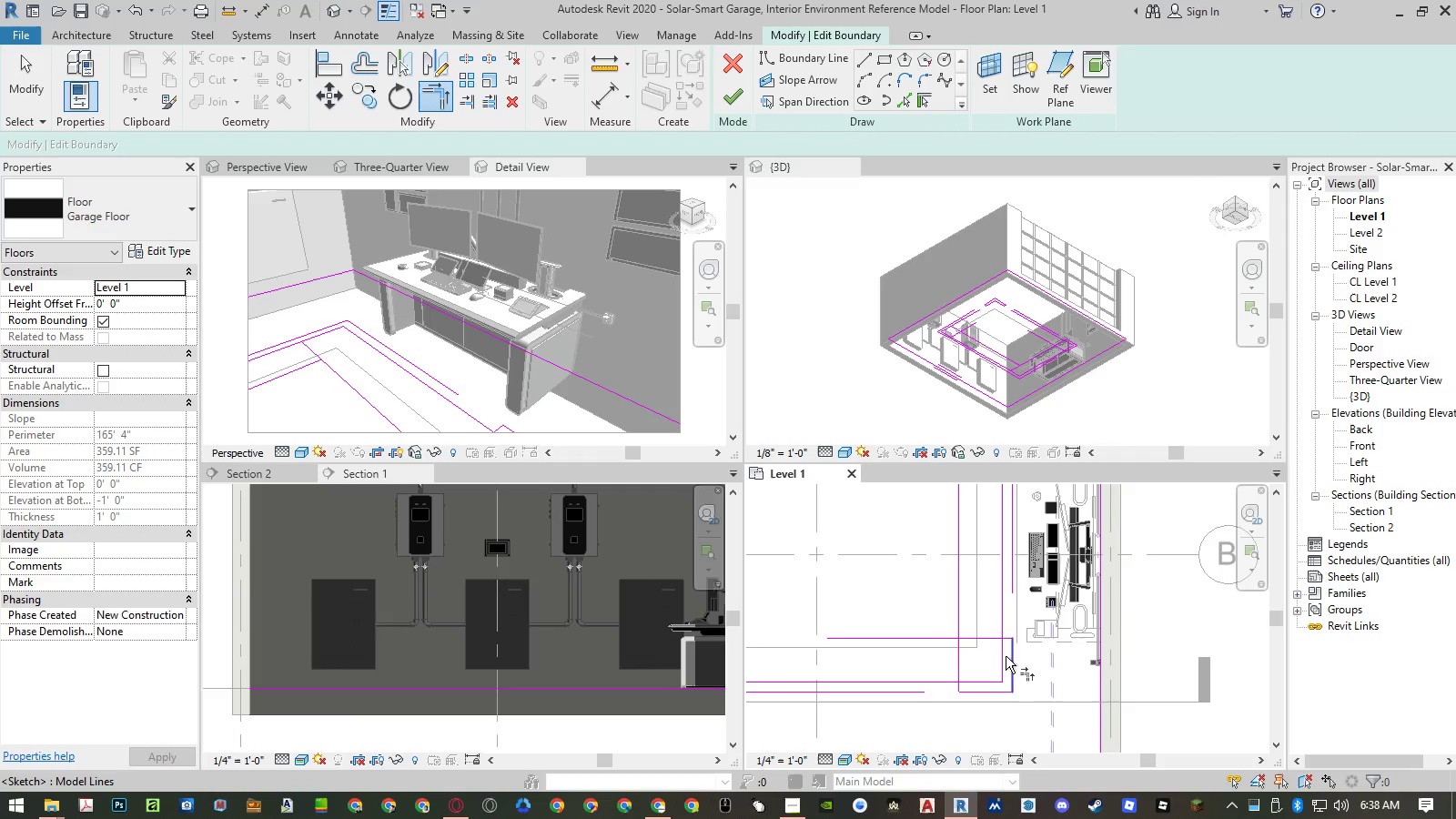 
left_click([1003, 652])
 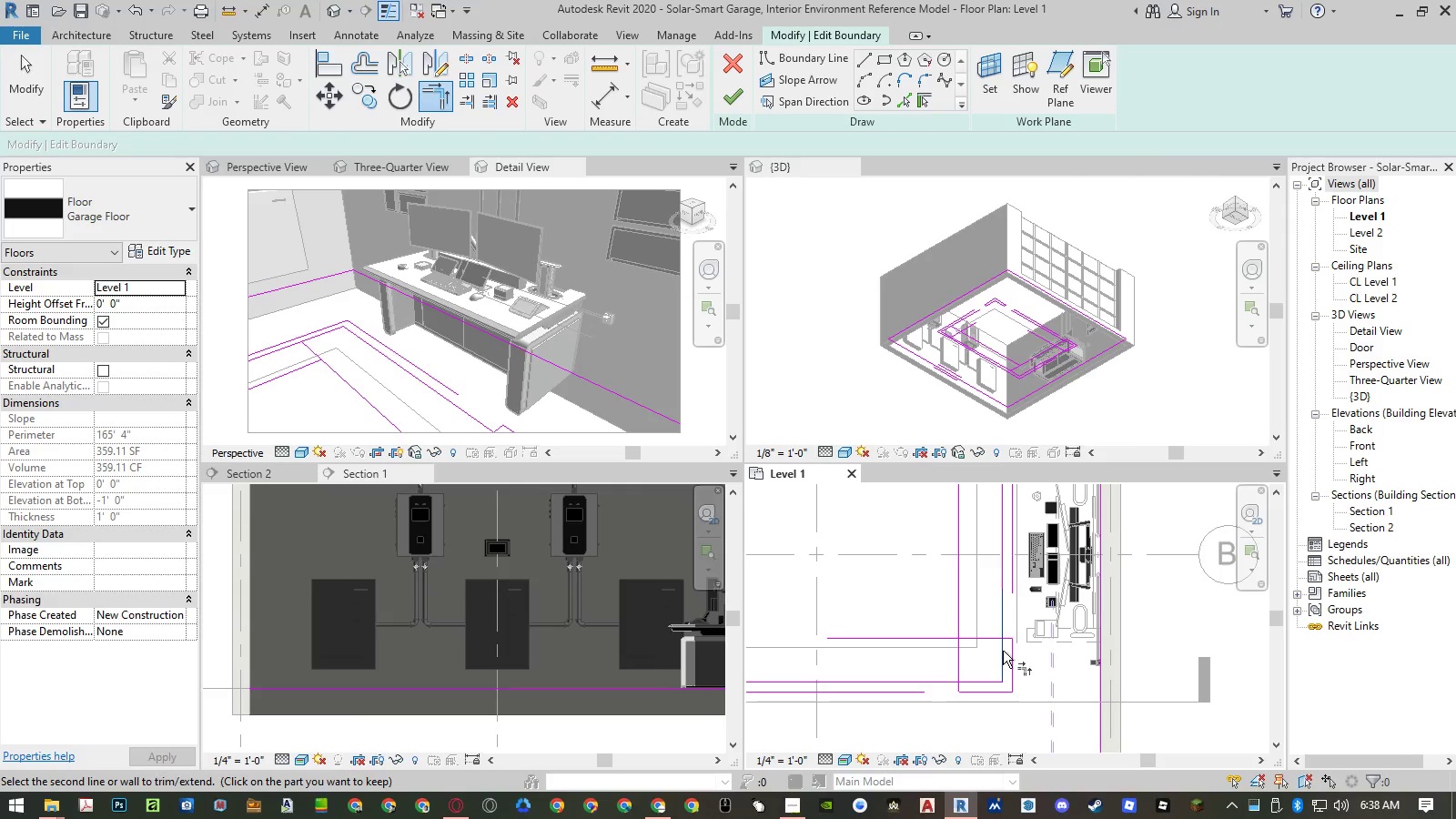 
scroll: coordinate [1004, 650], scroll_direction: up, amount: 3.0
 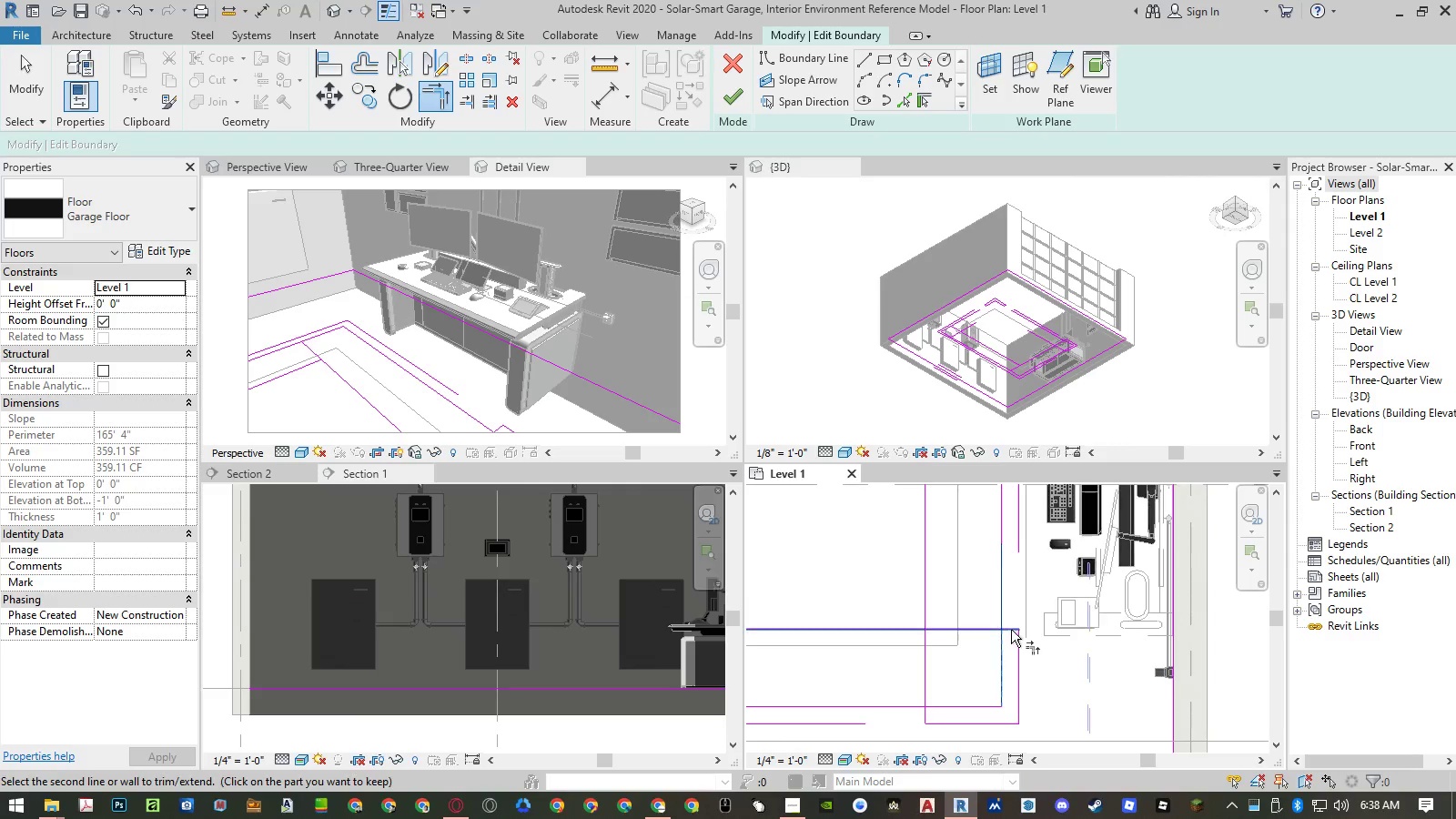 
left_click([1011, 629])
 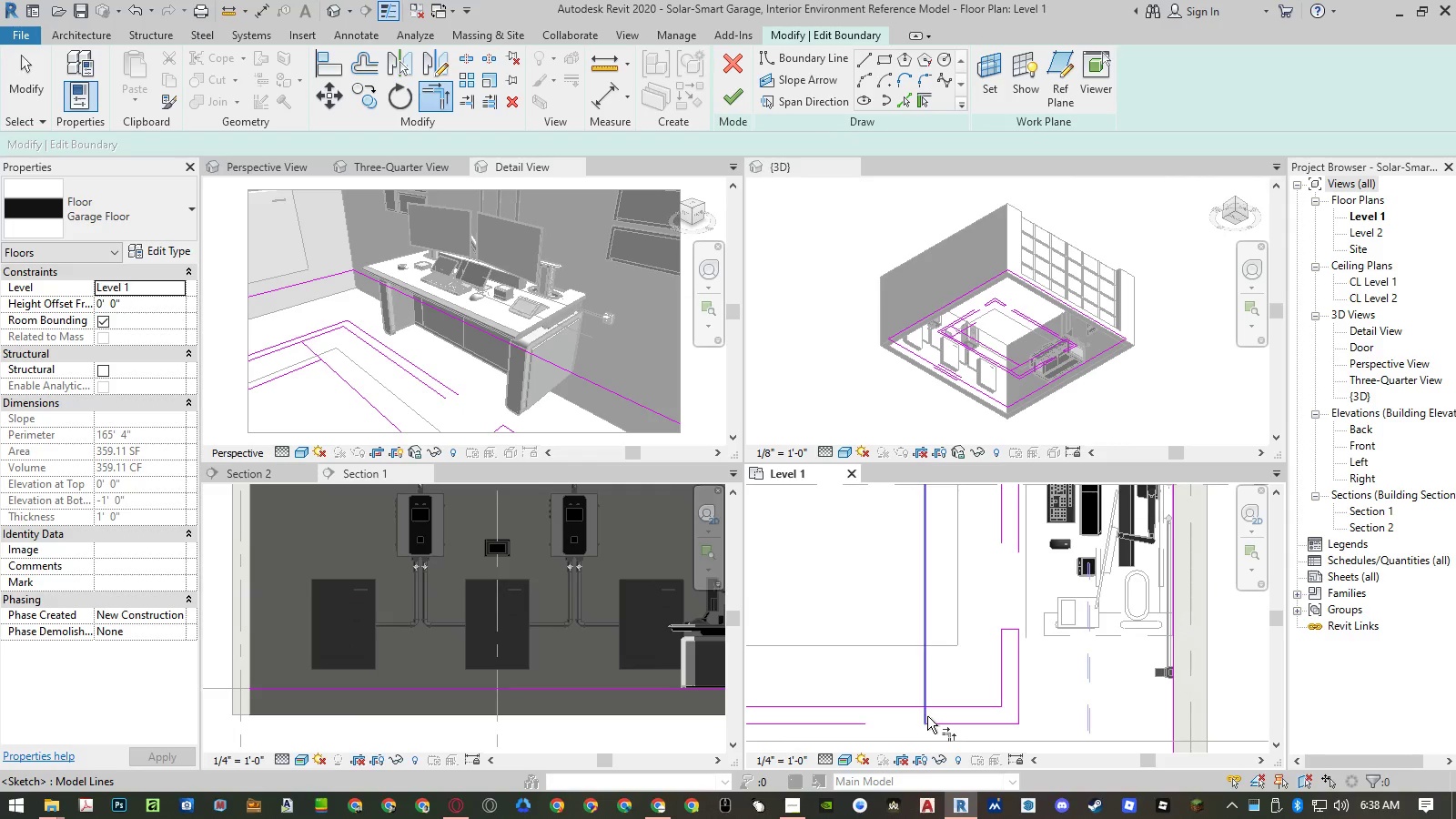 
double_click([944, 707])
 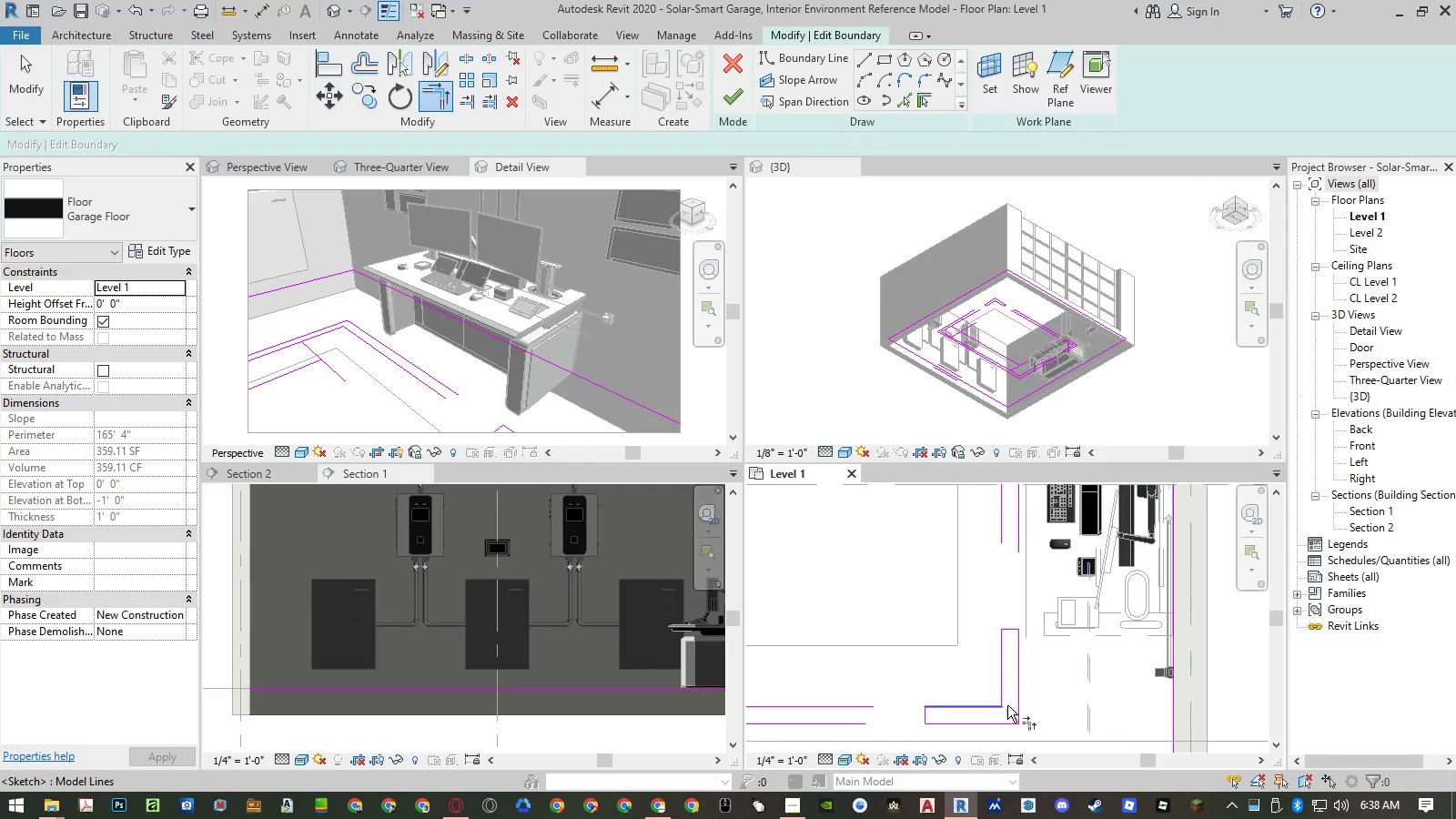 
scroll: coordinate [1000, 711], scroll_direction: down, amount: 8.0
 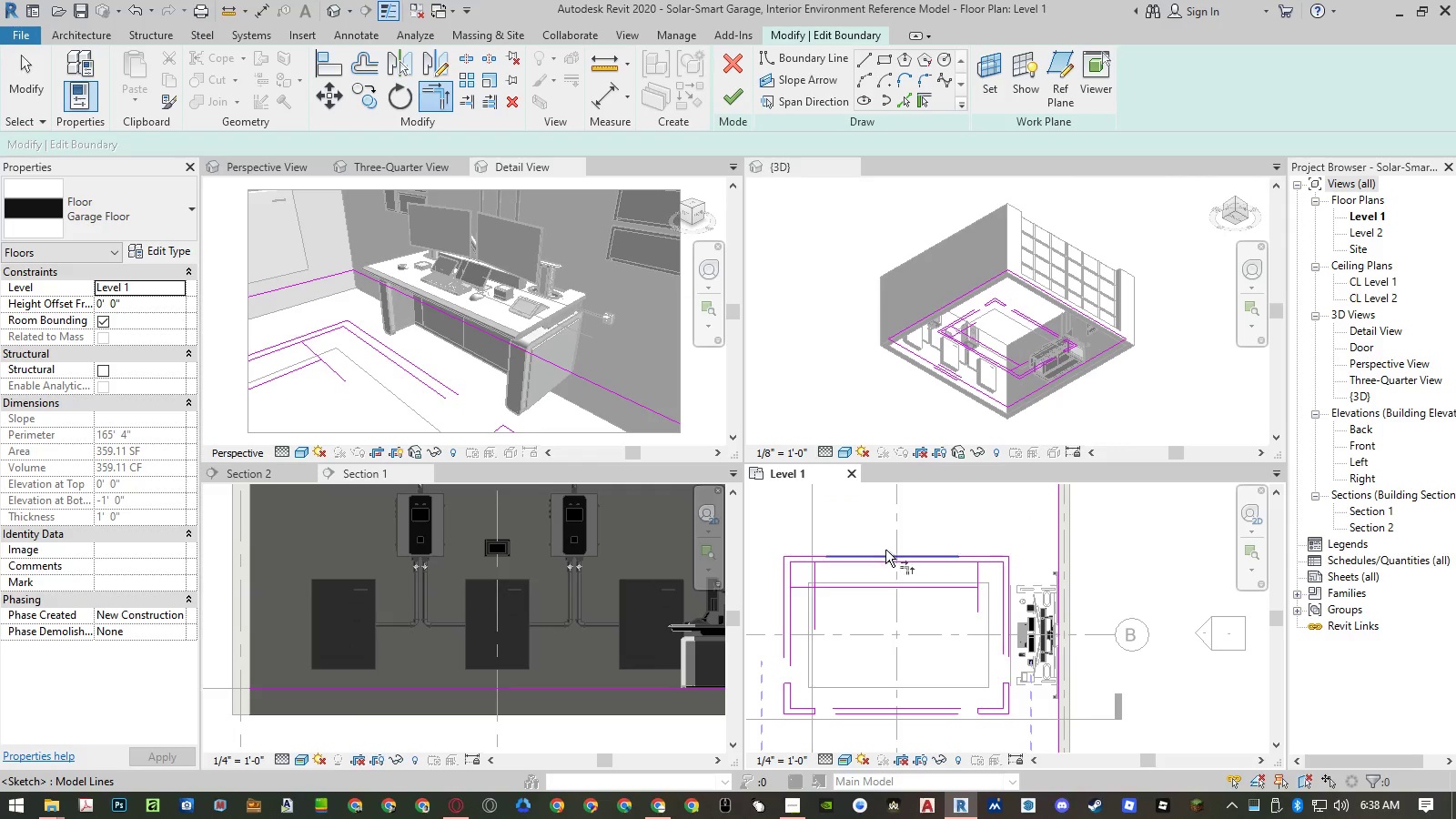 
scroll: coordinate [824, 547], scroll_direction: up, amount: 4.0
 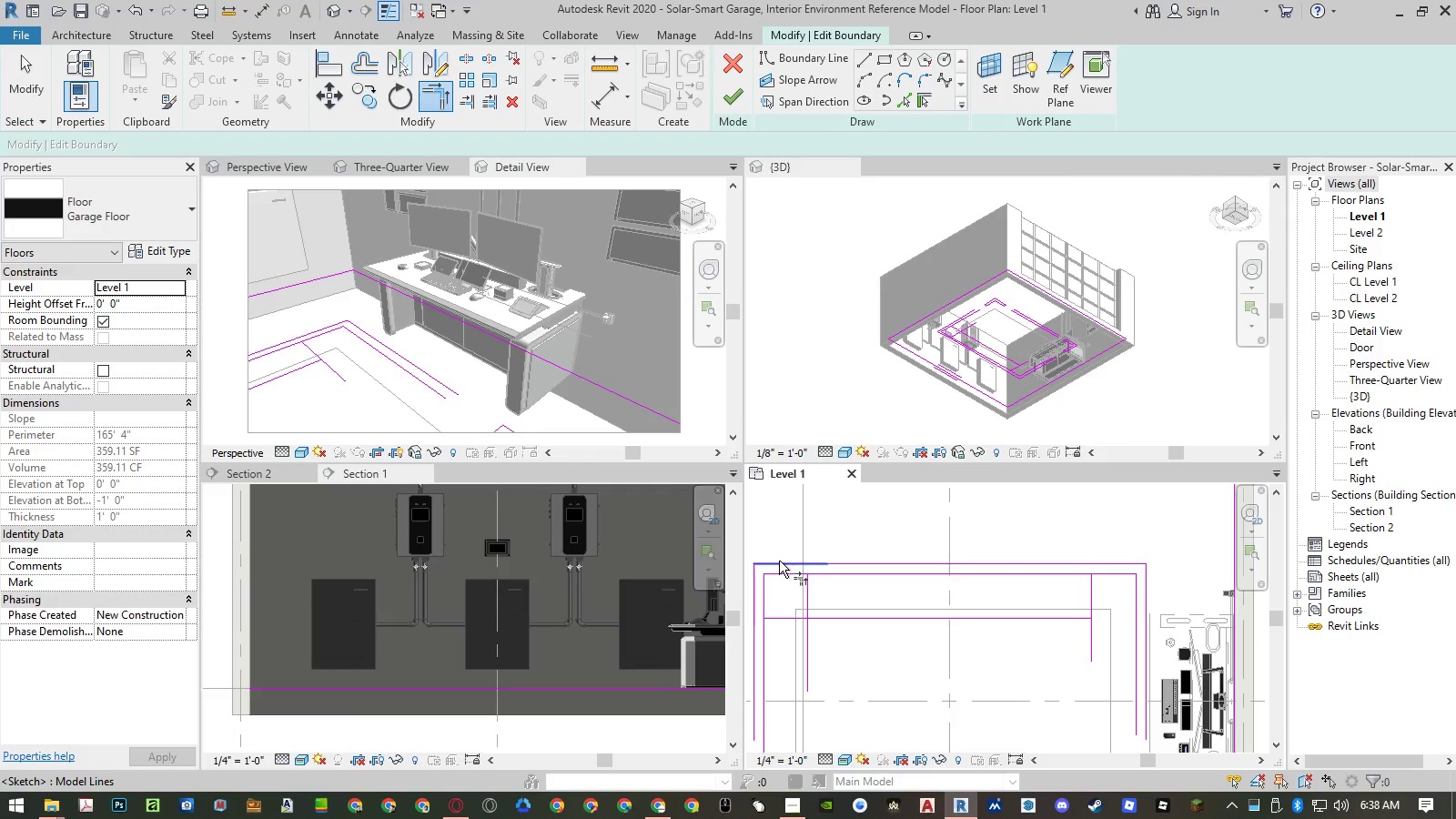 
left_click([779, 561])
 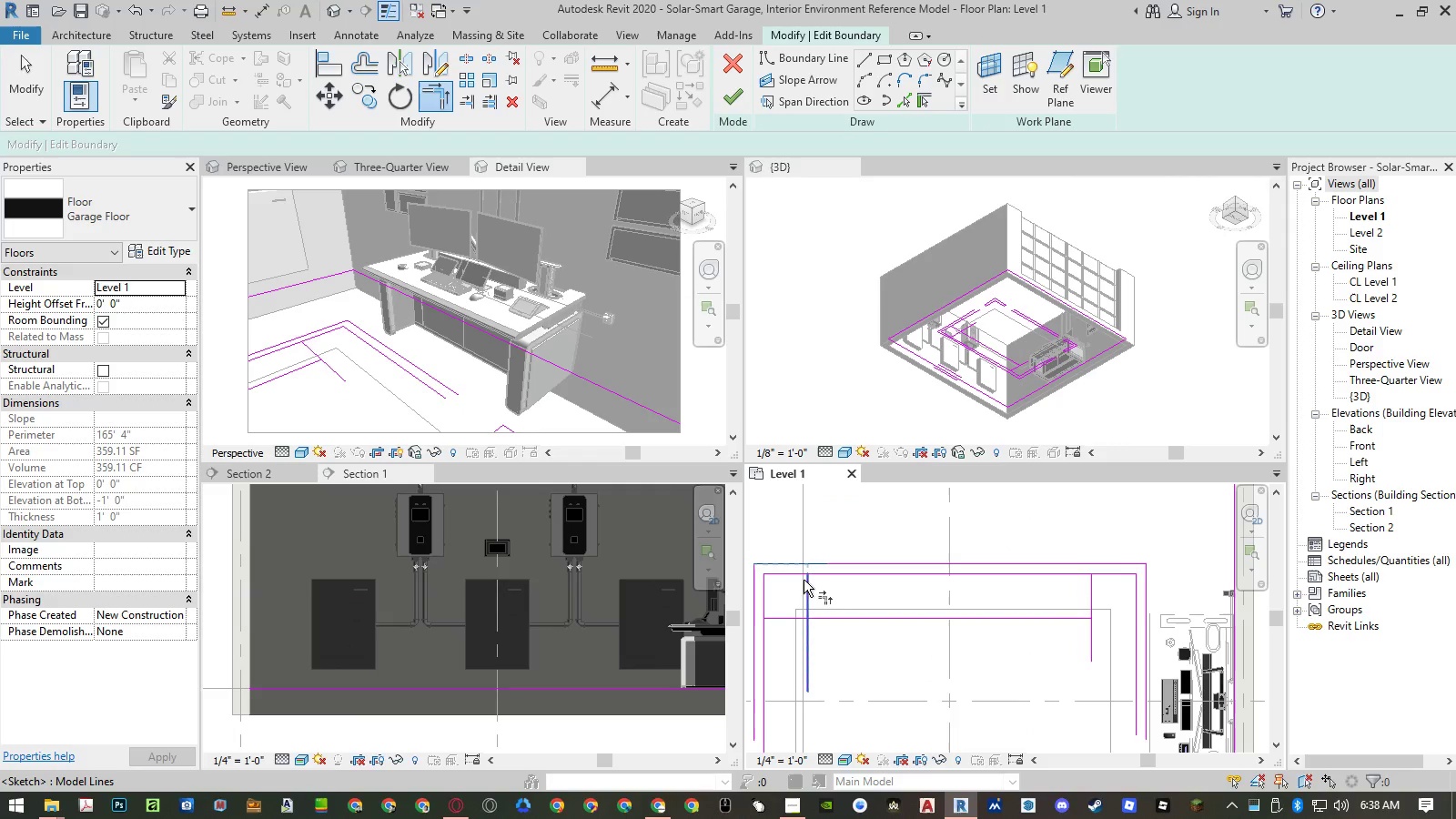 
left_click([806, 581])
 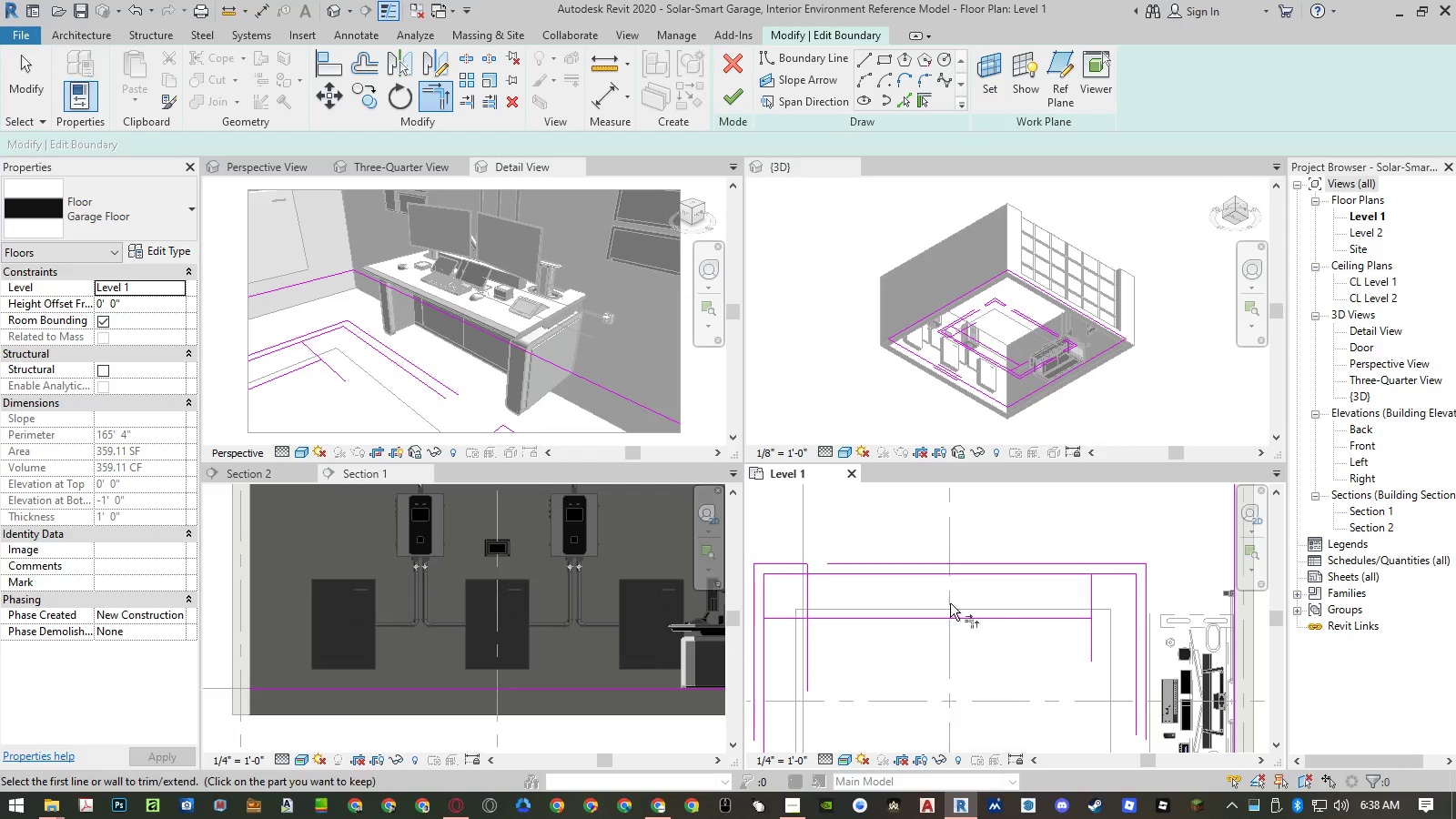 
left_click([834, 632])
 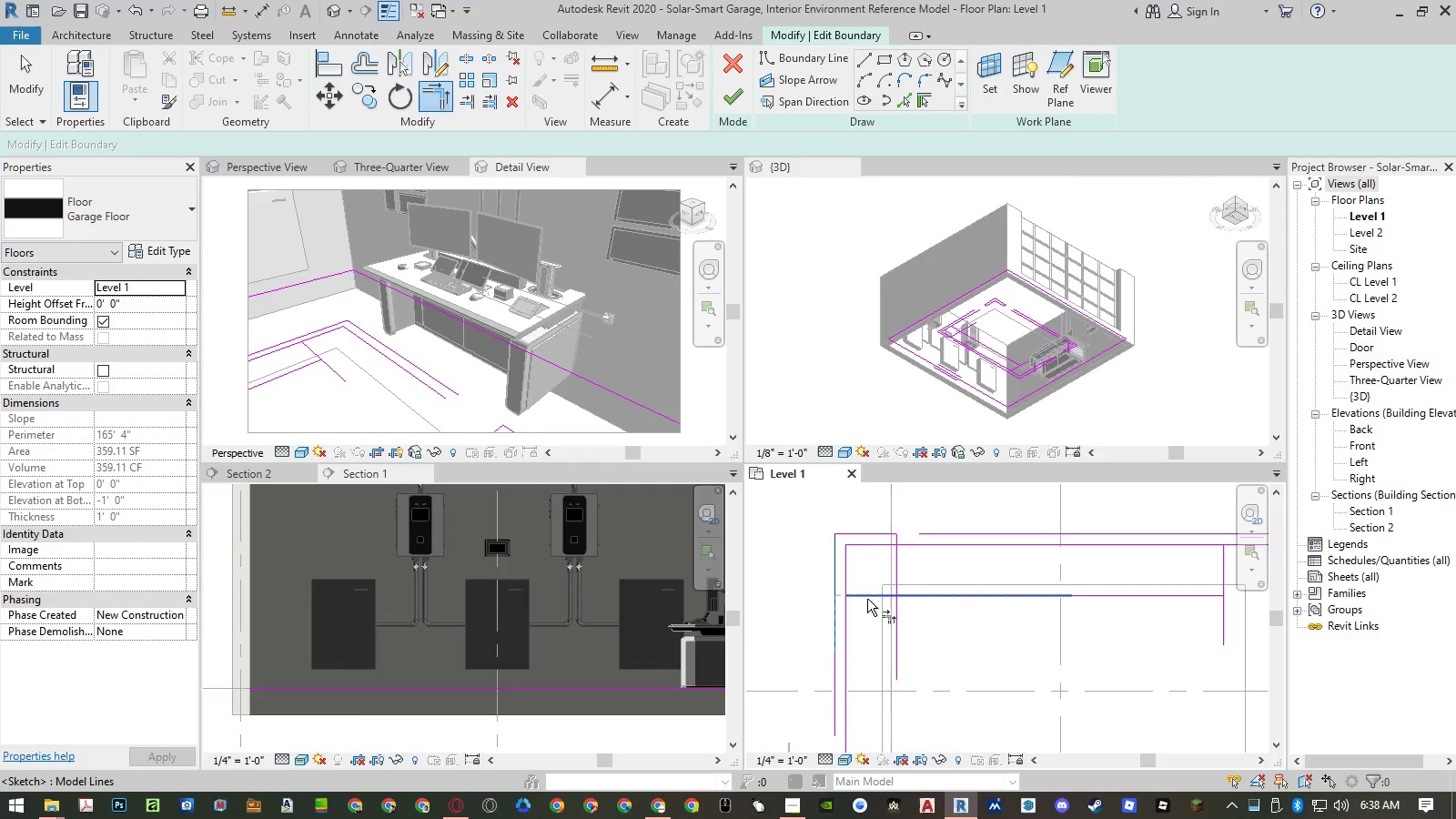 
scroll: coordinate [824, 639], scroll_direction: up, amount: 1.0
 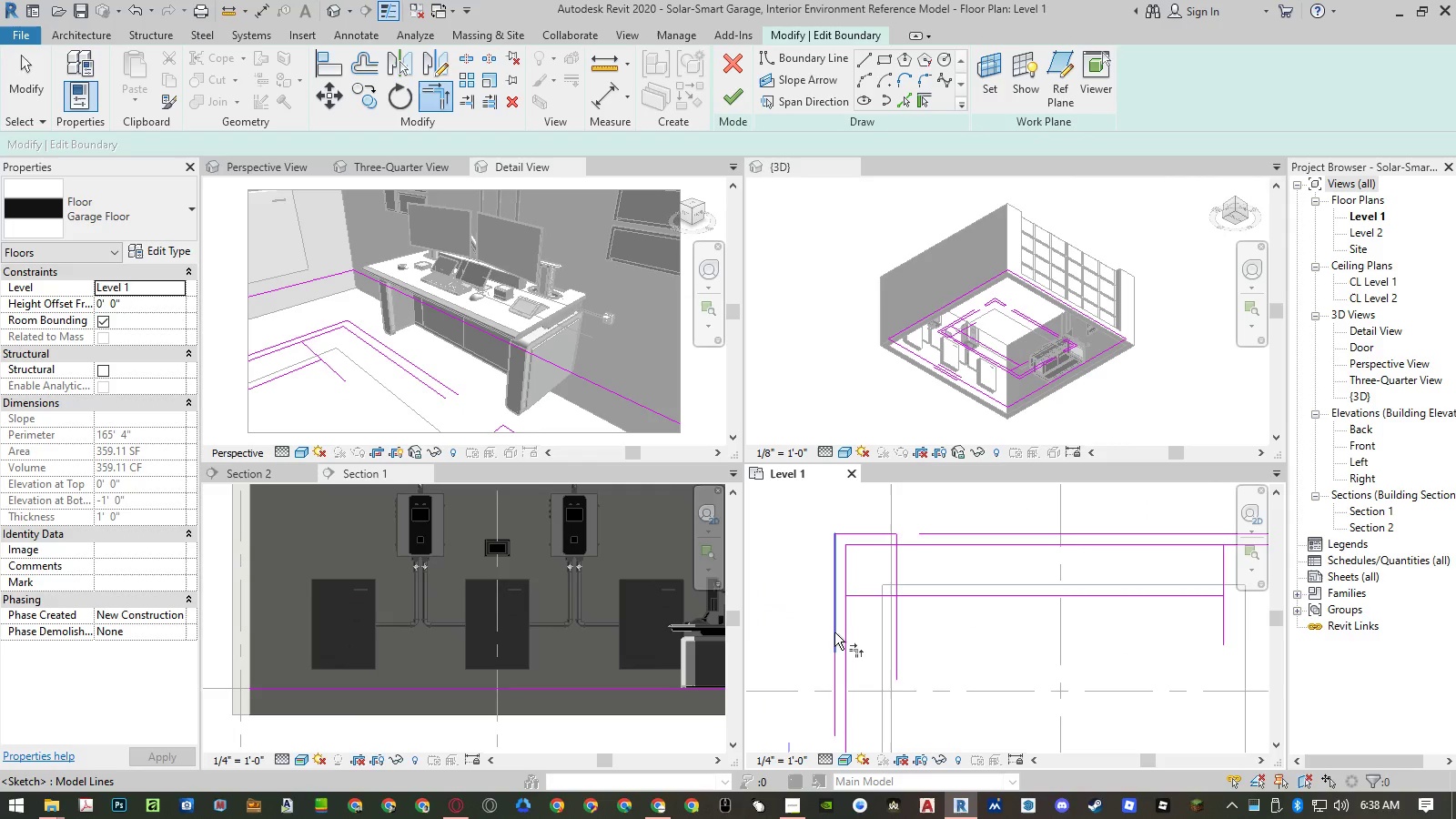 
left_click([867, 597])
 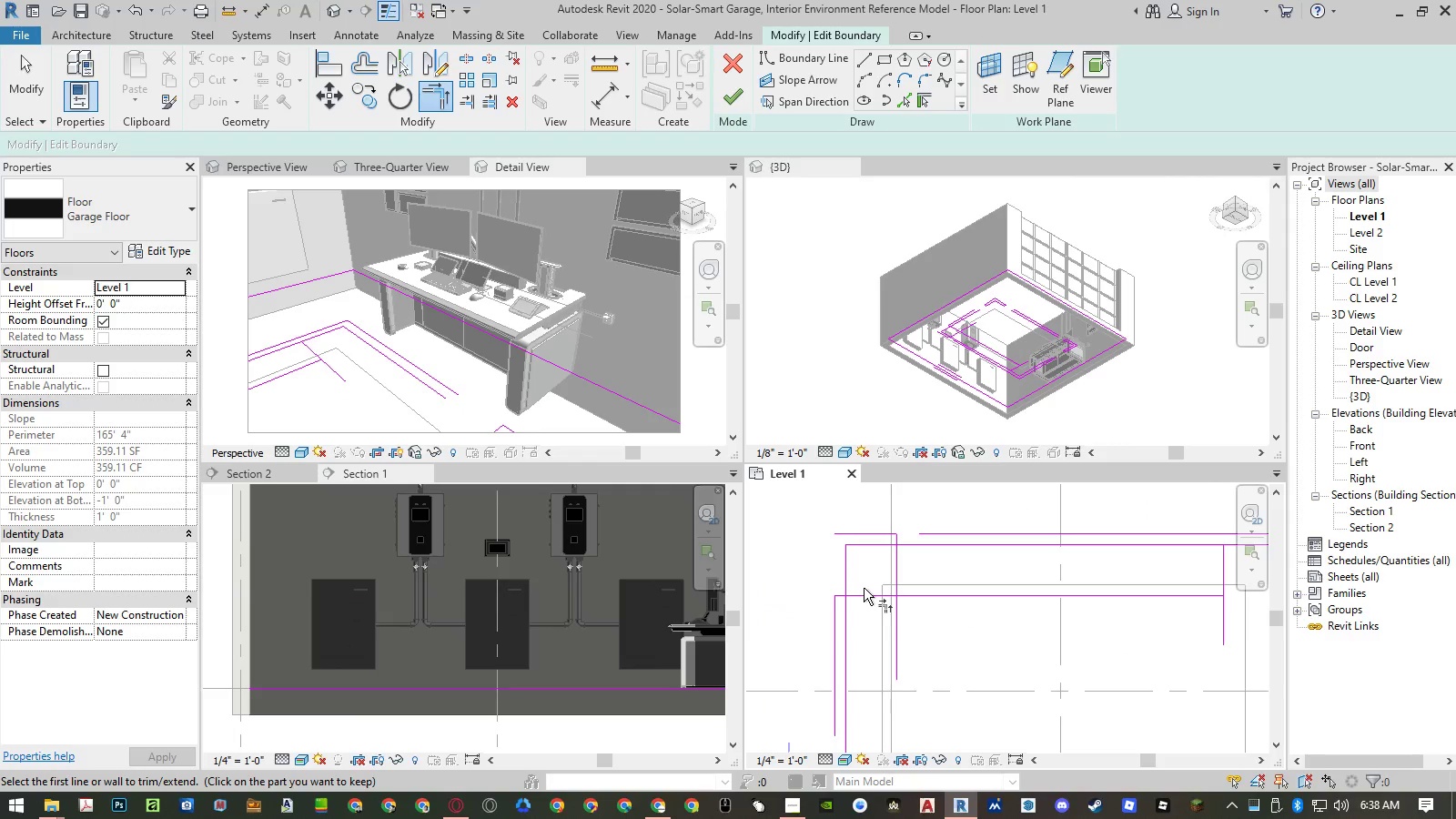 
key(Control+ControlLeft)
 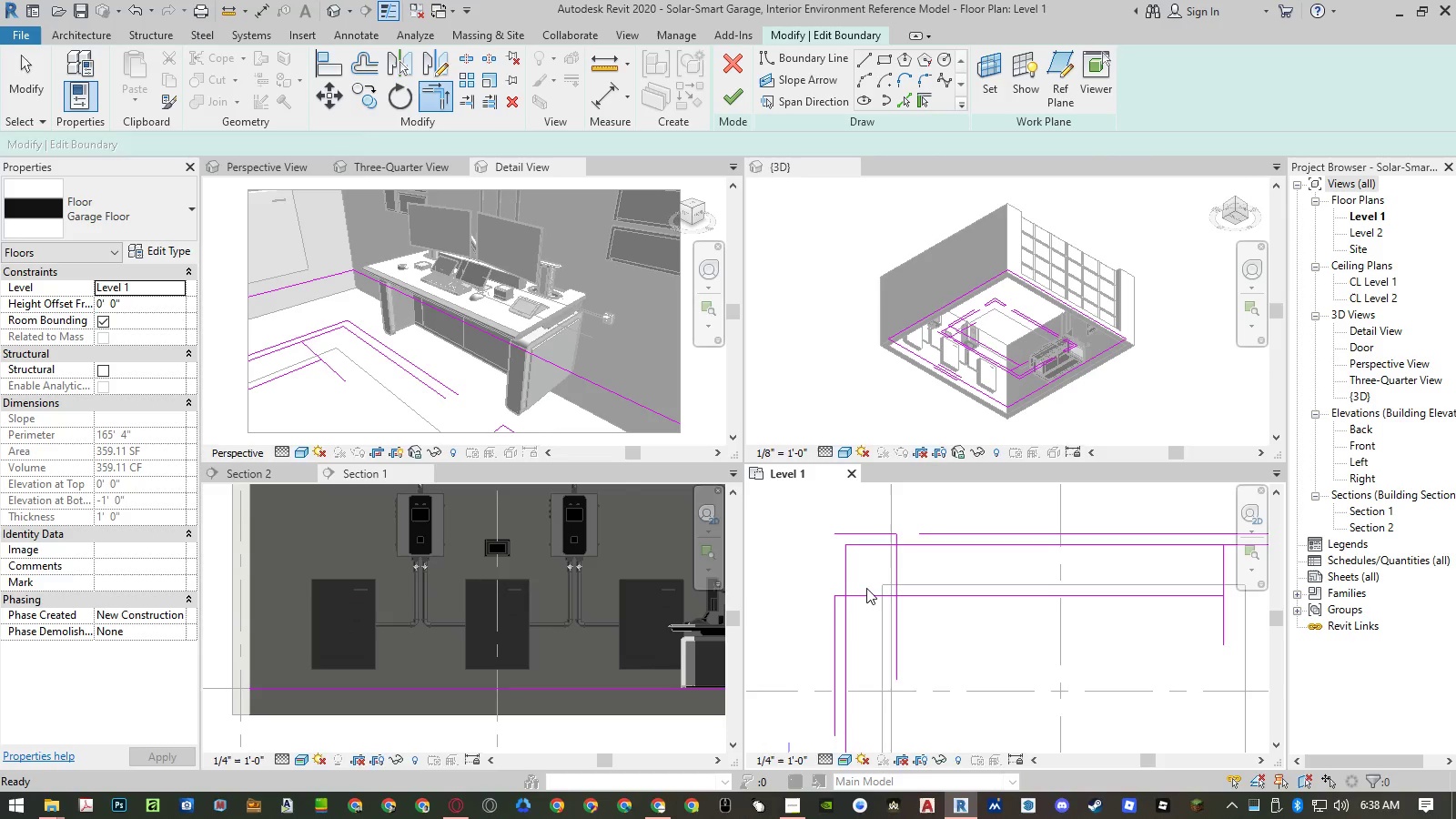 
key(Control+Z)
 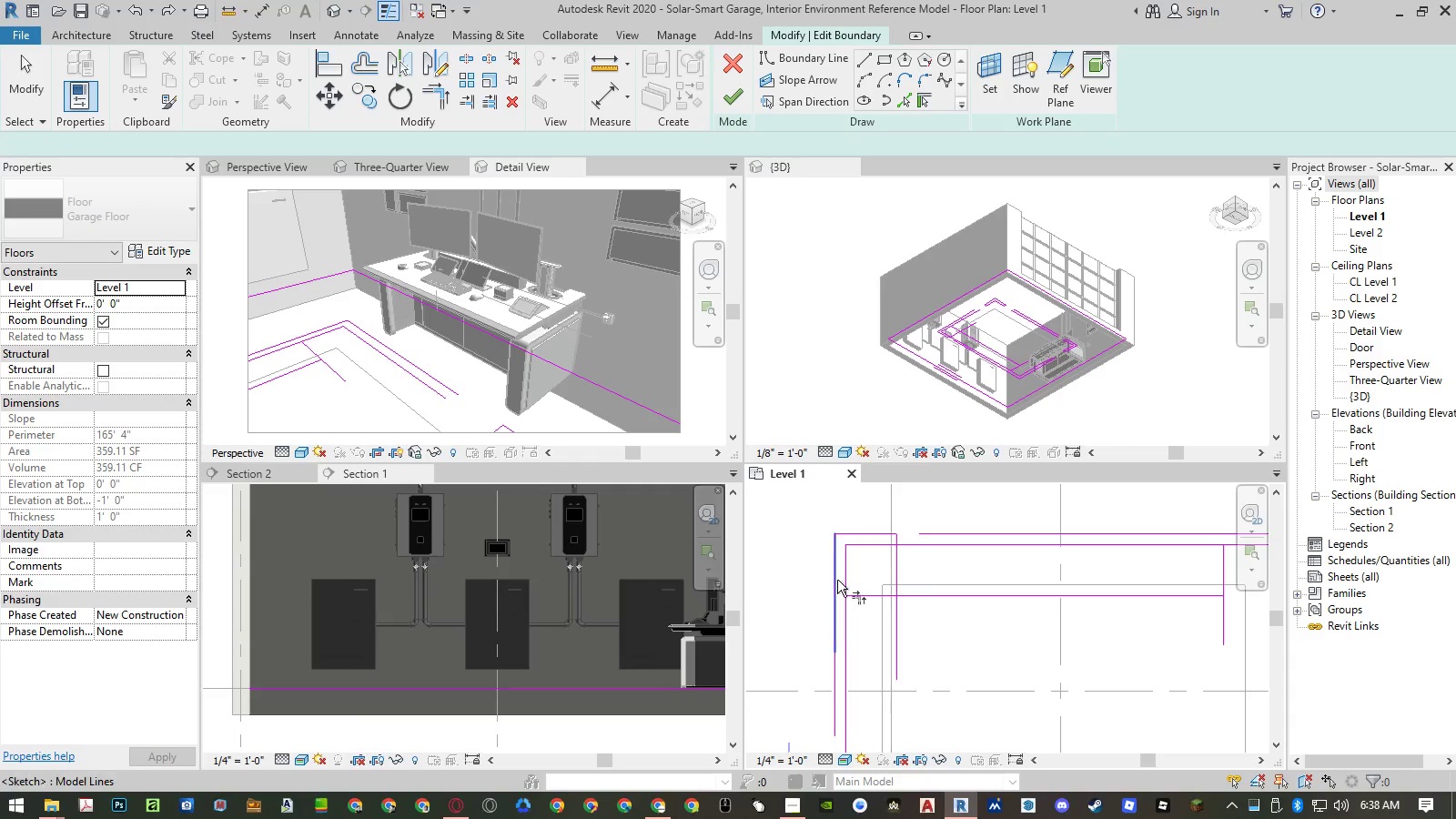 
left_click([834, 580])
 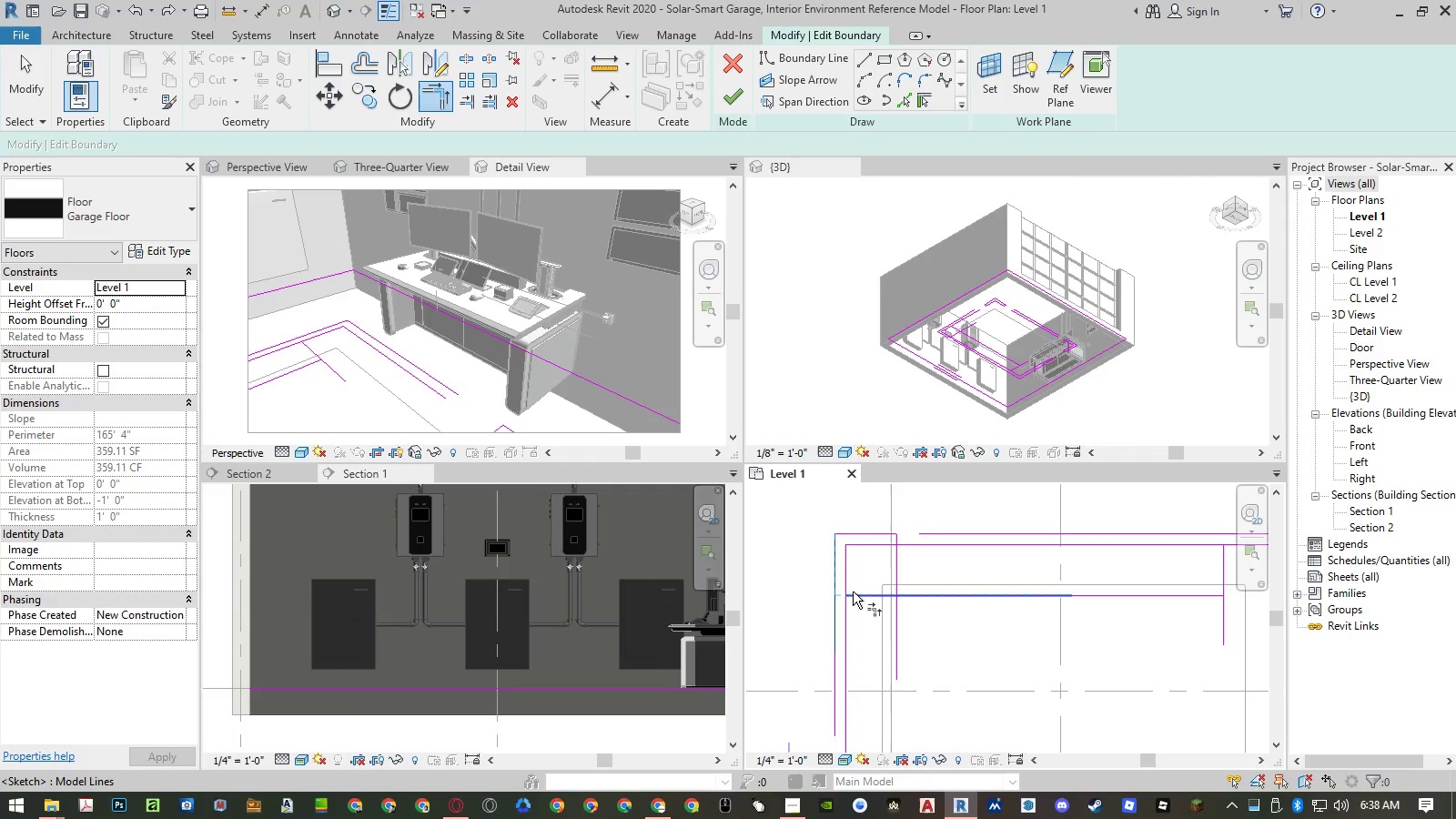 
left_click([858, 595])
 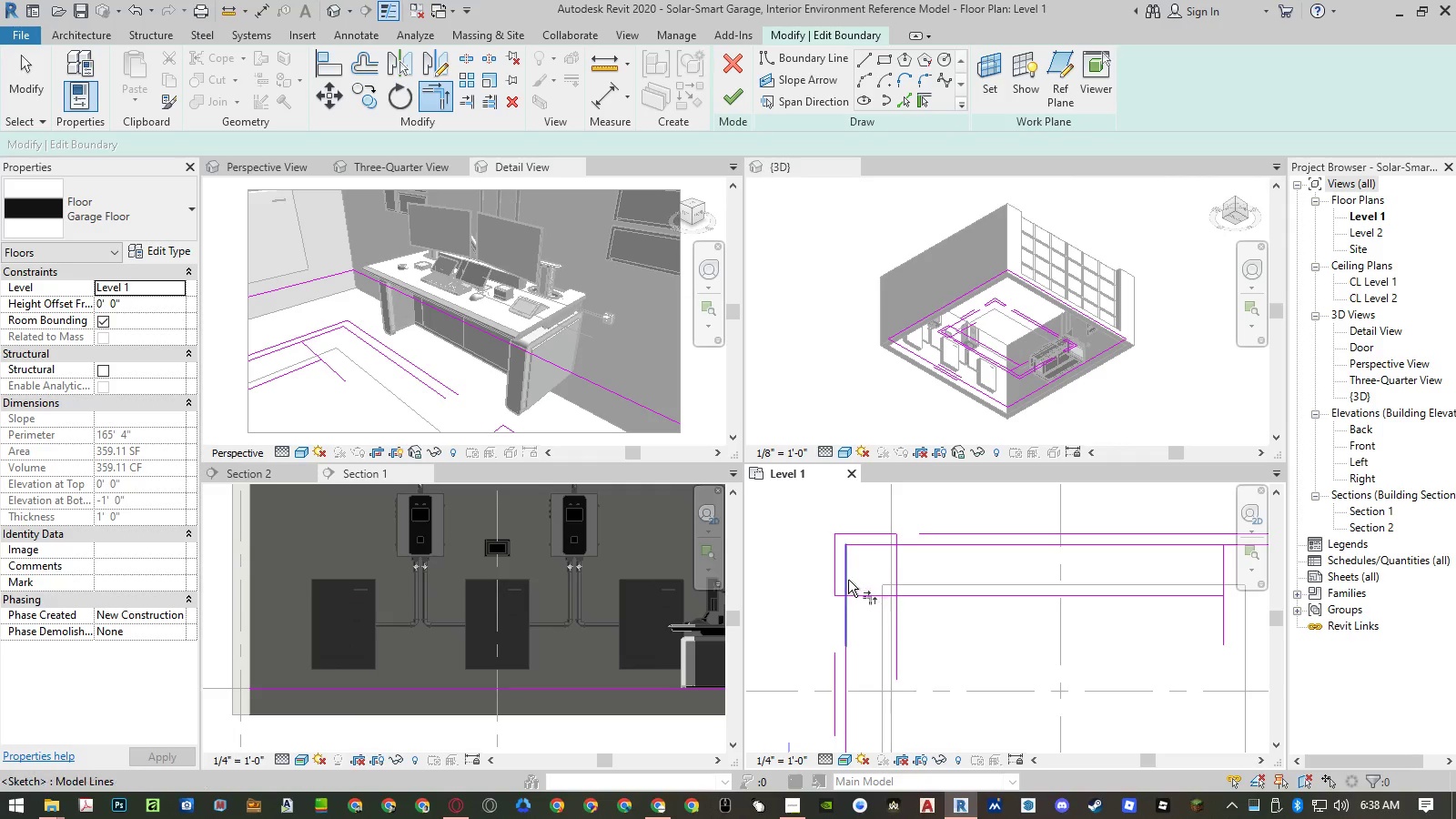 
left_click([847, 580])
 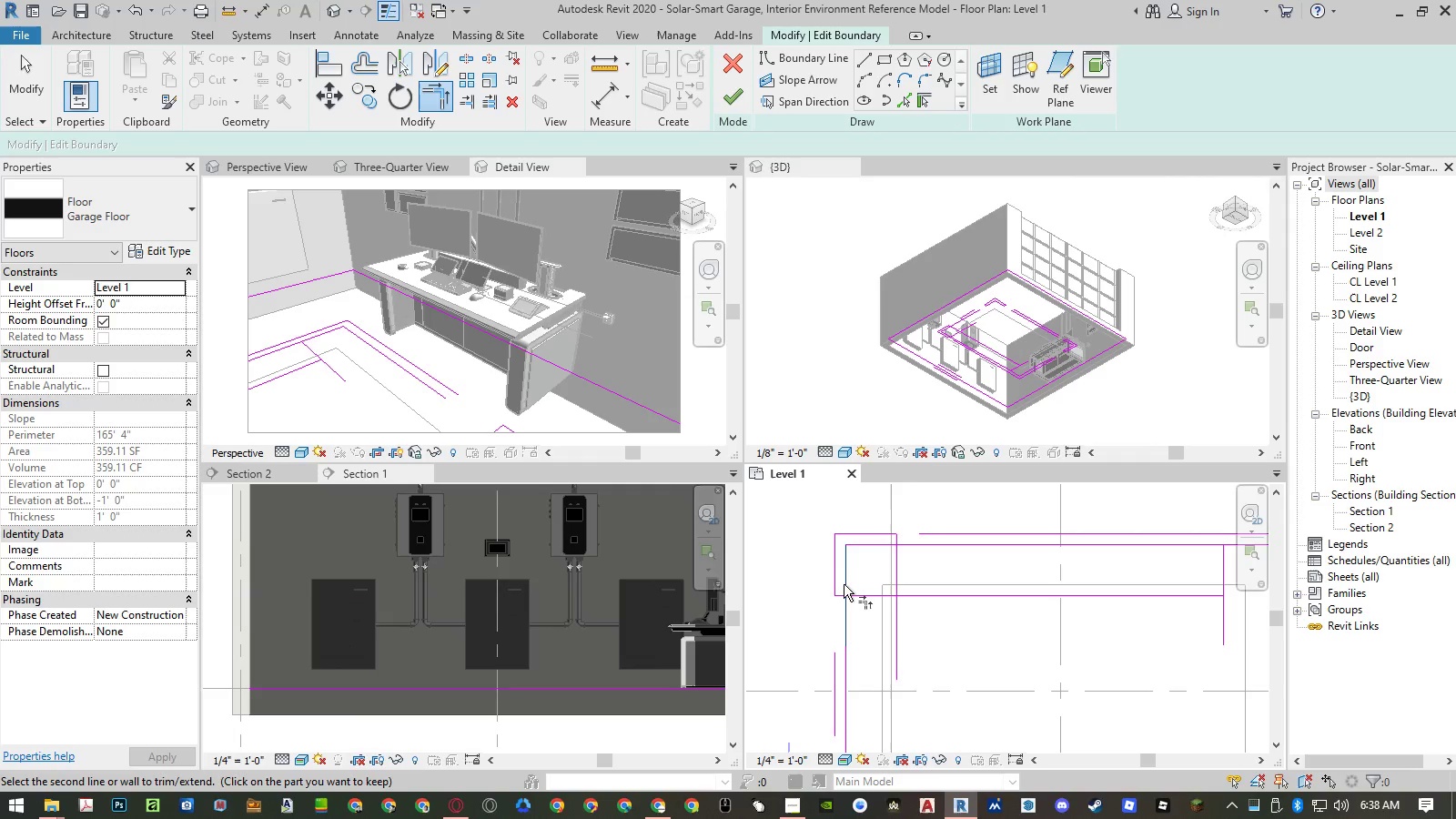 
left_click([840, 603])
 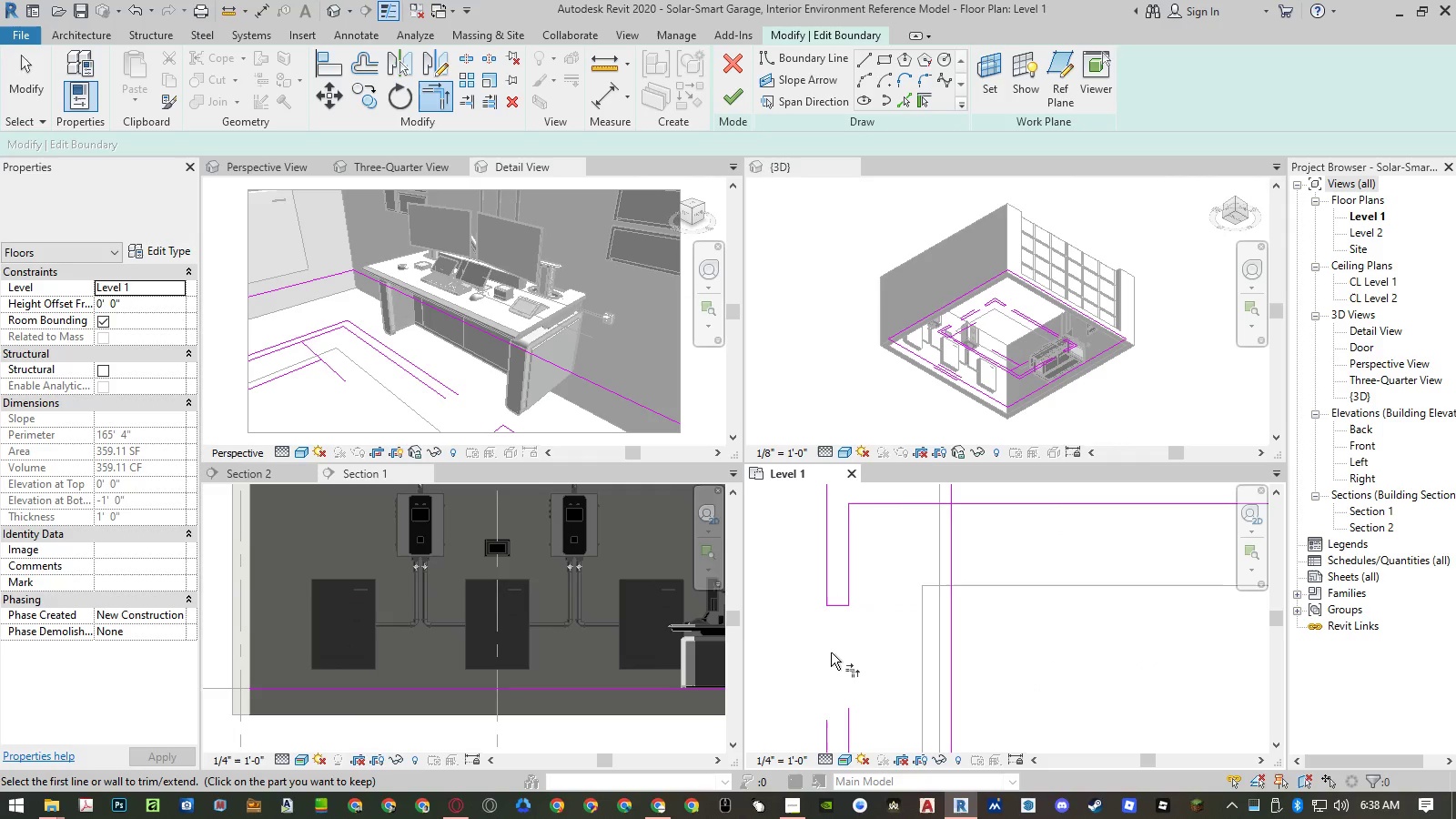 
scroll: coordinate [843, 587], scroll_direction: up, amount: 5.0
 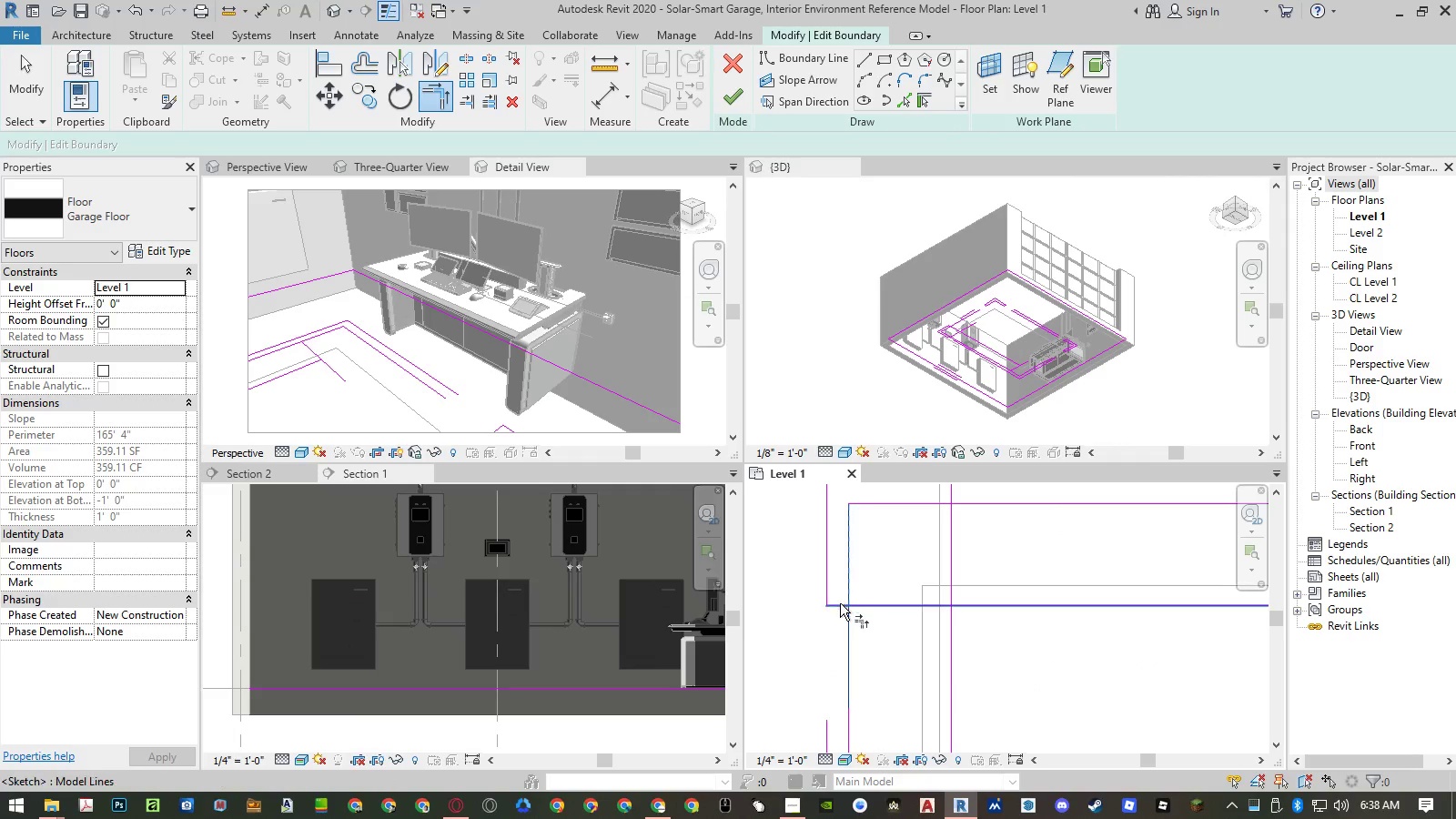 
scroll: coordinate [831, 655], scroll_direction: down, amount: 3.0
 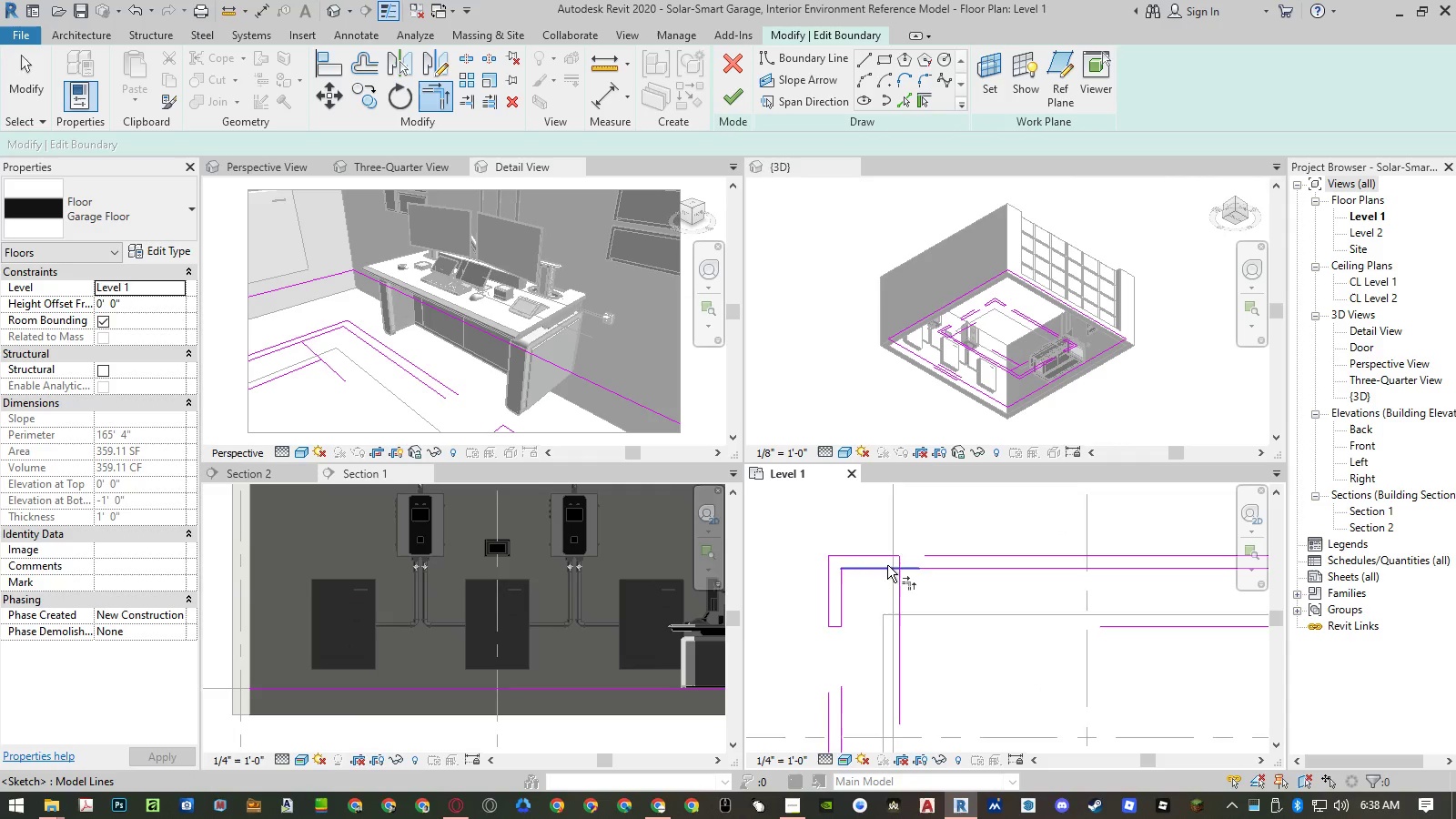 
left_click([880, 577])
 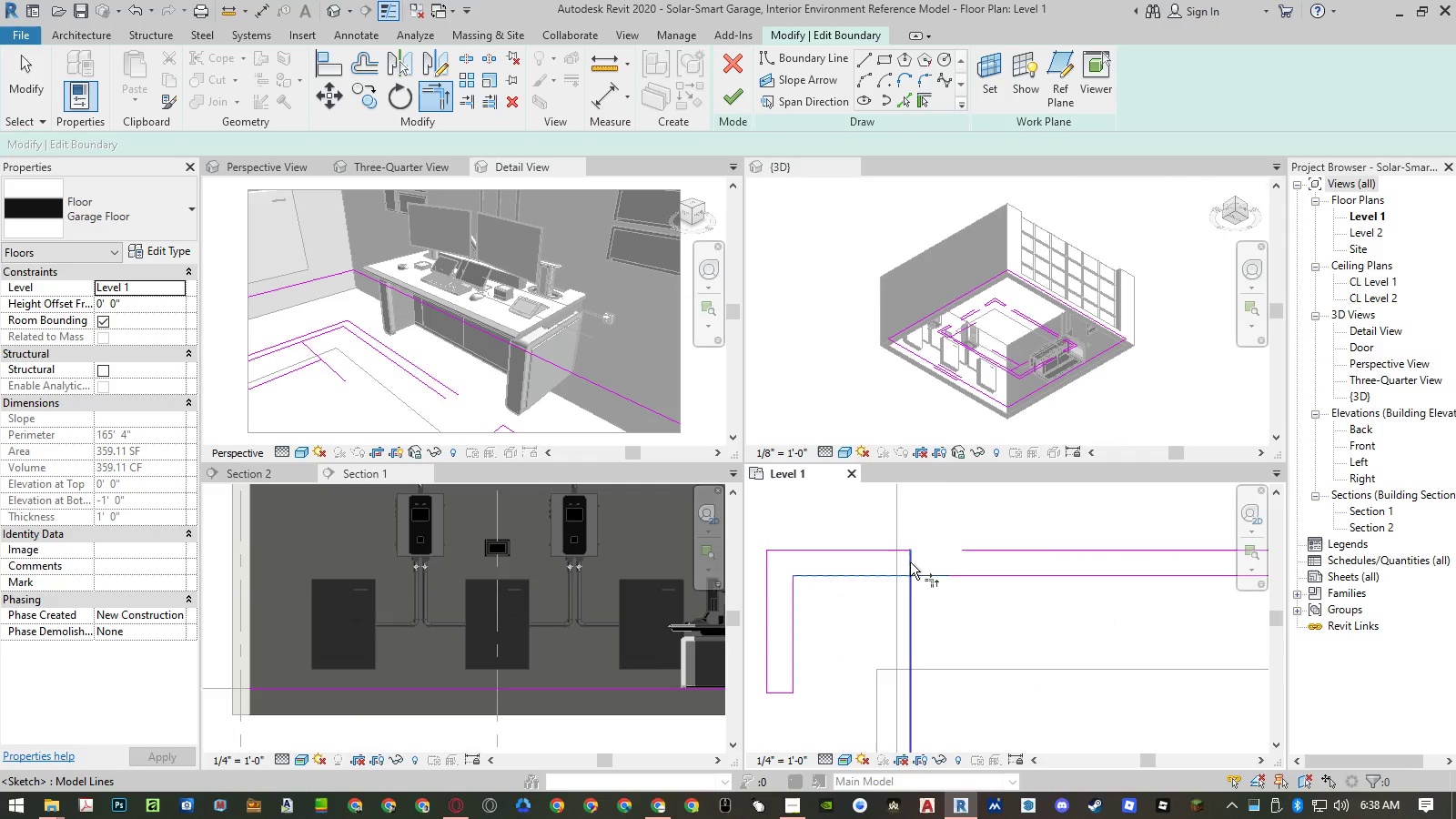 
scroll: coordinate [889, 561], scroll_direction: up, amount: 5.0
 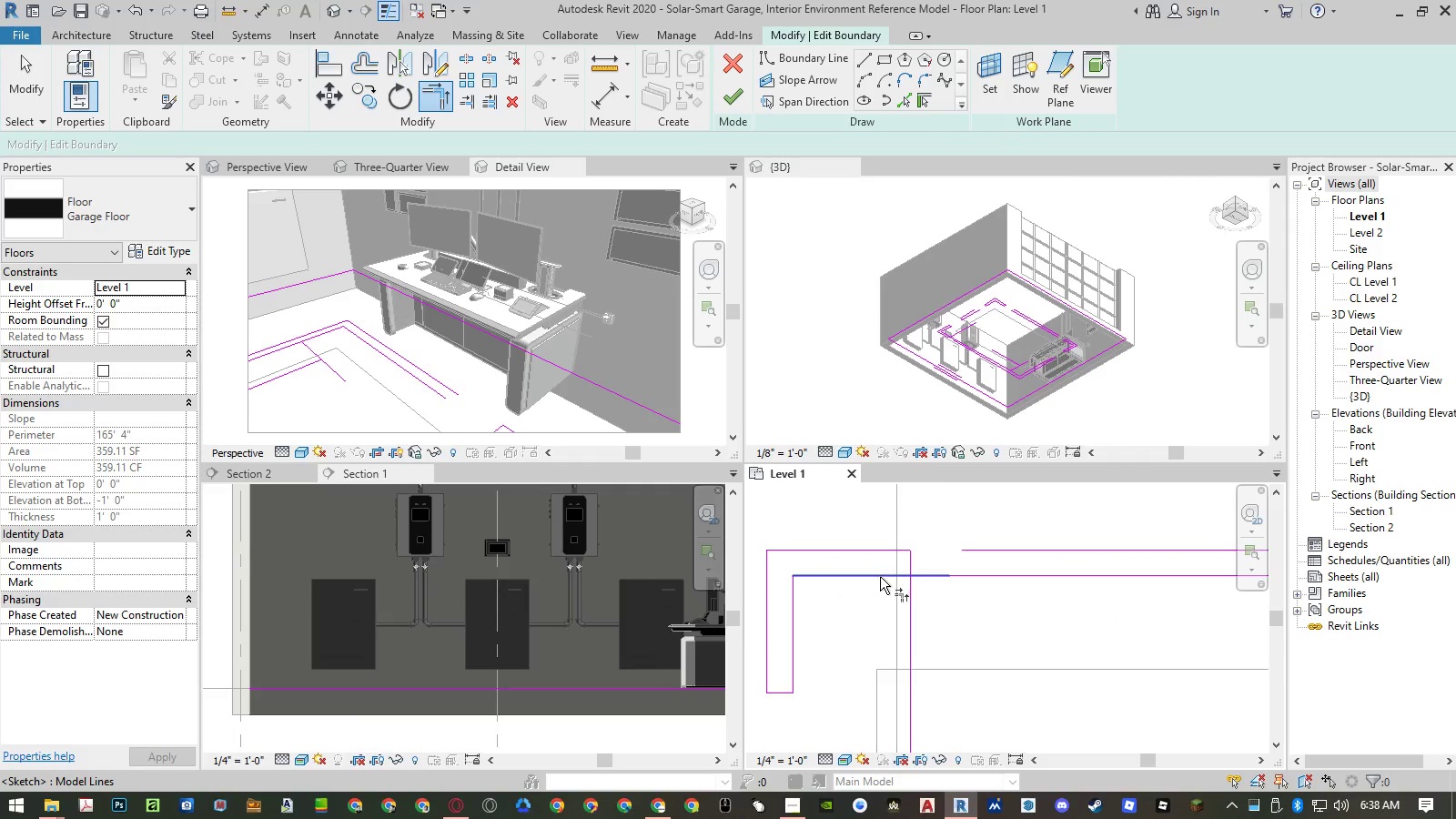 
double_click([910, 562])
 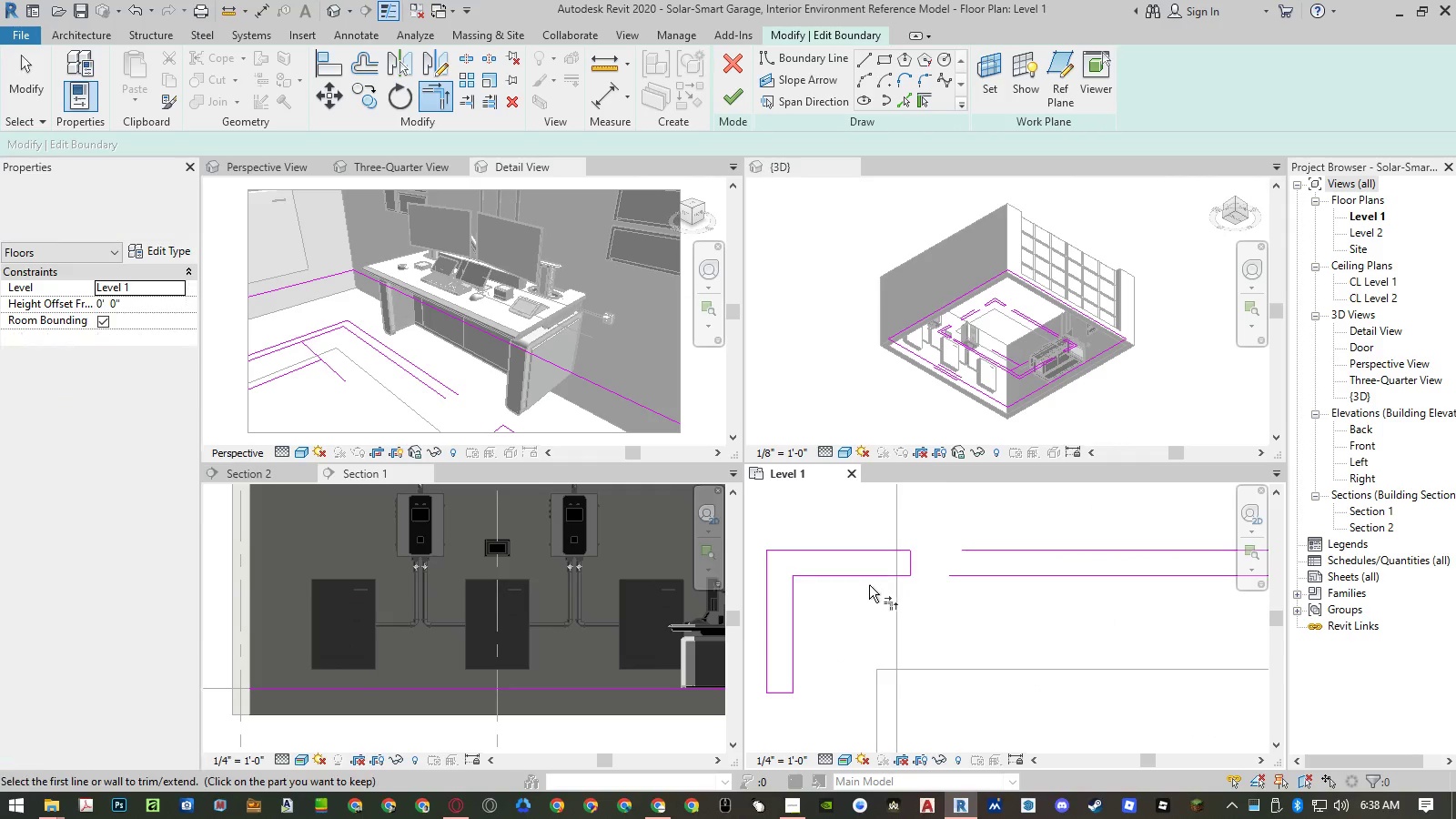 
scroll: coordinate [799, 615], scroll_direction: down, amount: 10.0
 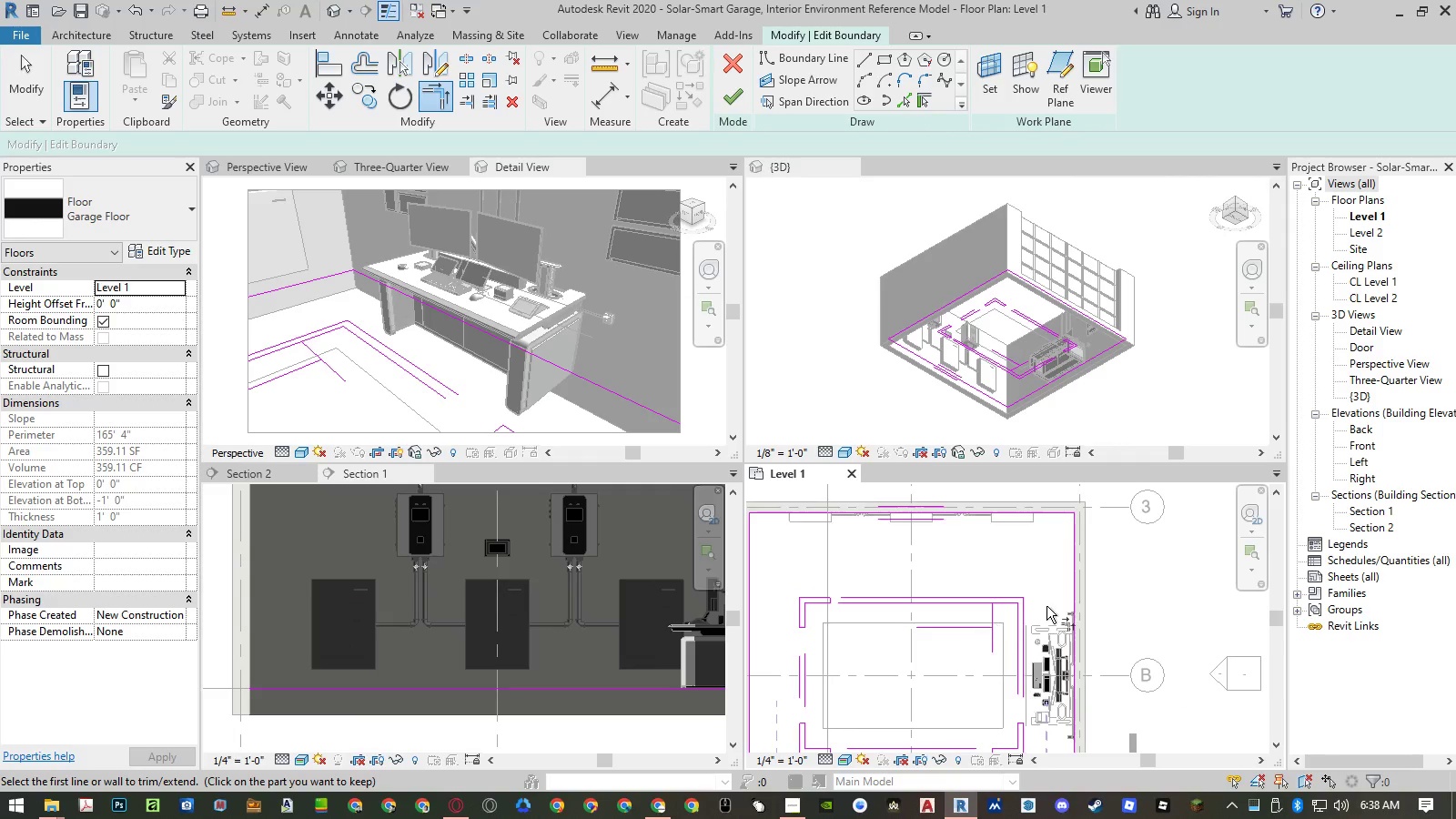 
scroll: coordinate [988, 594], scroll_direction: up, amount: 8.0
 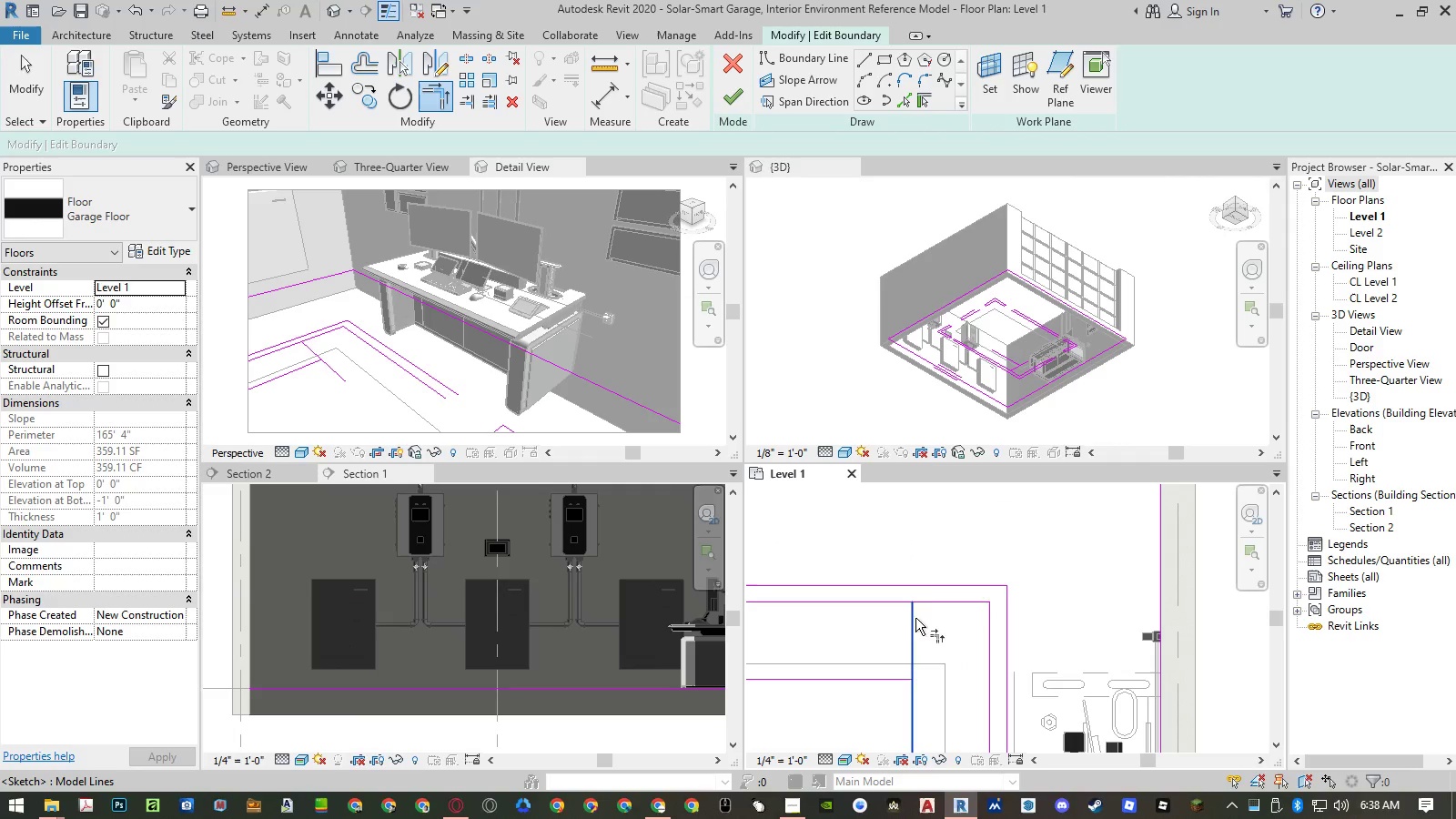 
double_click([925, 585])
 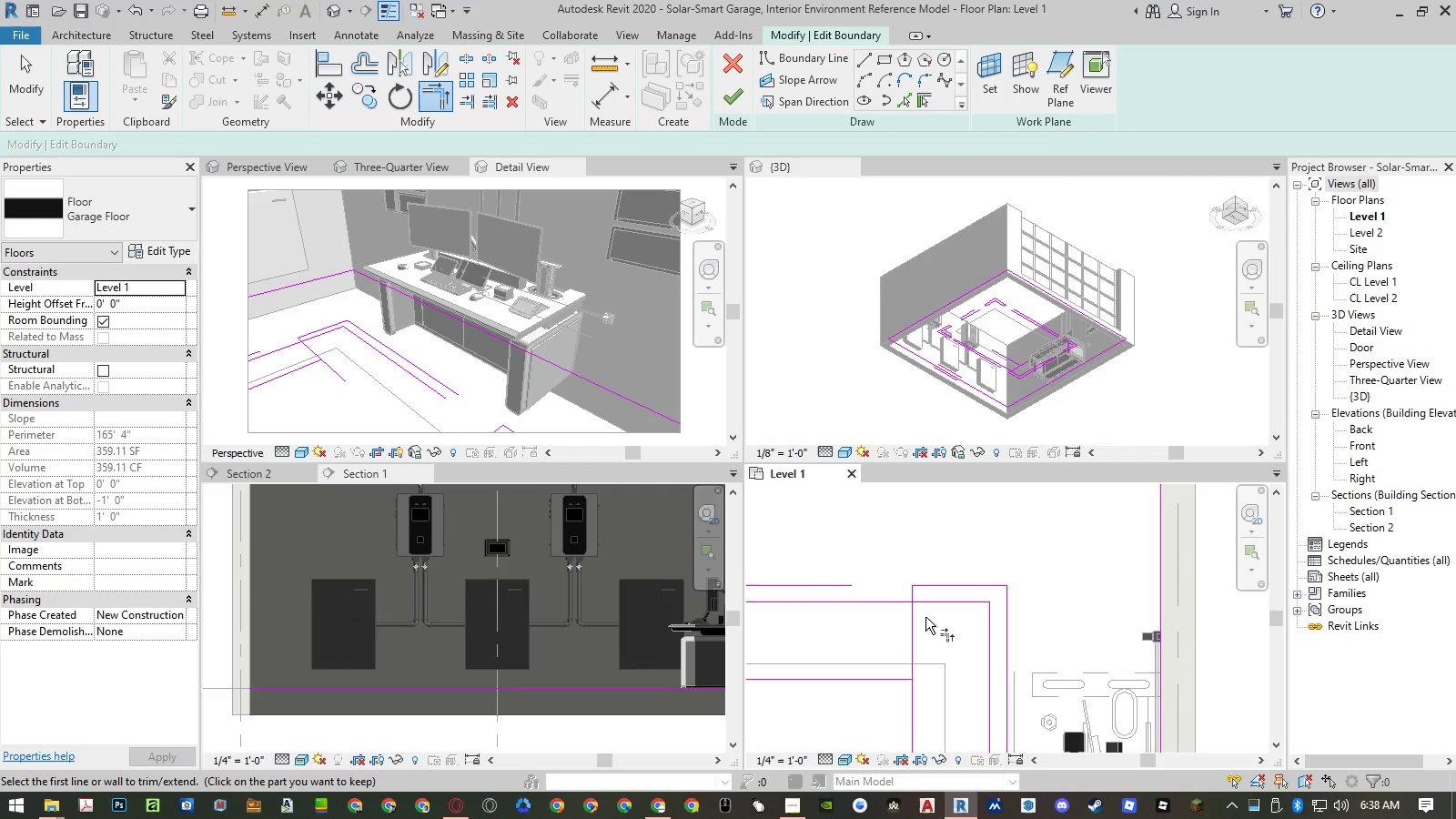 
scroll: coordinate [925, 617], scroll_direction: down, amount: 2.0
 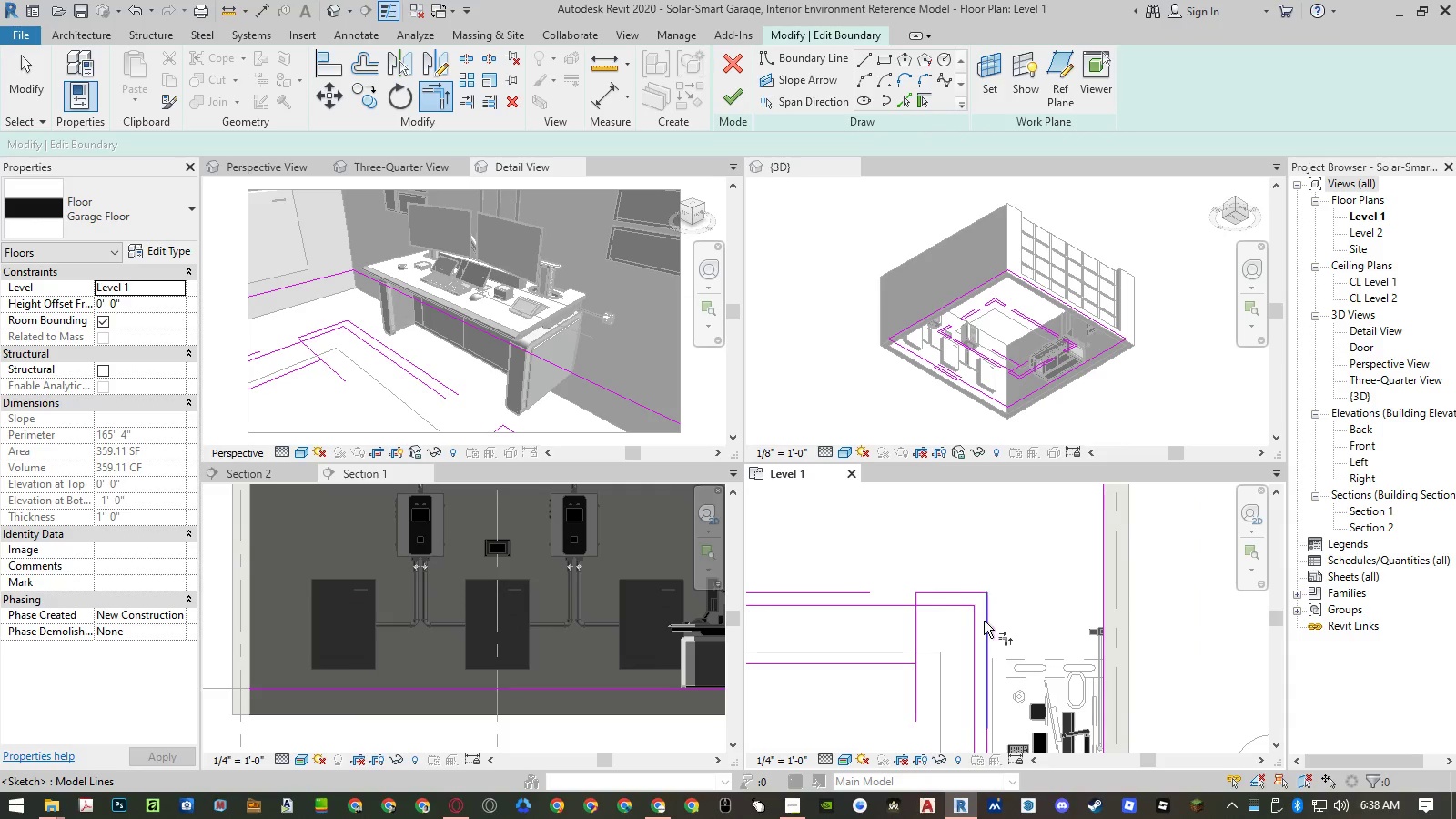 
left_click([985, 621])
 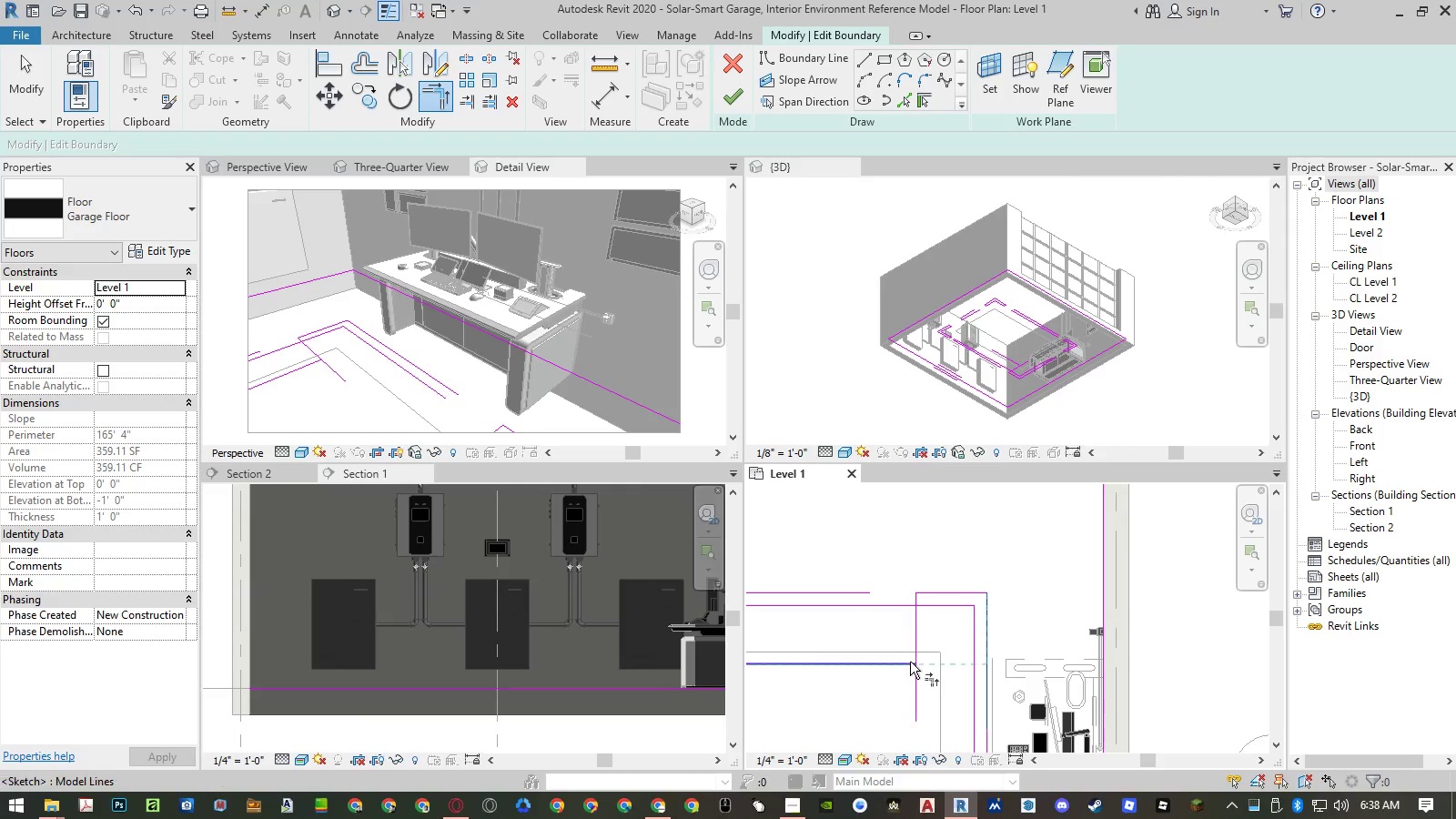 
left_click([908, 662])
 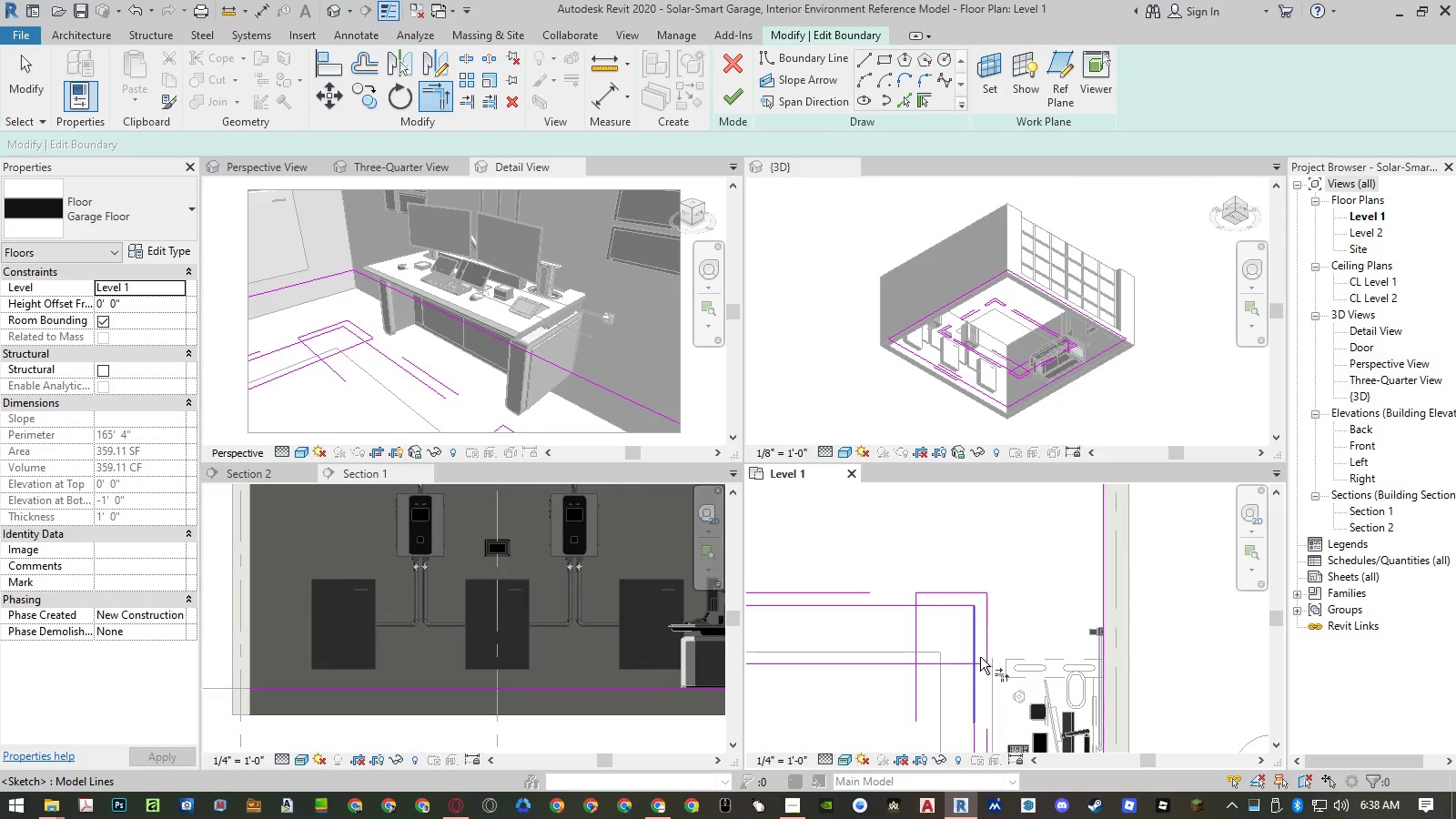 
left_click([977, 672])
 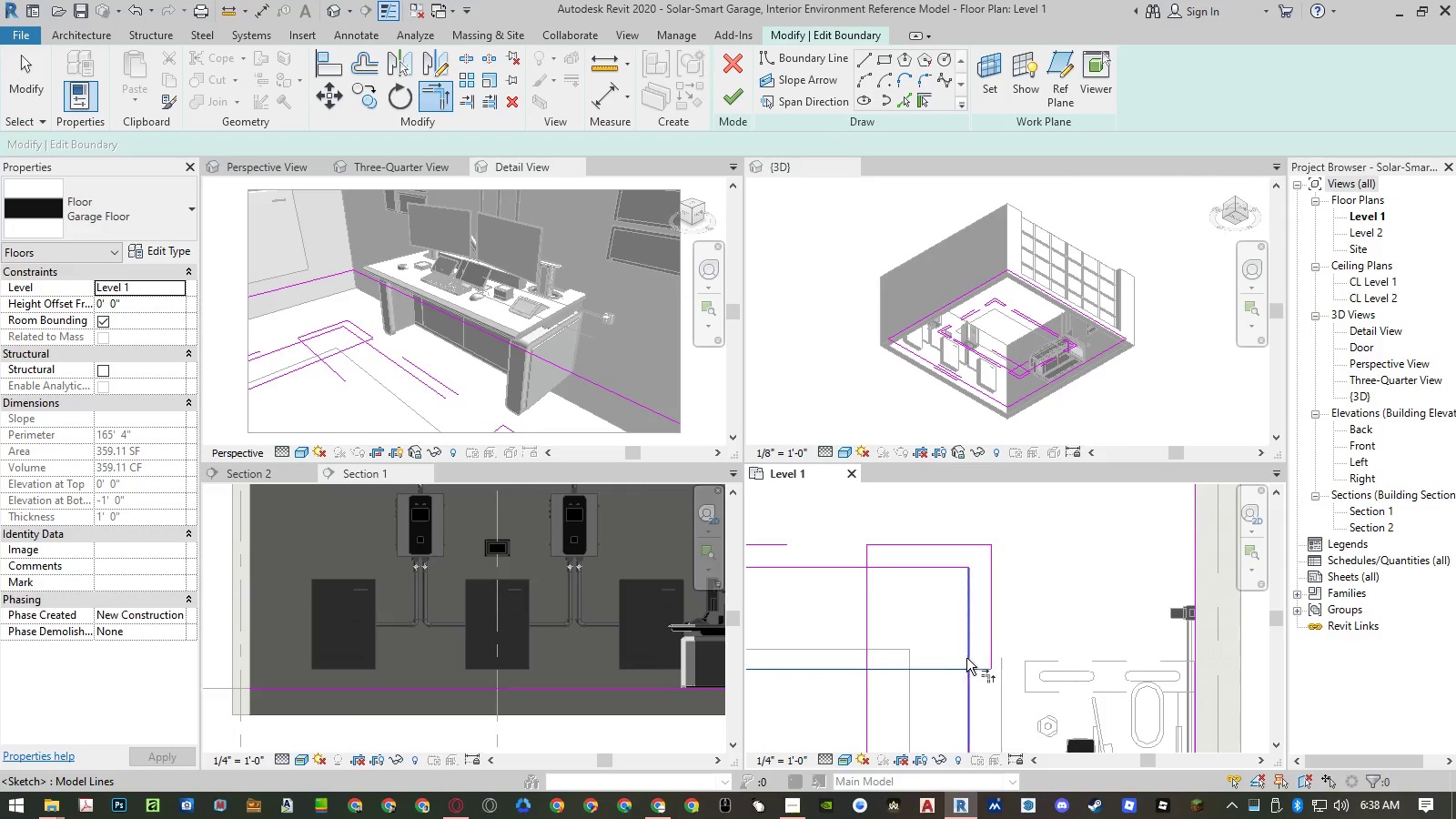 
scroll: coordinate [981, 657], scroll_direction: up, amount: 4.0
 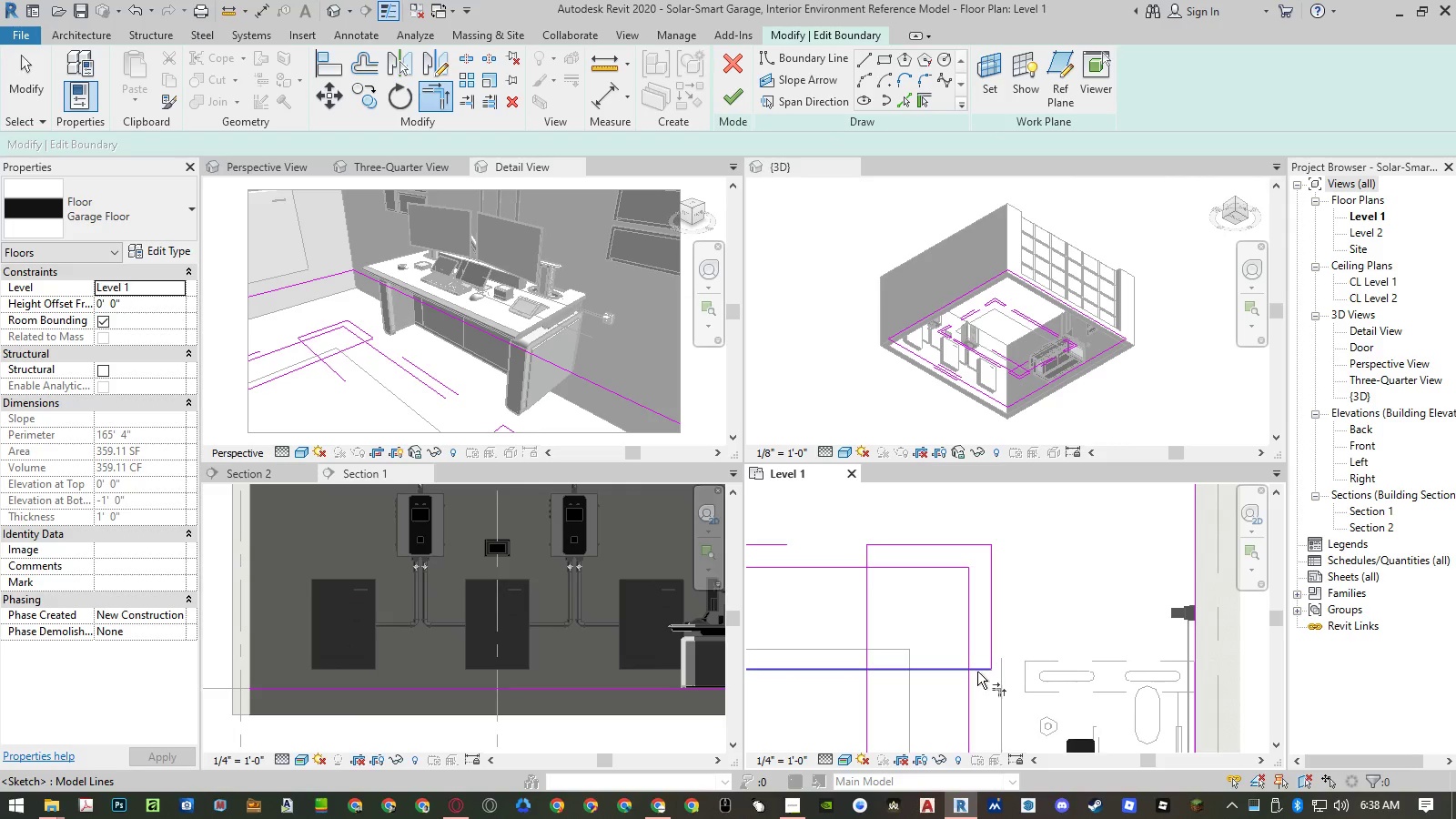 
double_click([966, 655])
 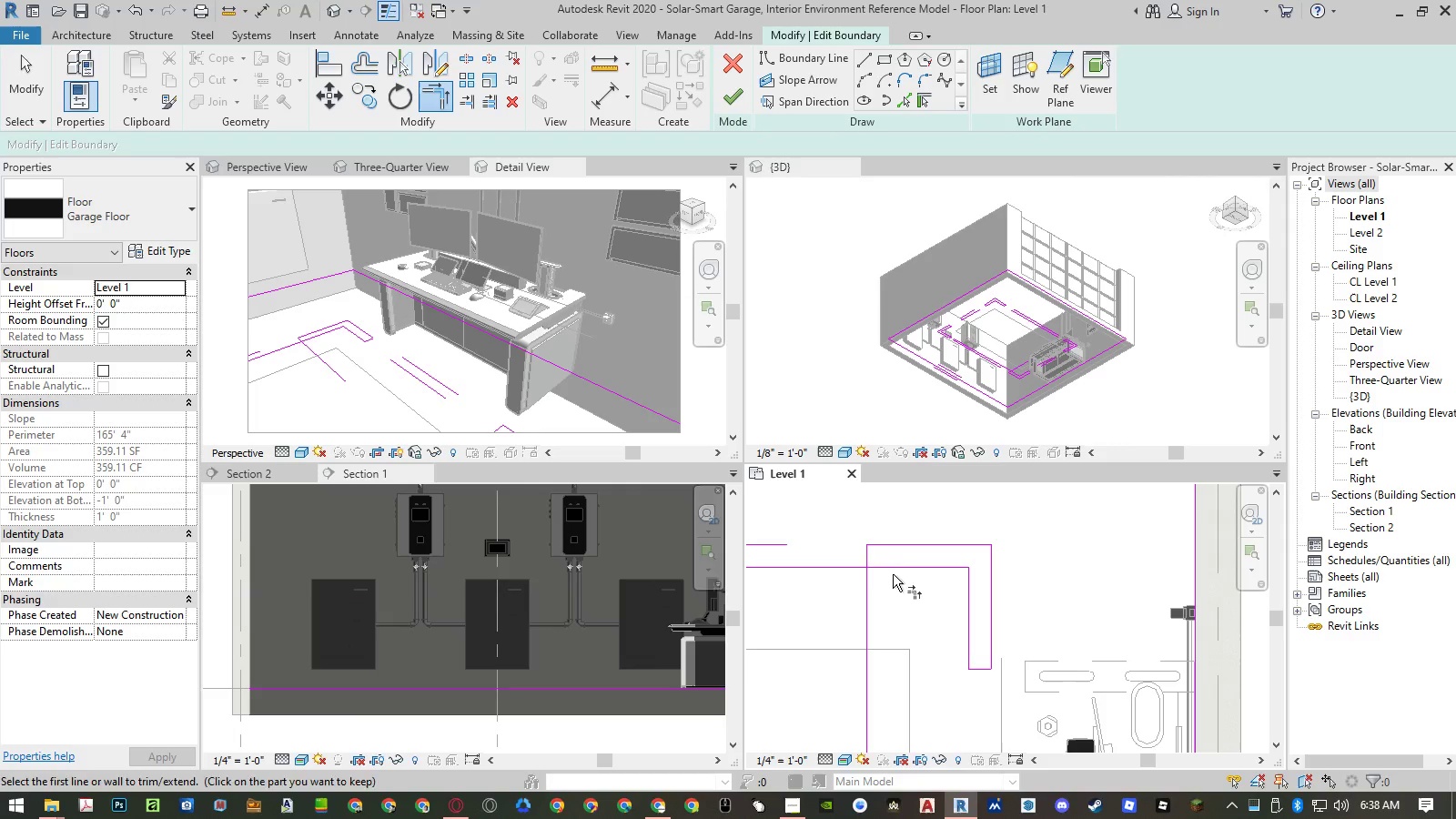 
left_click([890, 566])
 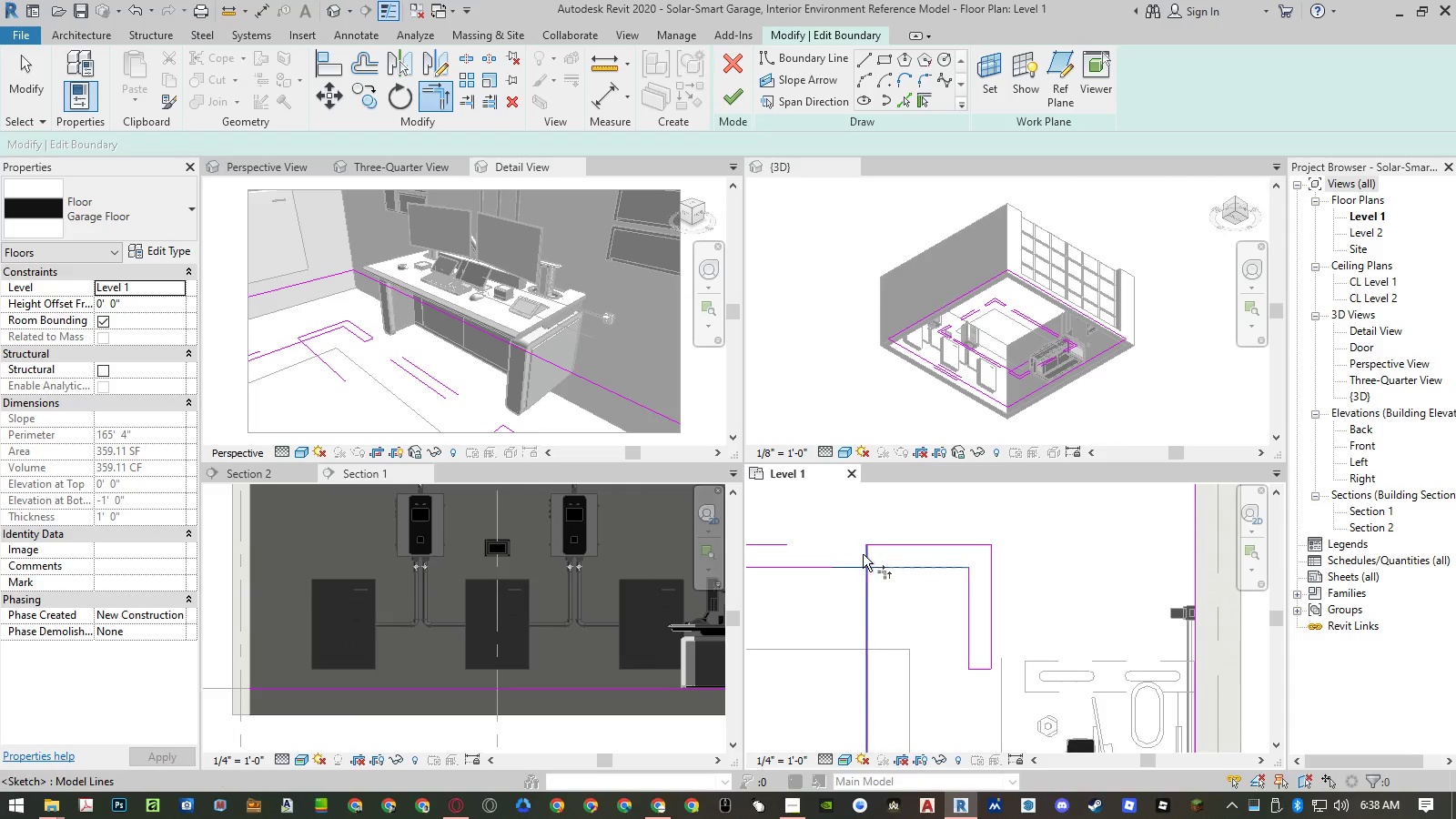 
left_click([864, 554])
 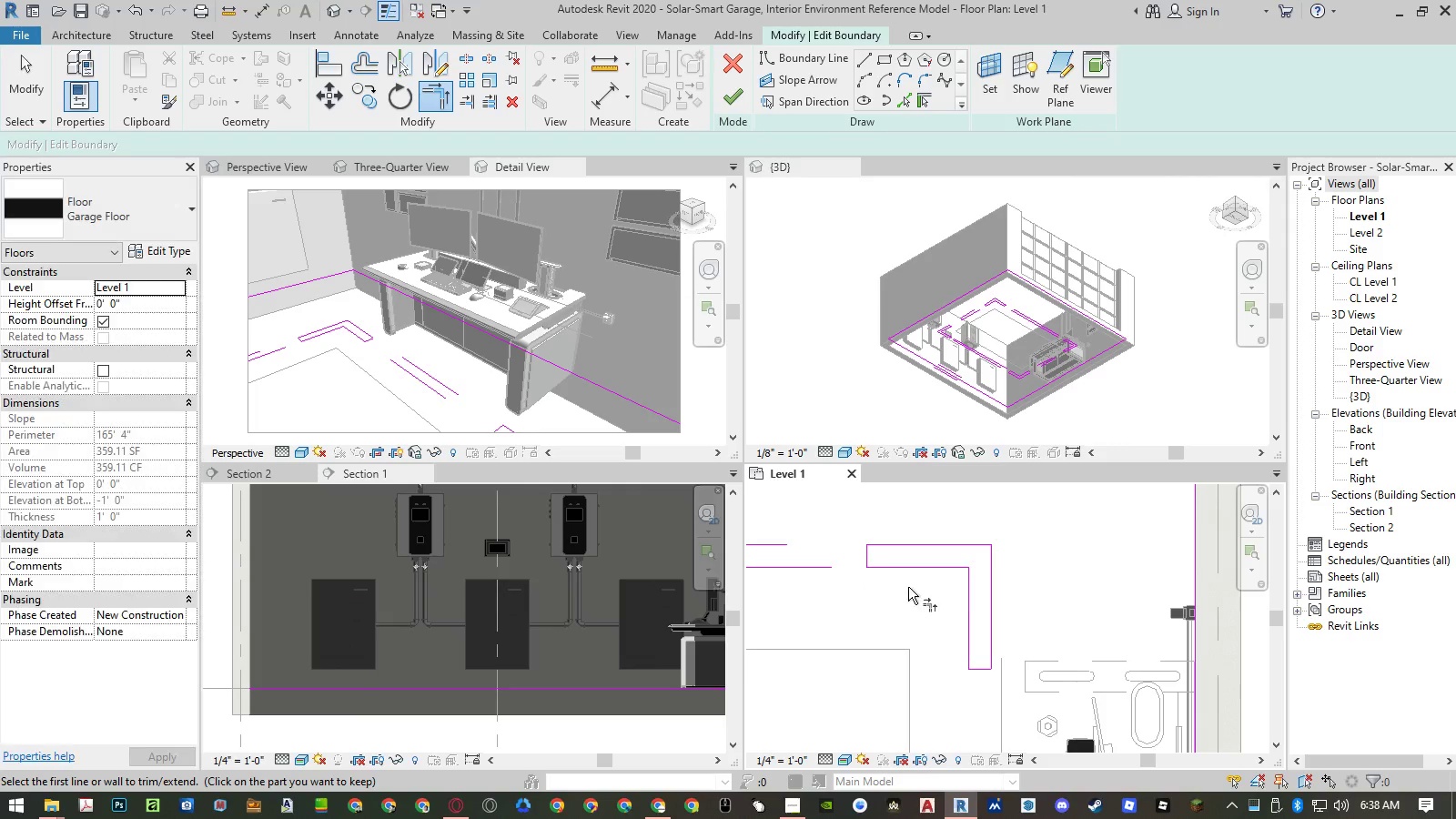 
scroll: coordinate [952, 587], scroll_direction: down, amount: 11.0
 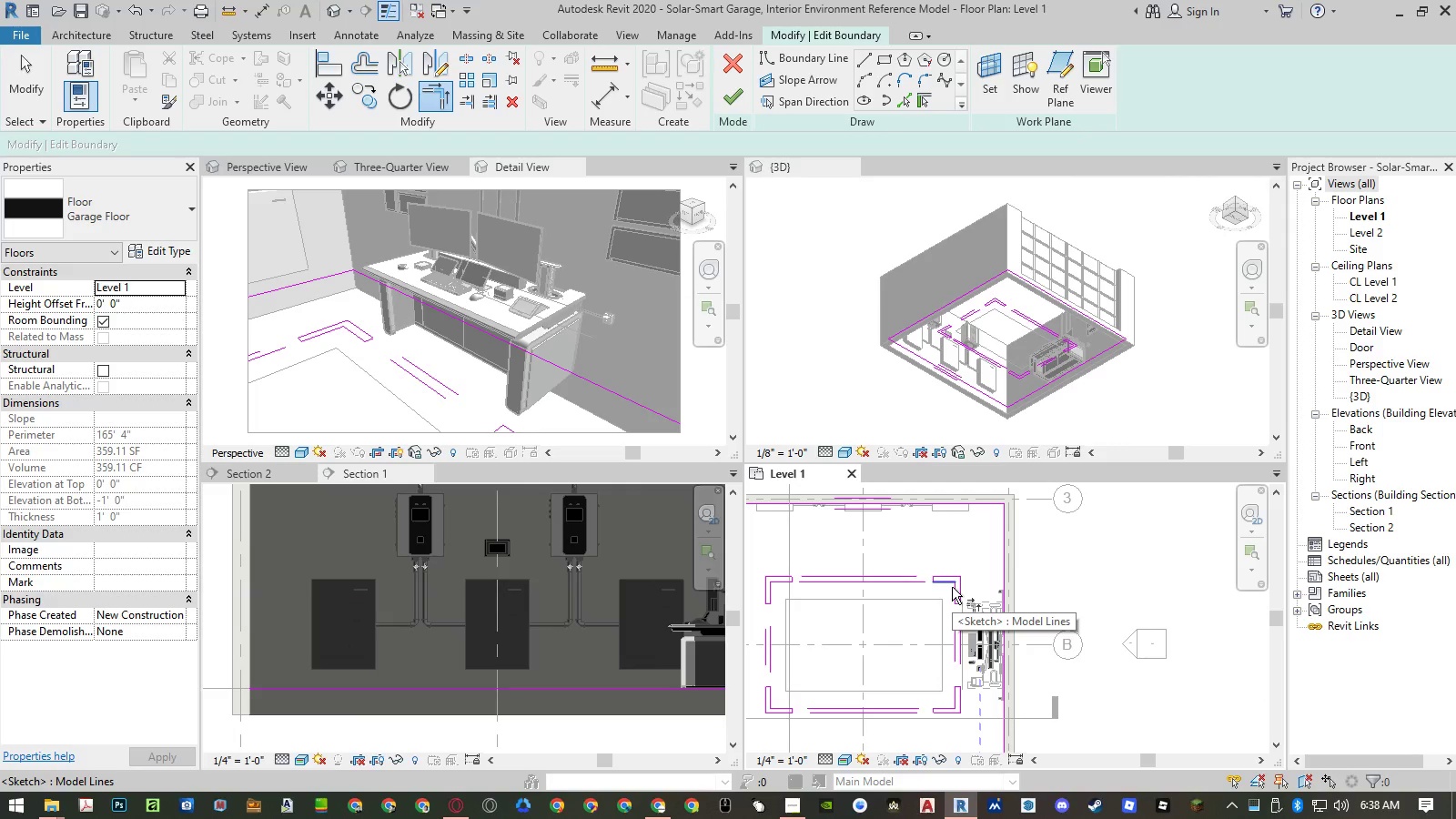 
key(Escape)
 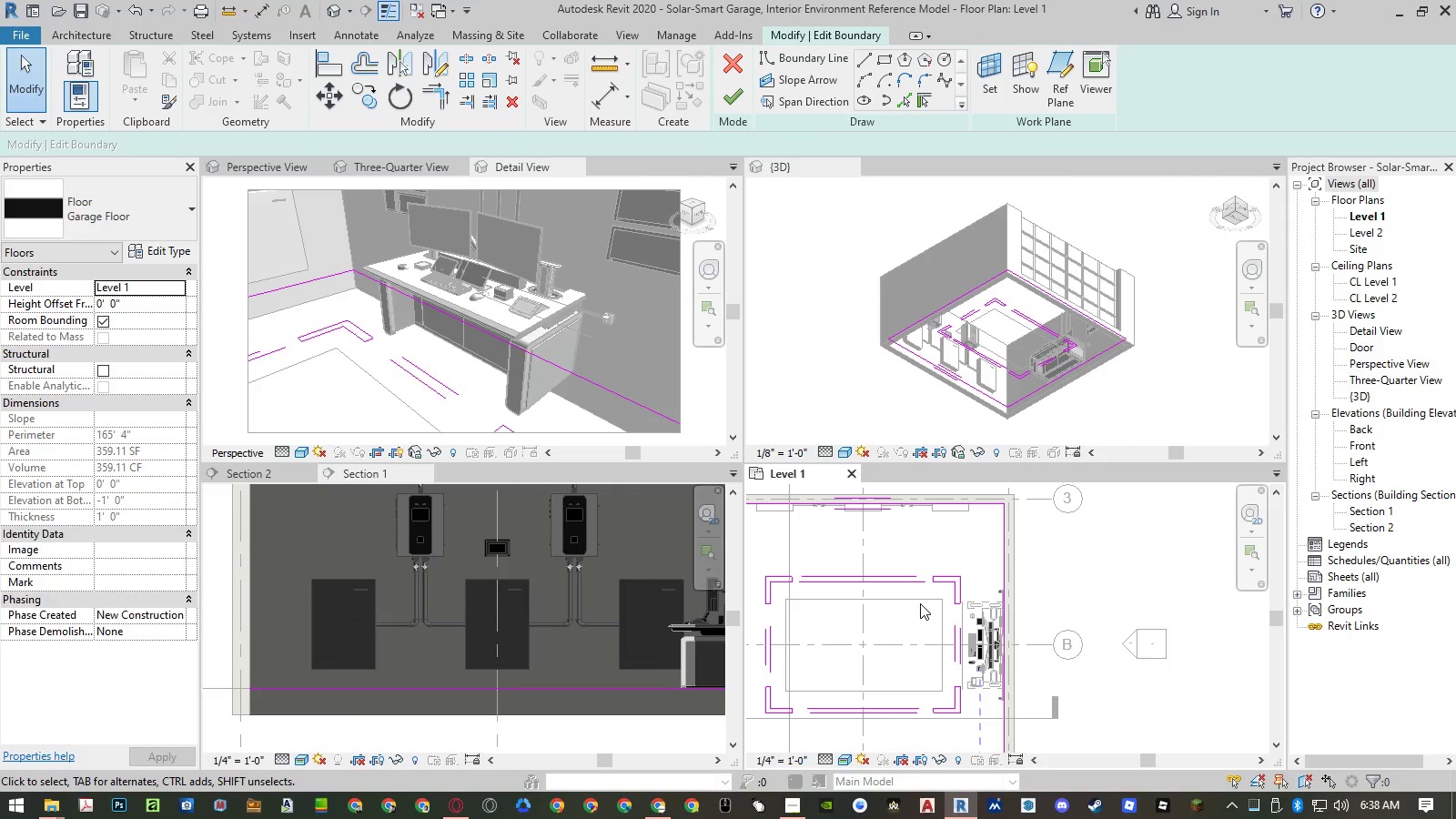 
wait(10.69)
 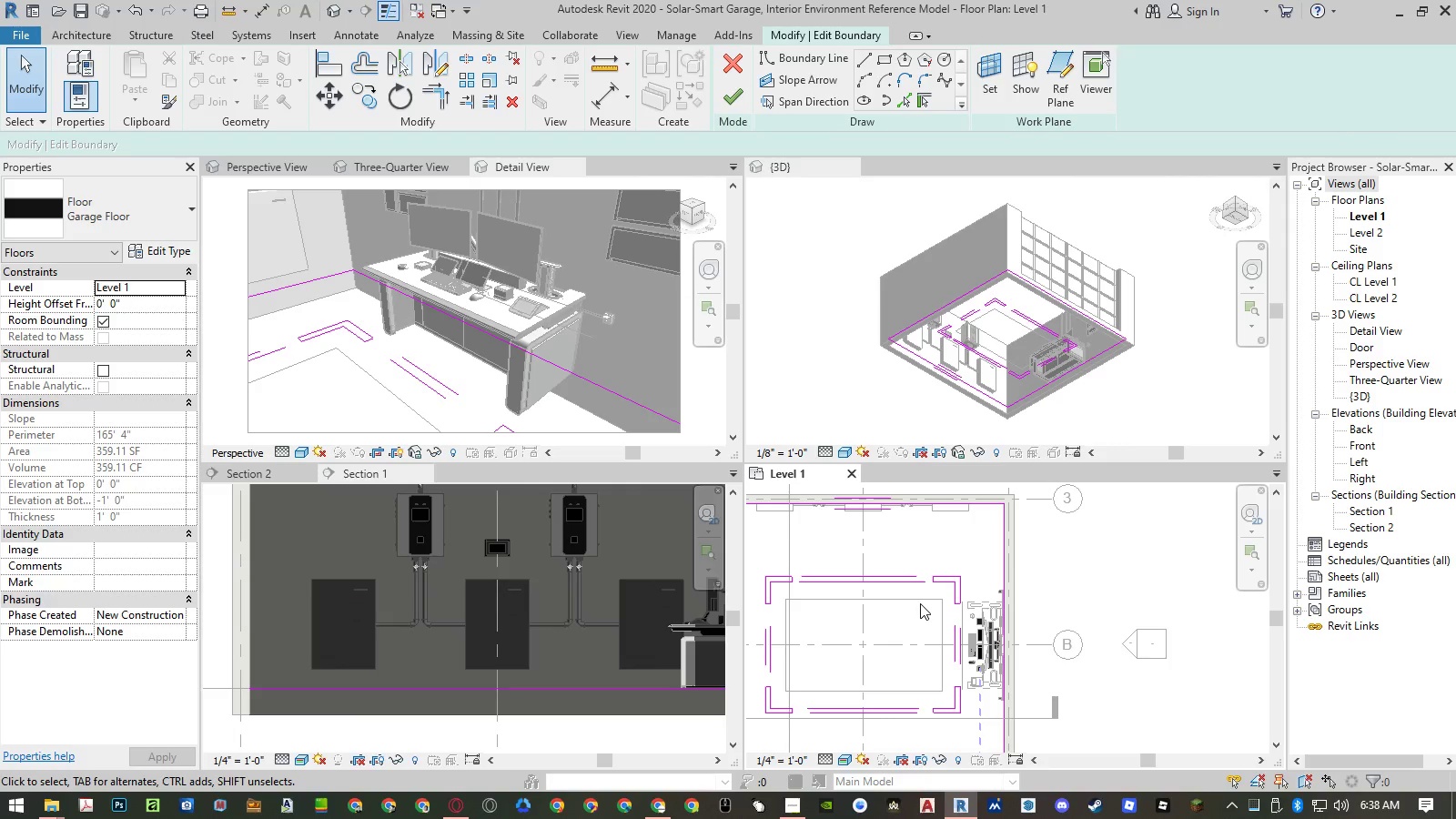 
type(of)
 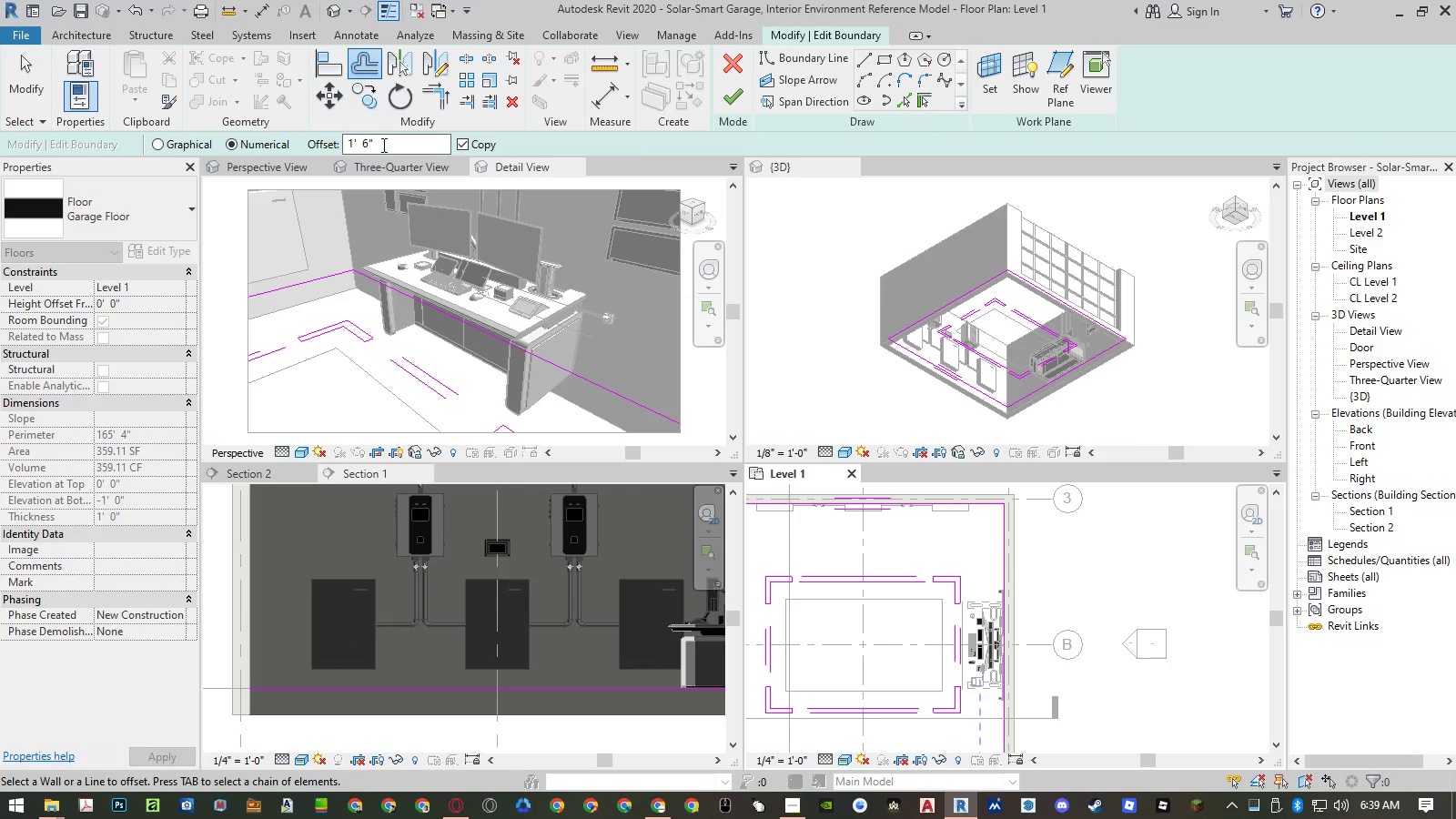 
left_click_drag(start_coordinate=[387, 144], to_coordinate=[318, 148])
 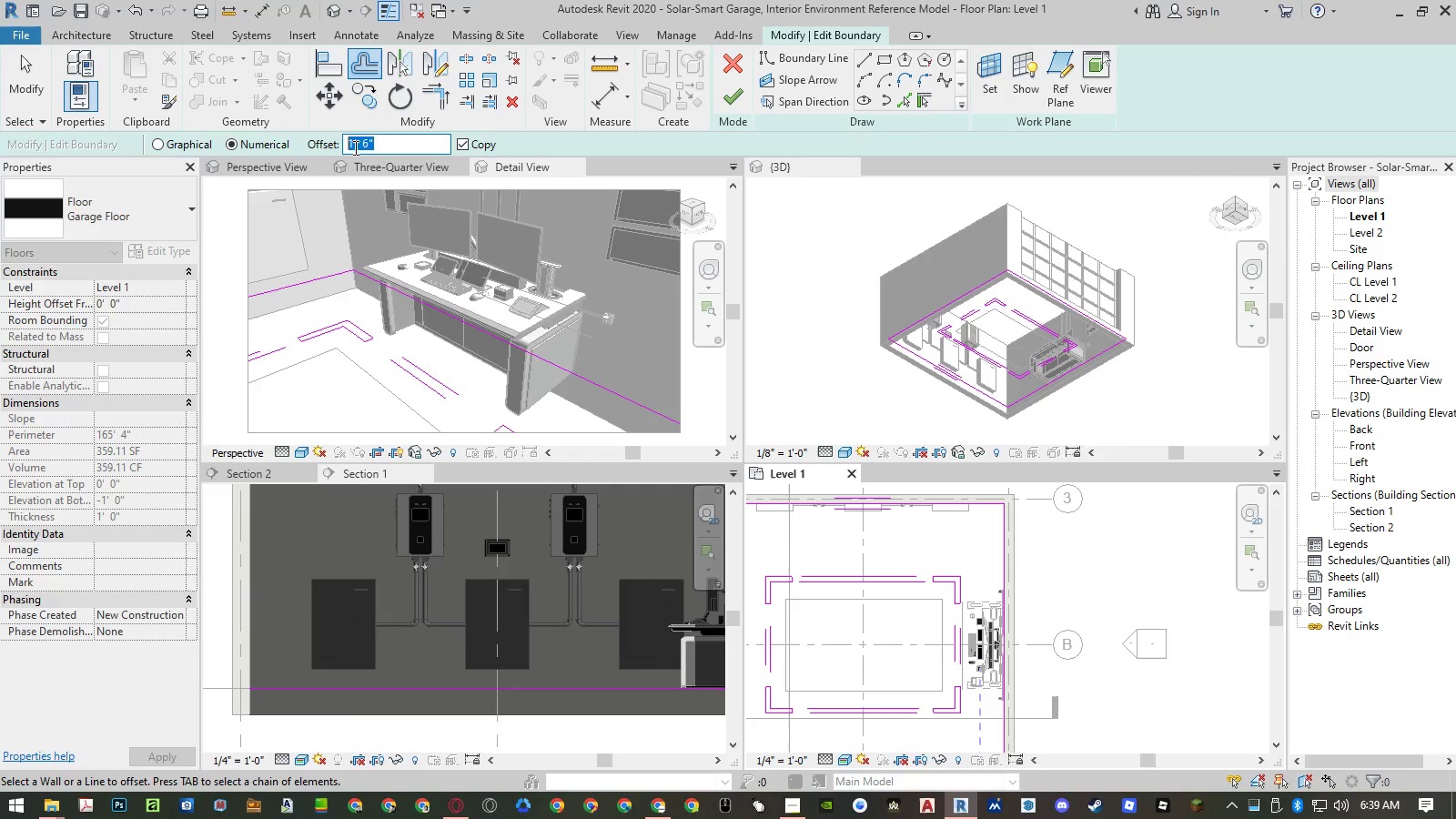 
key(NumpadDecimal)
 